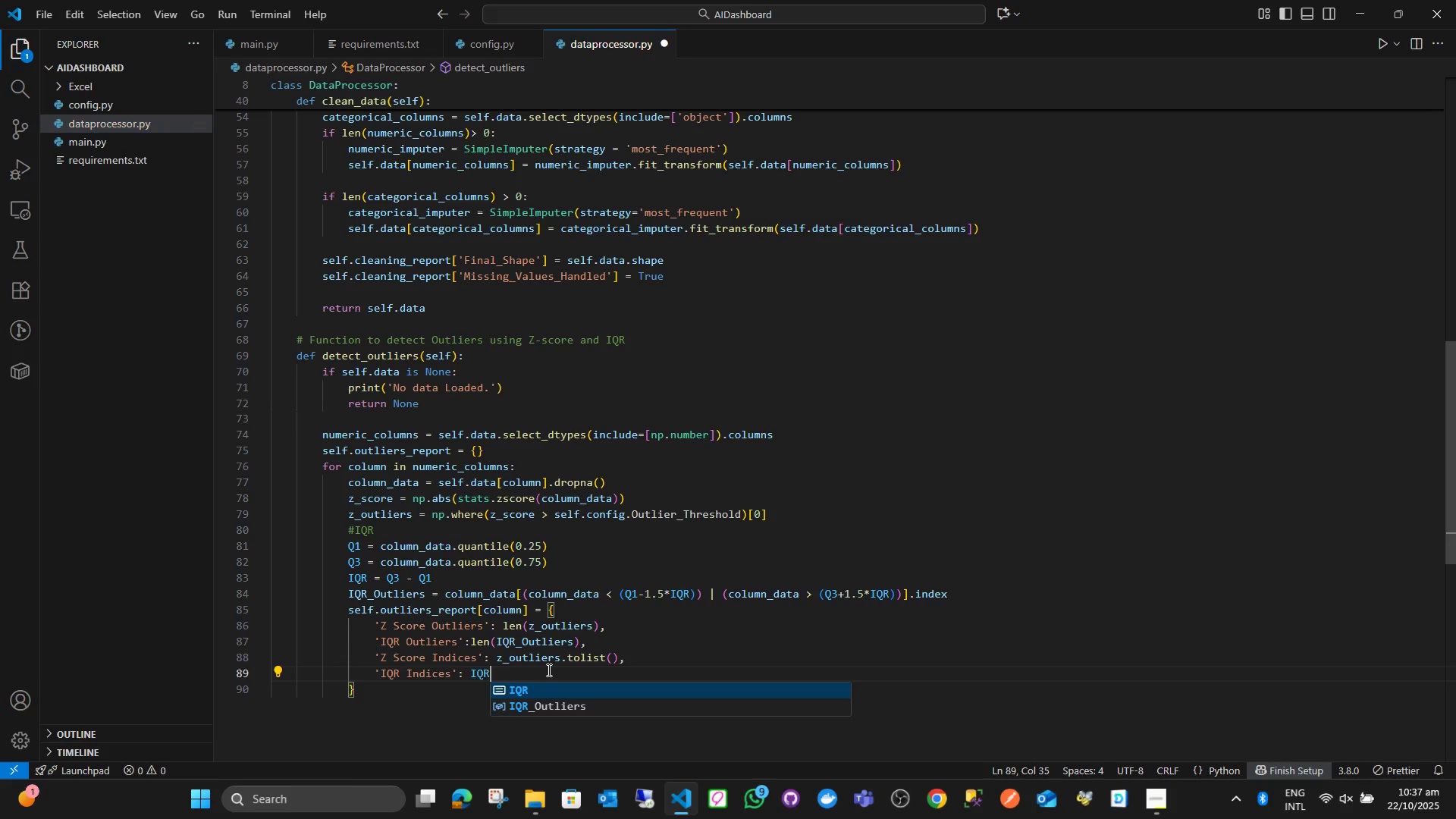 
key(Enter)
 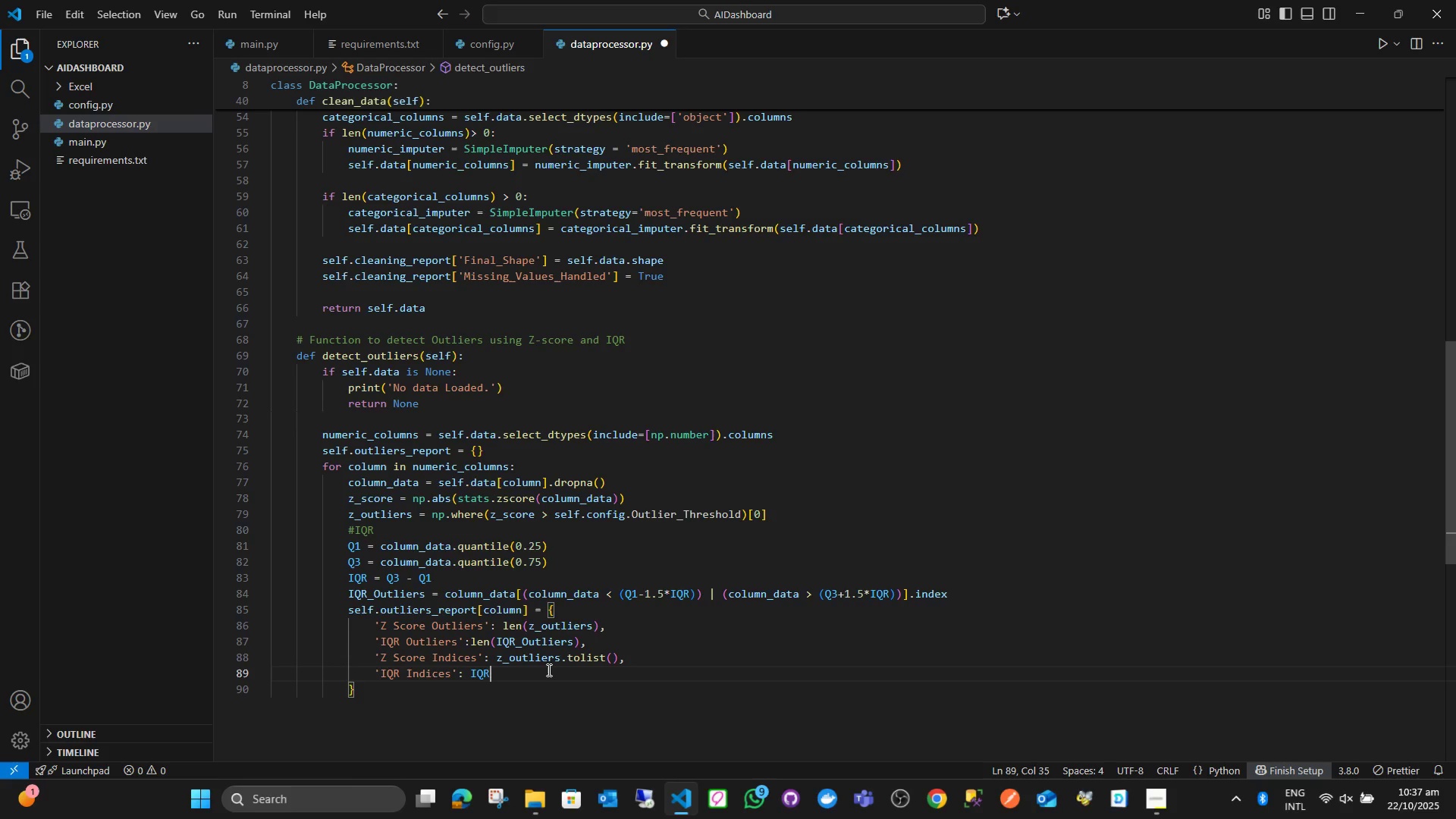 
key(Backspace)
 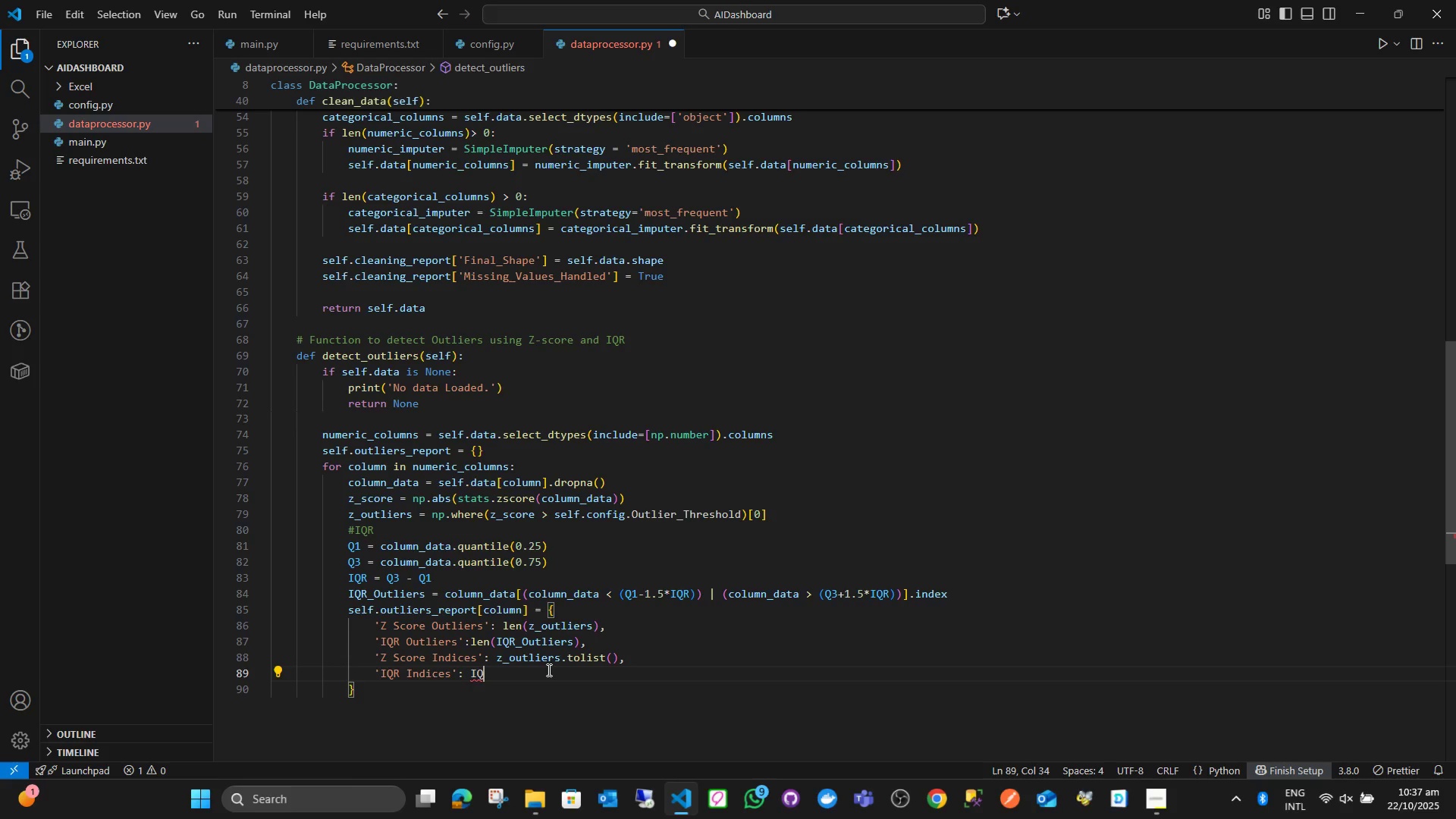 
key(Shift+R)
 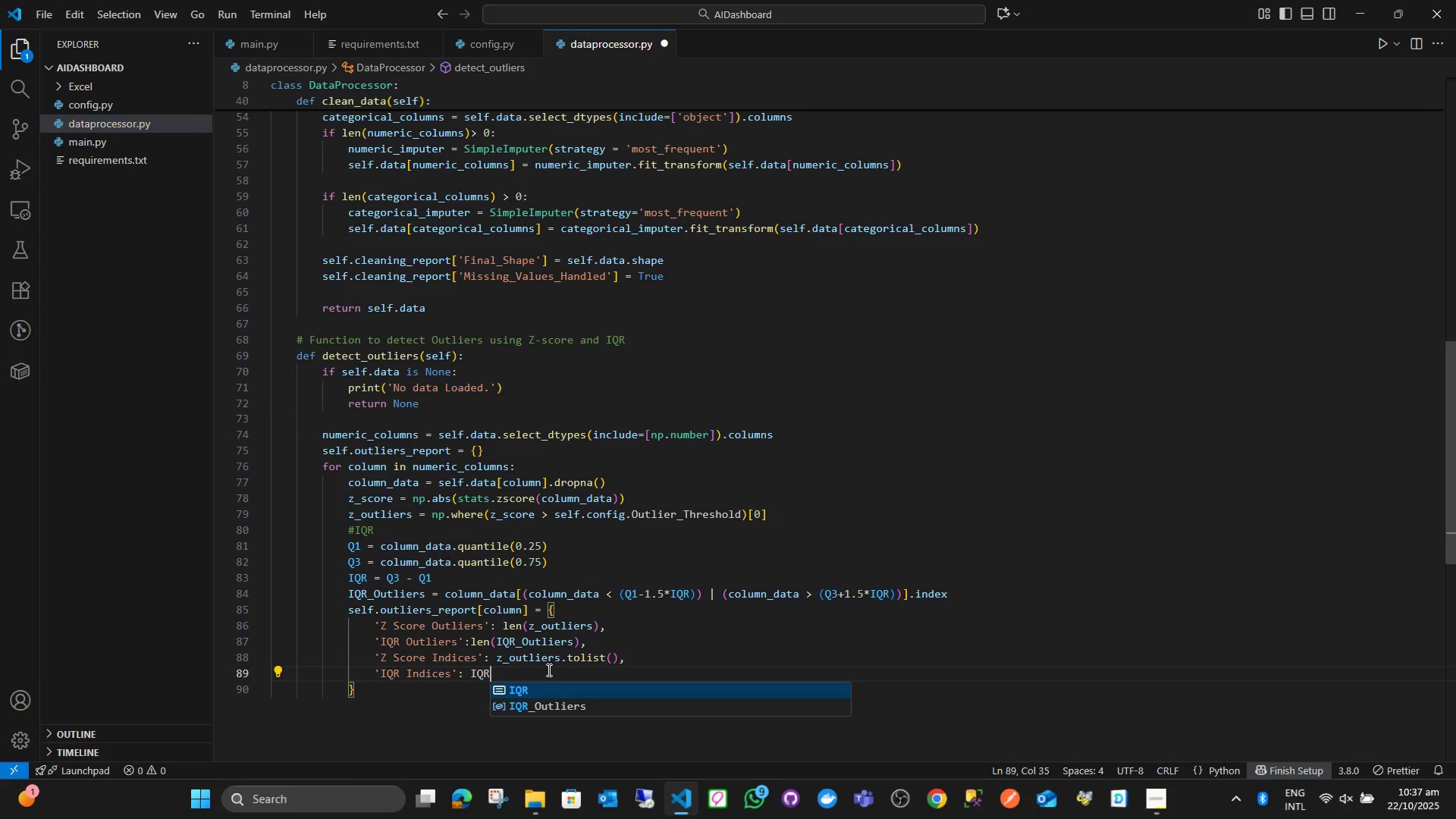 
key(Shift+Minus)
 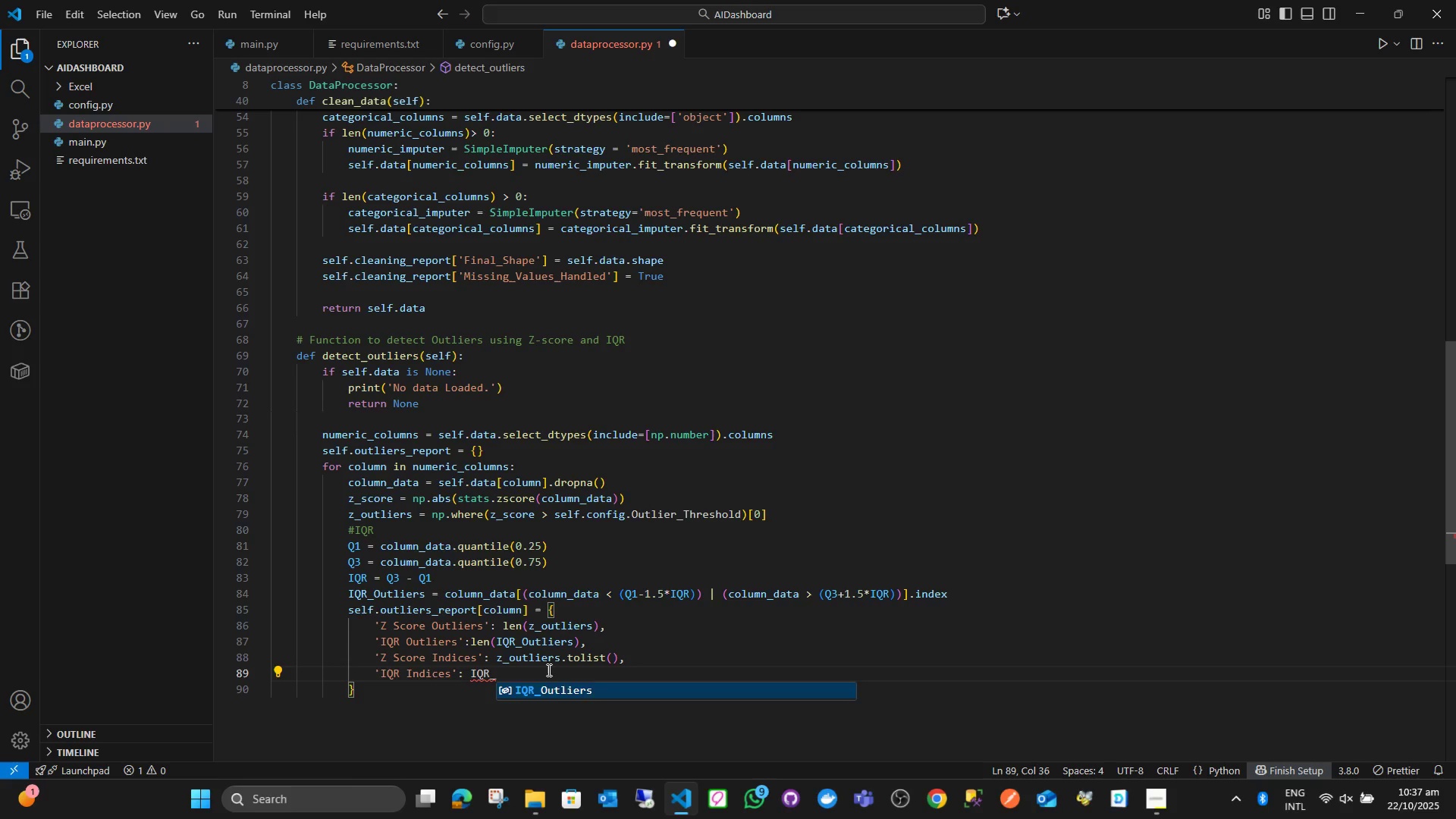 
key(Enter)
 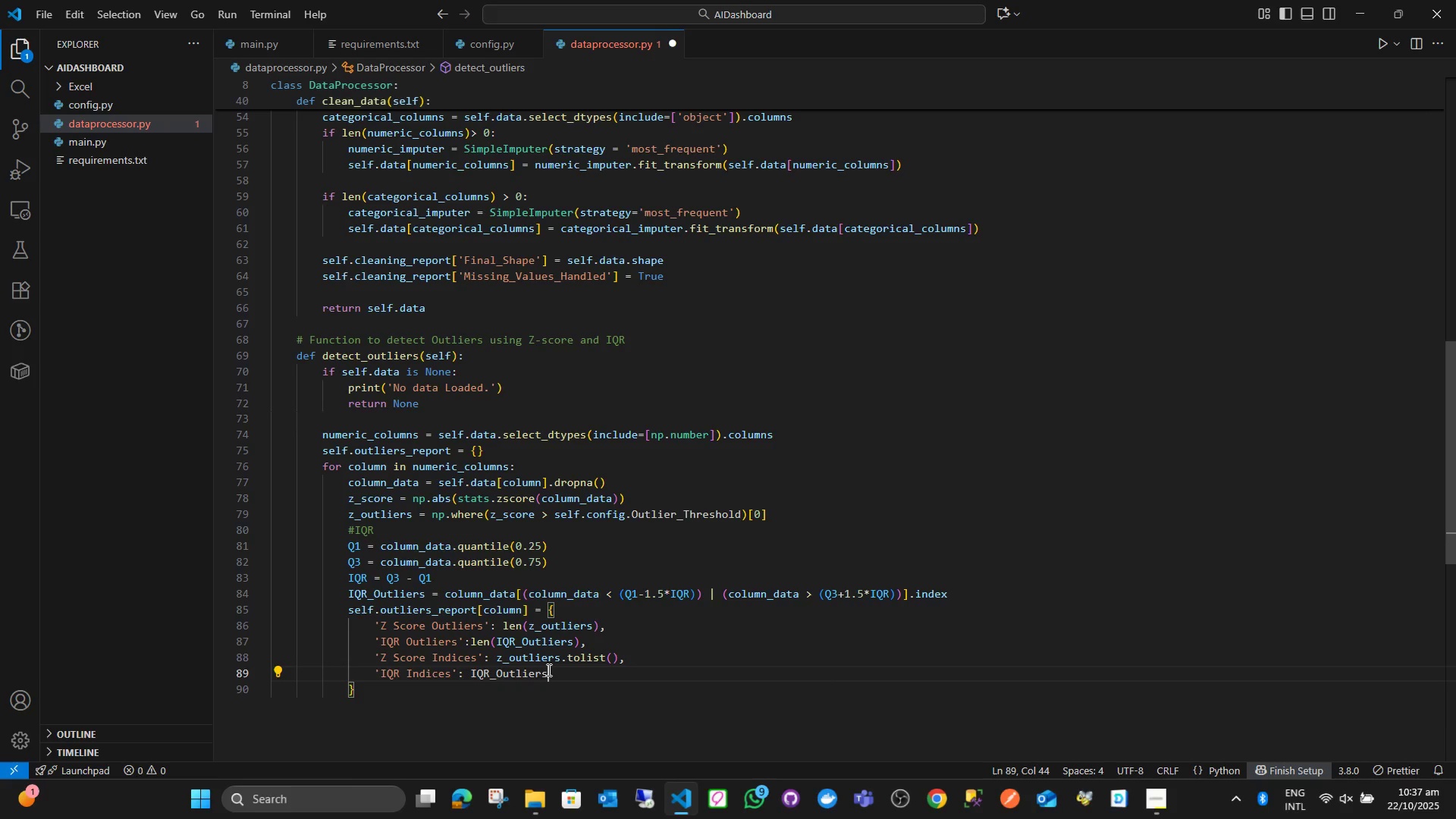 
type(.to)
 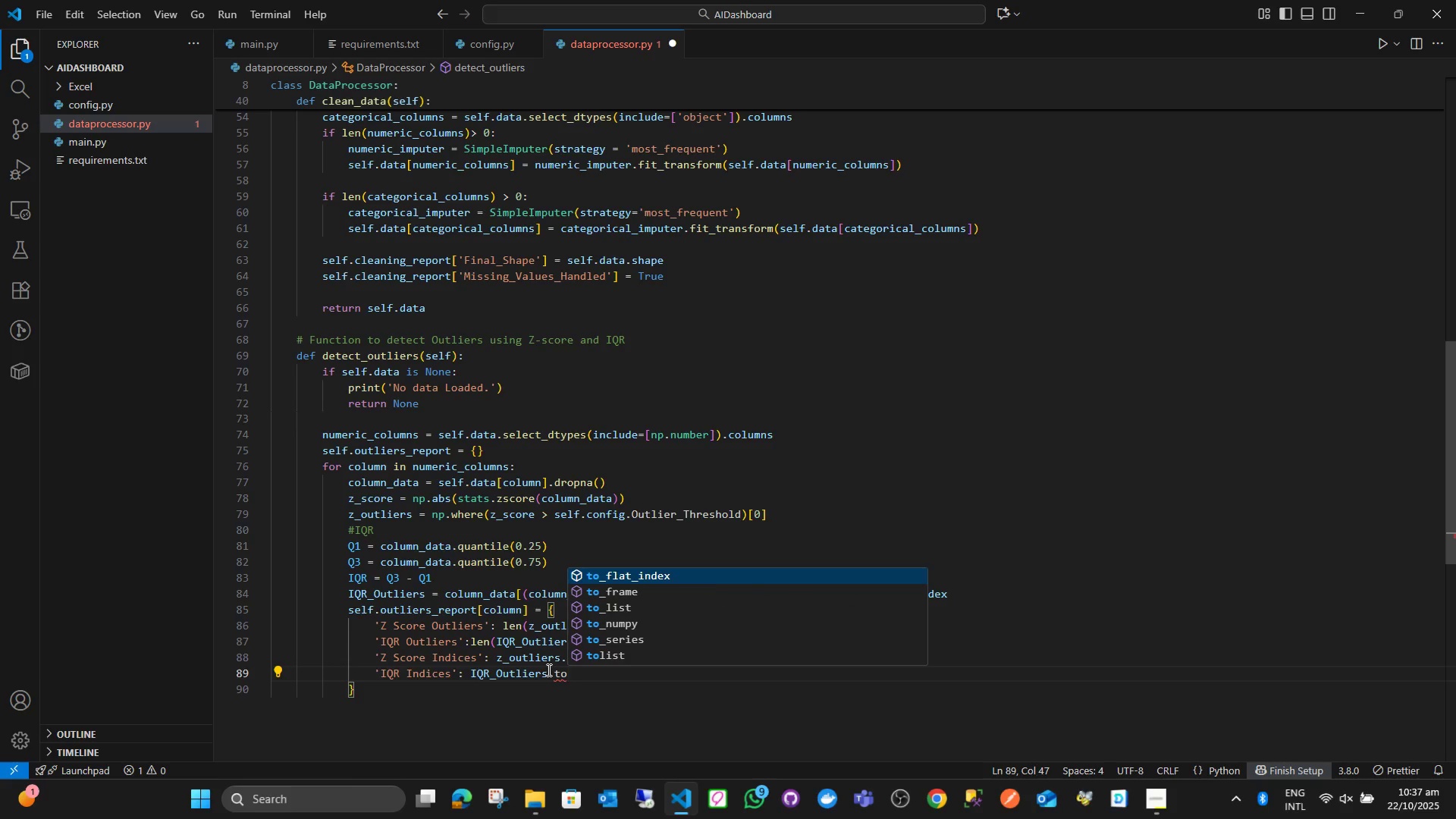 
key(ArrowDown)
 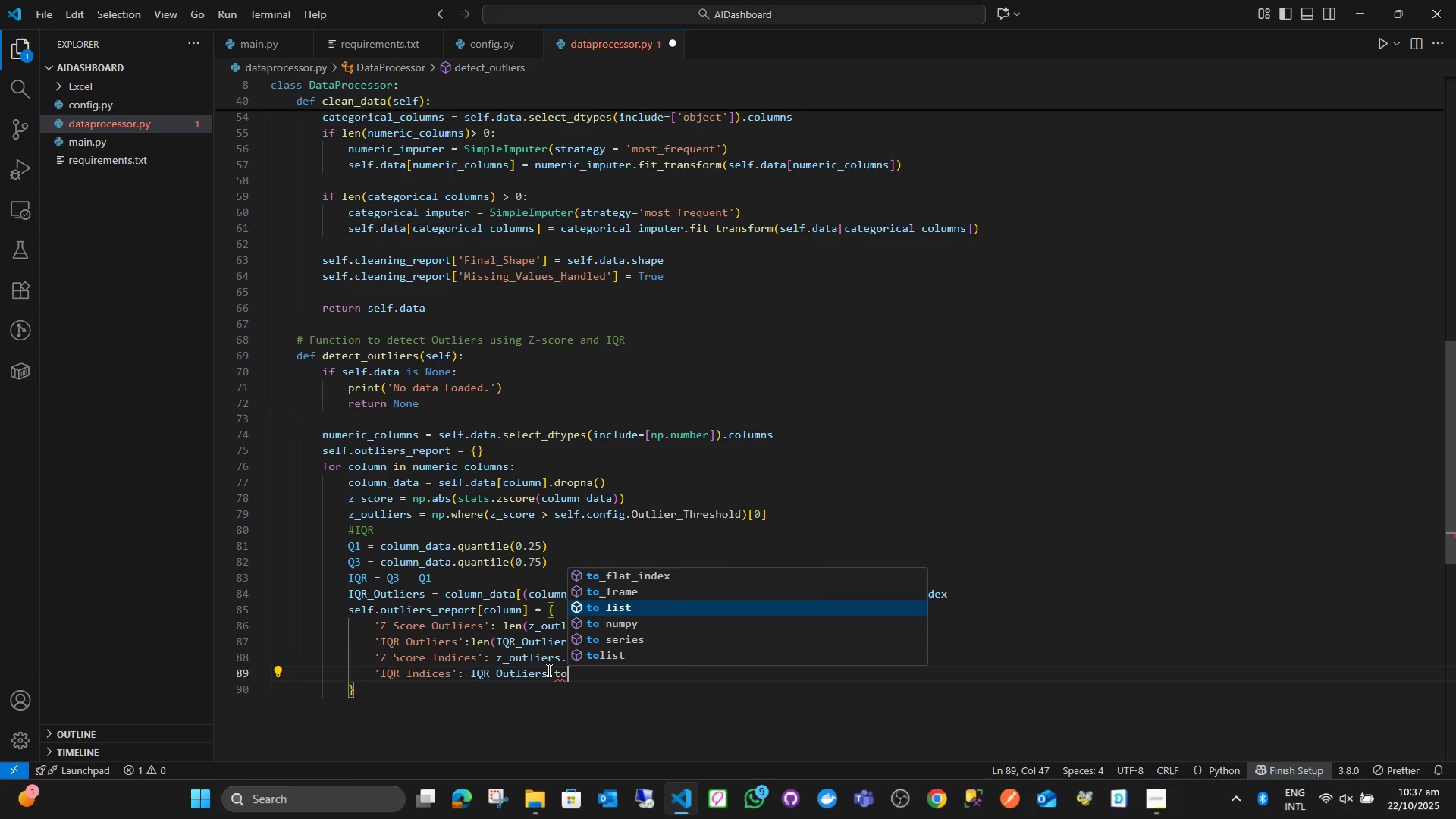 
key(ArrowDown)
 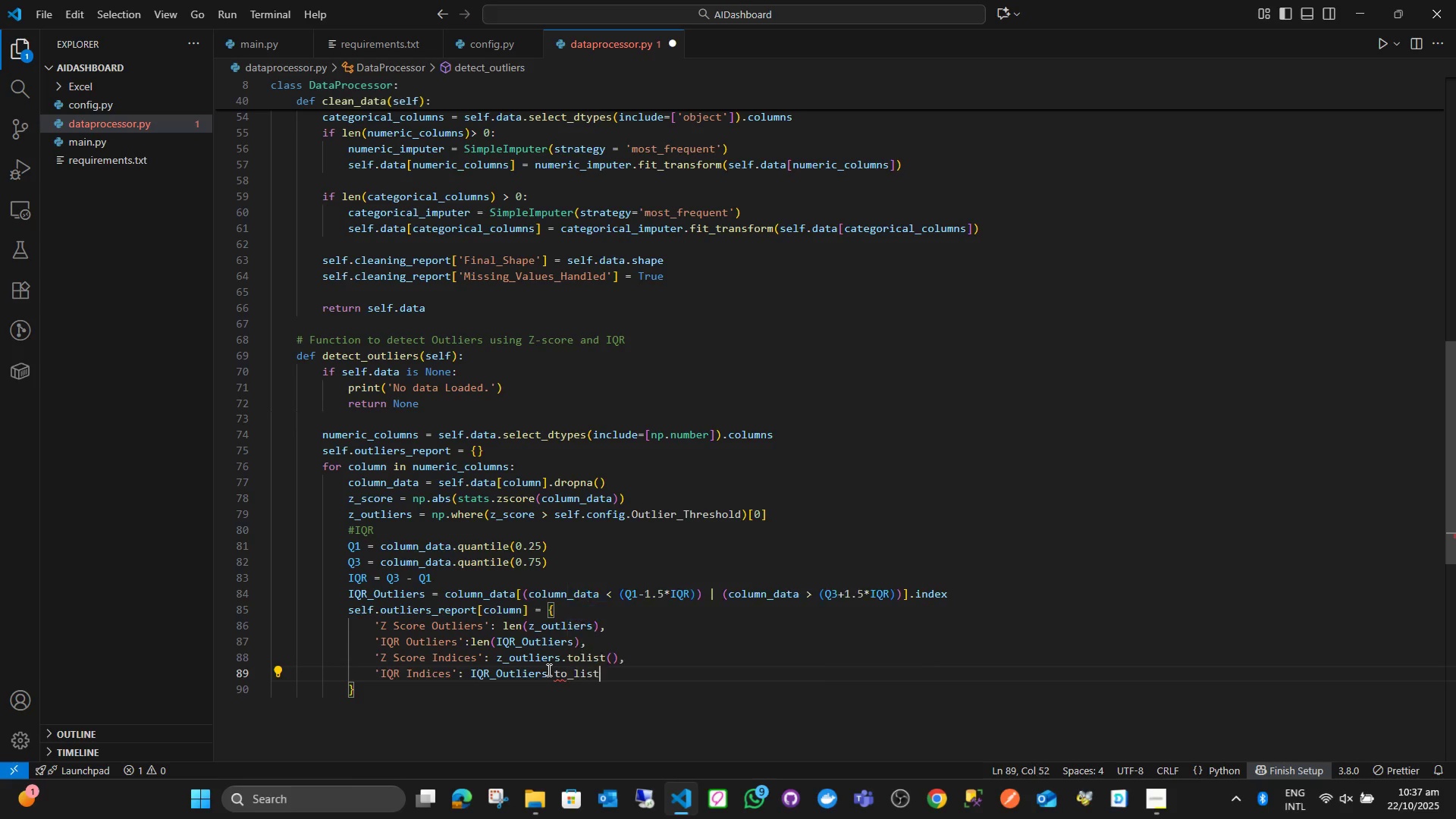 
key(Enter)
 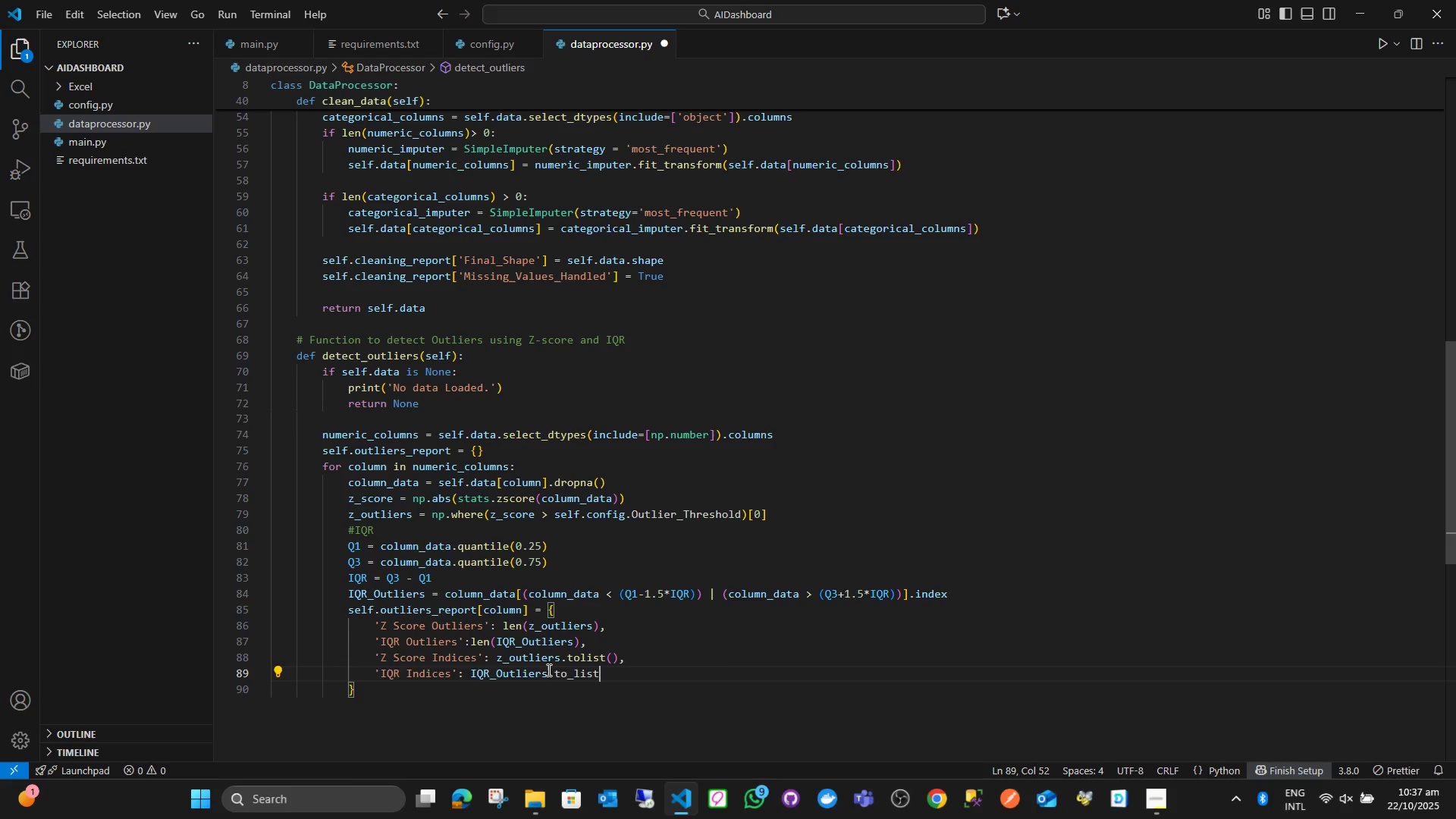 
key(Shift+9)
 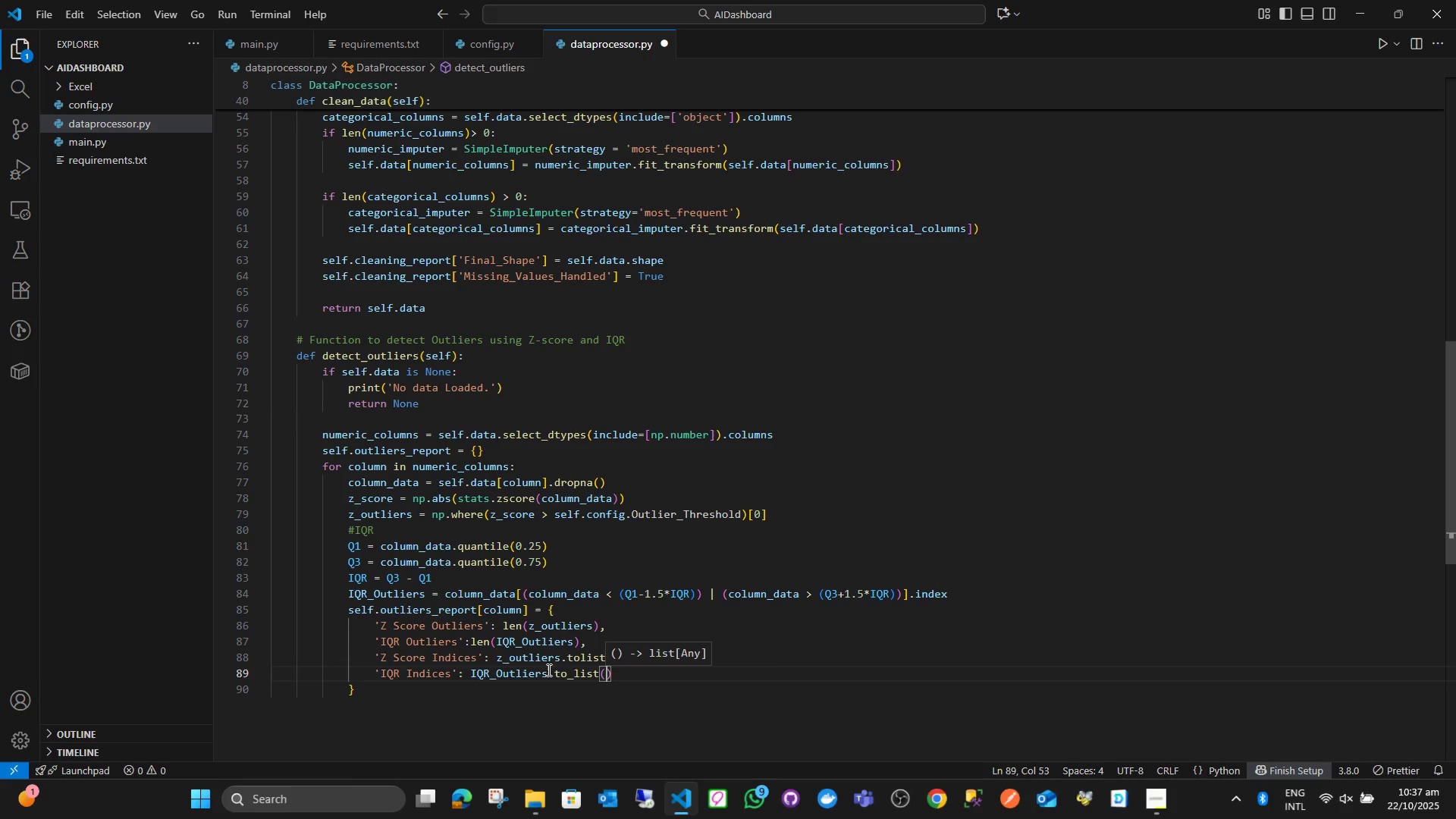 
key(ArrowRight)
 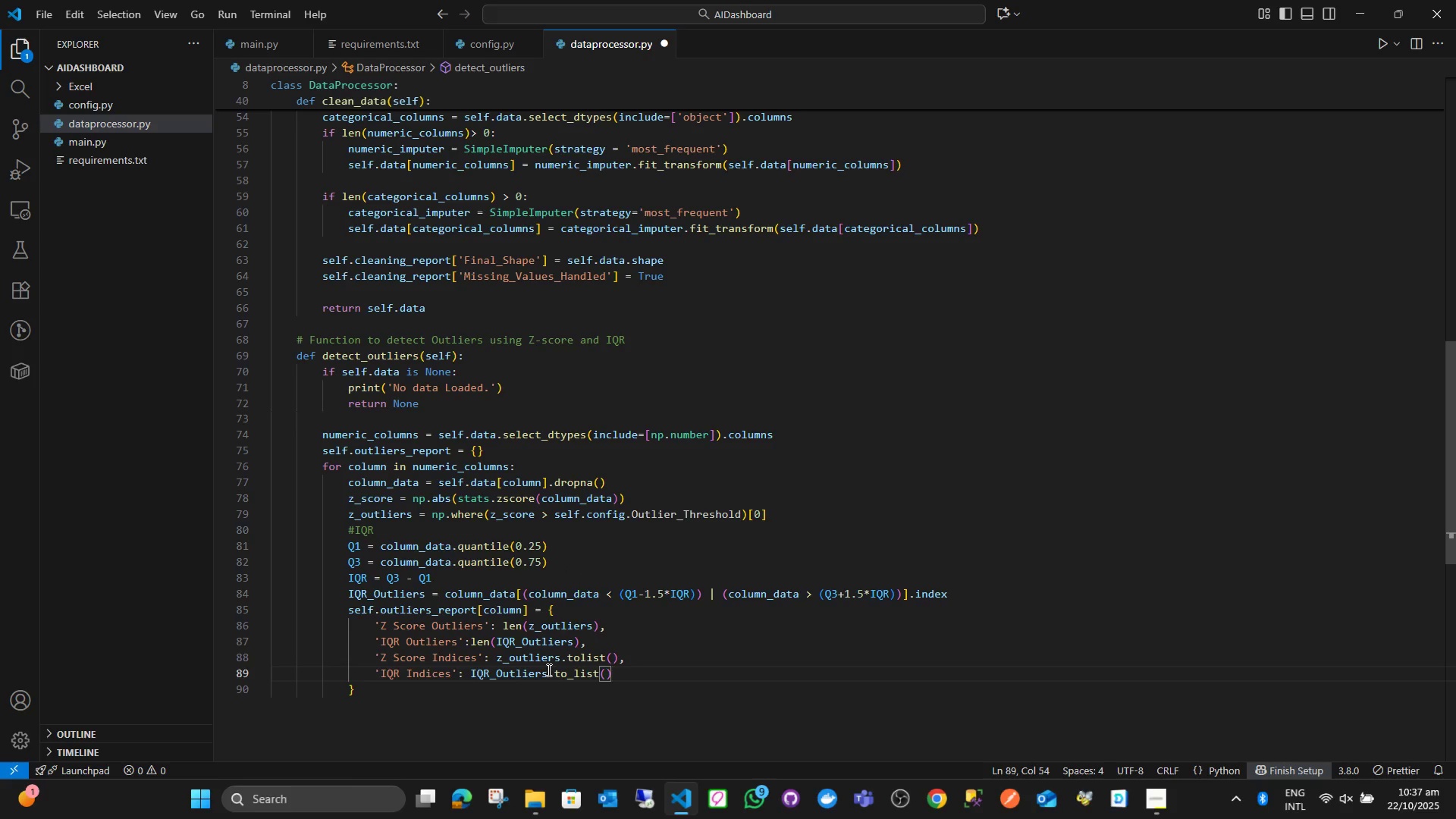 
key(Comma)
 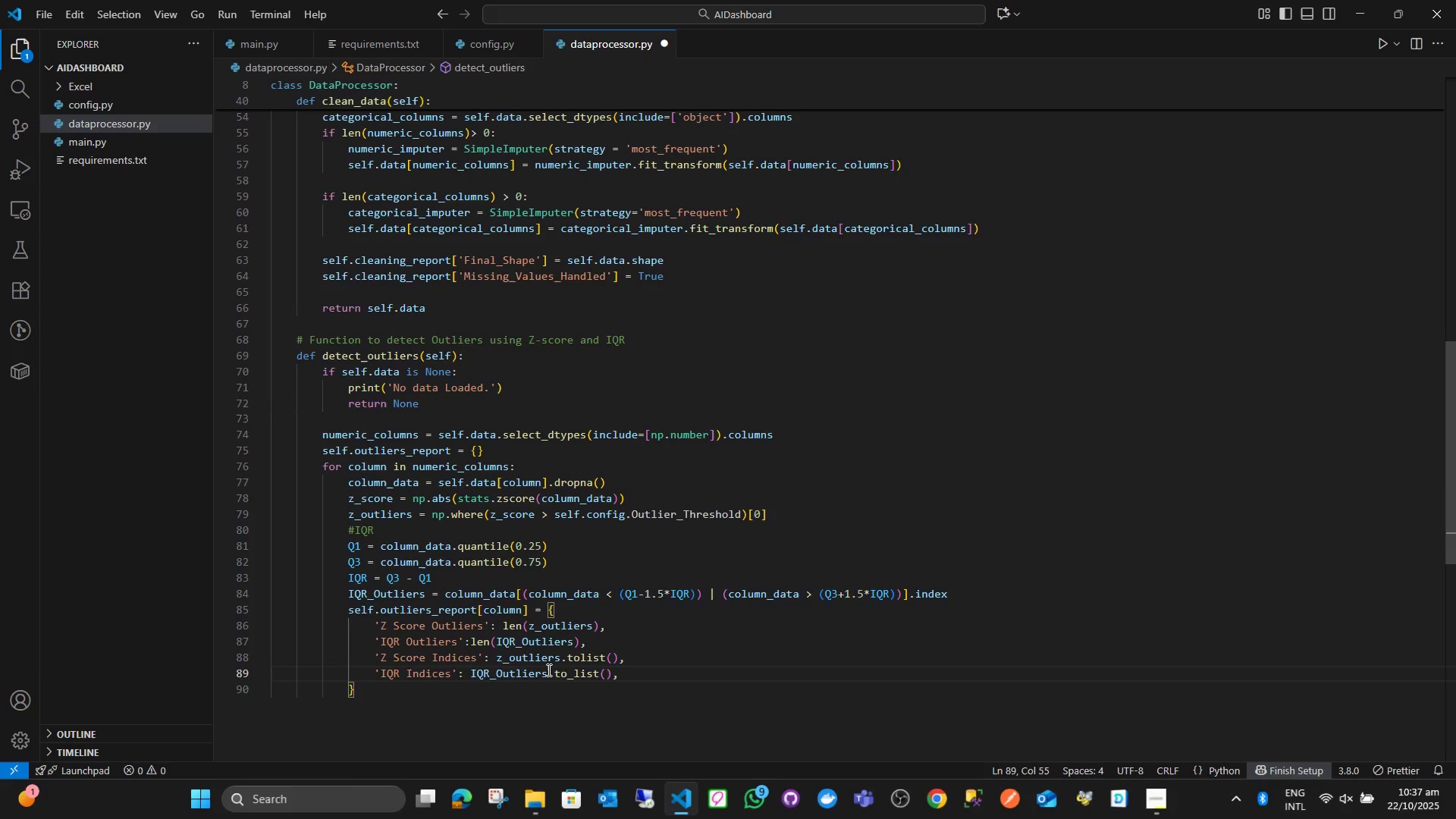 
key(Enter)
 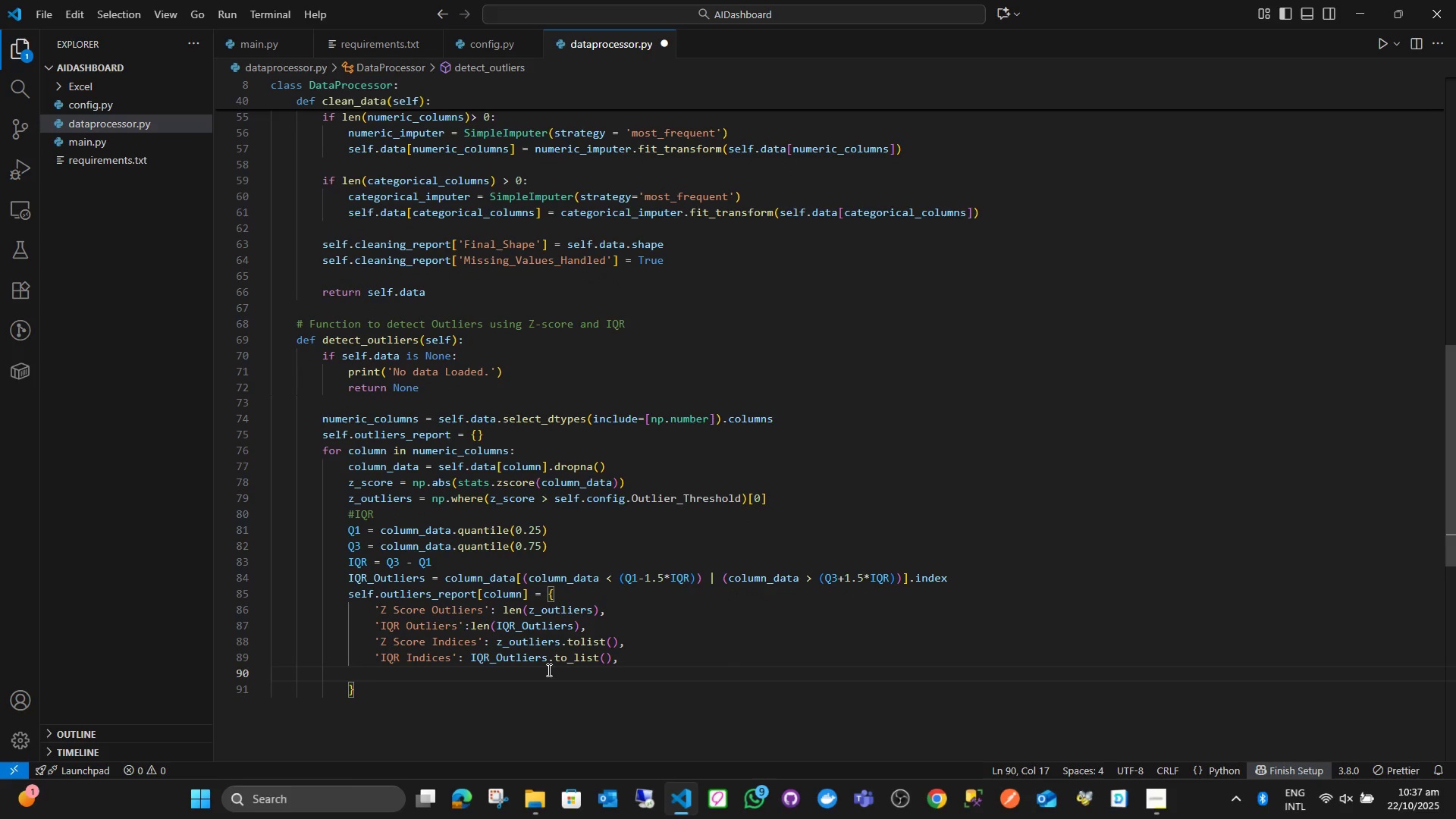 
key(Quote)
 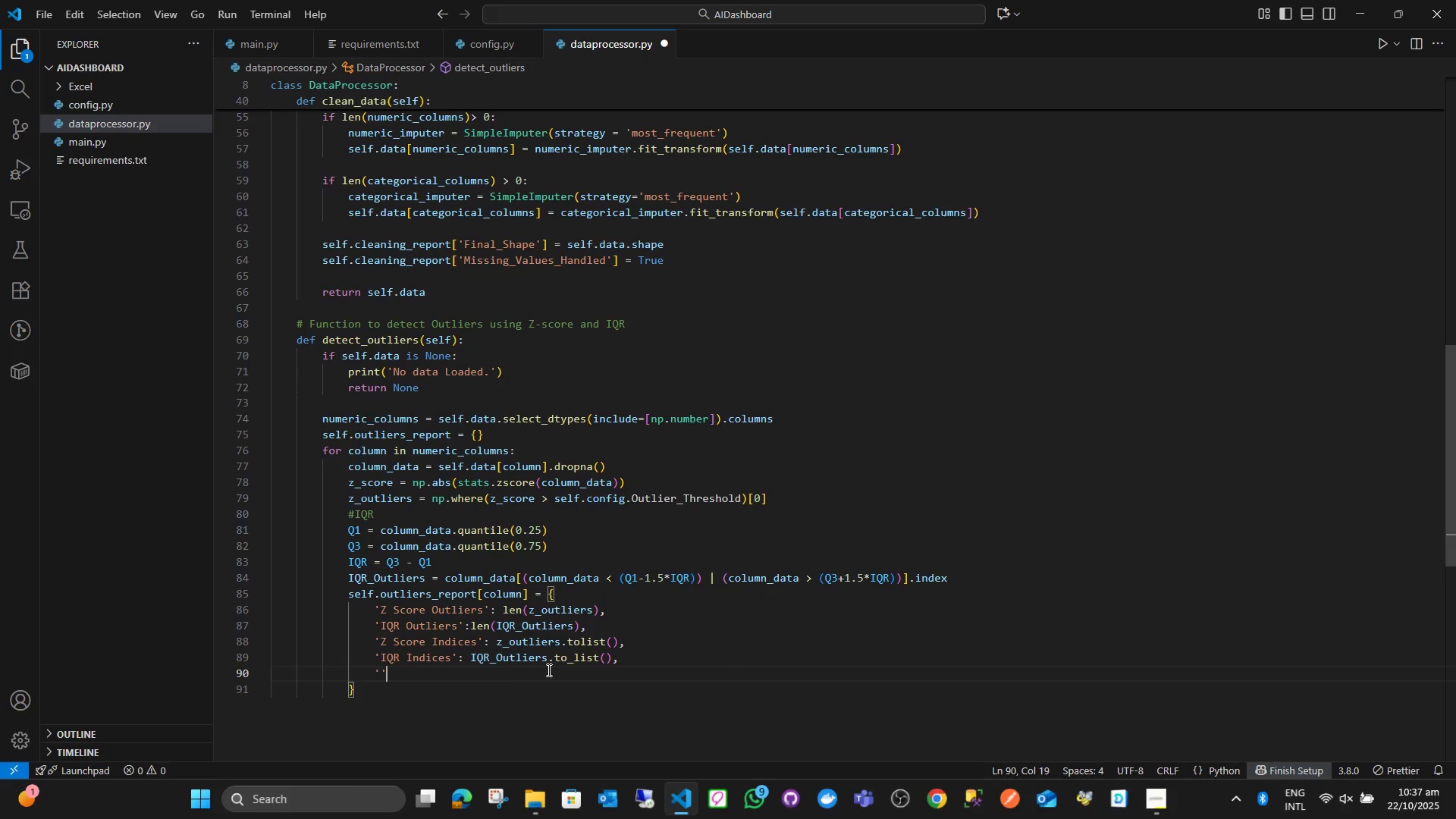 
key(Quote)
 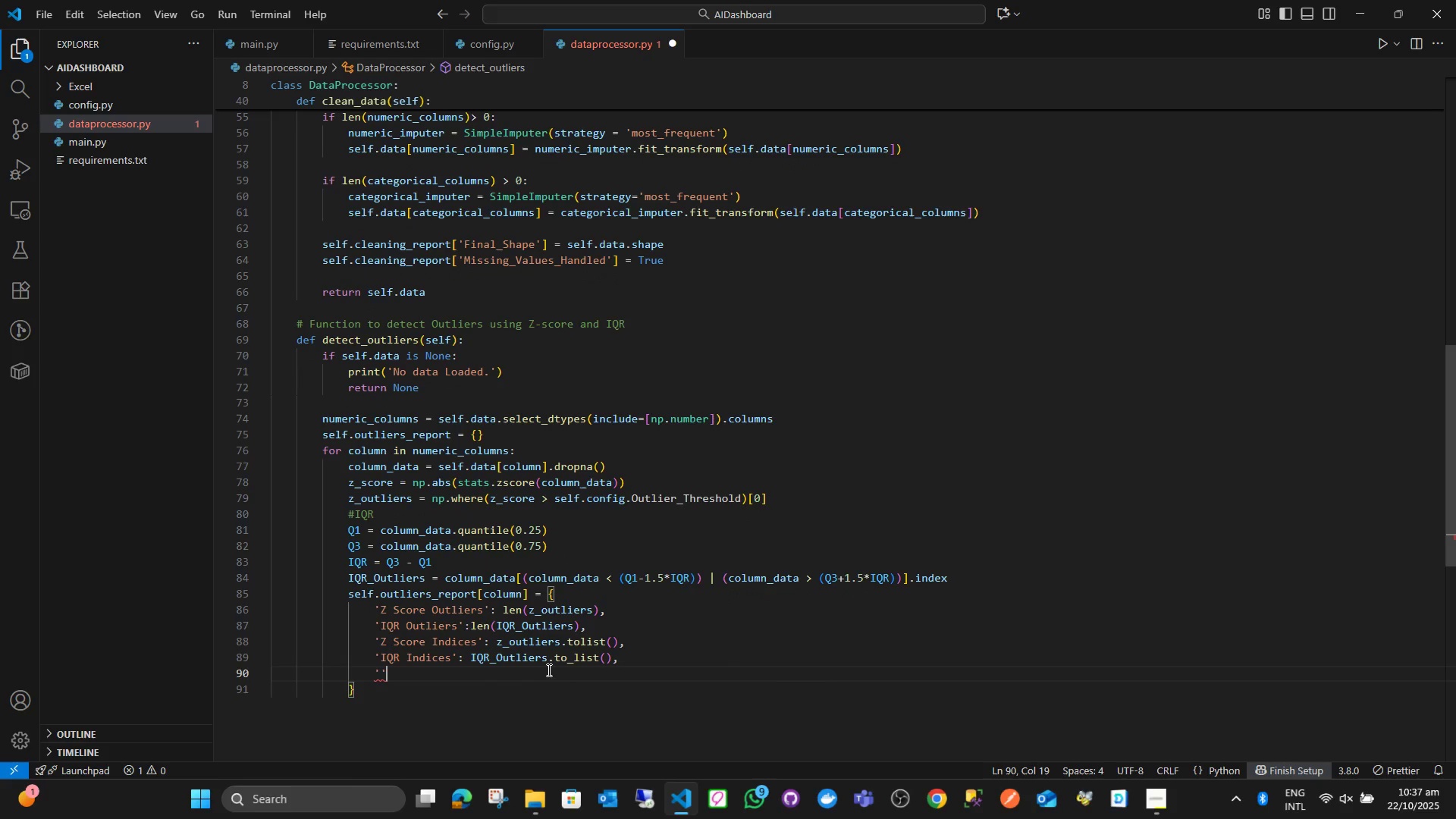 
key(ArrowLeft)
 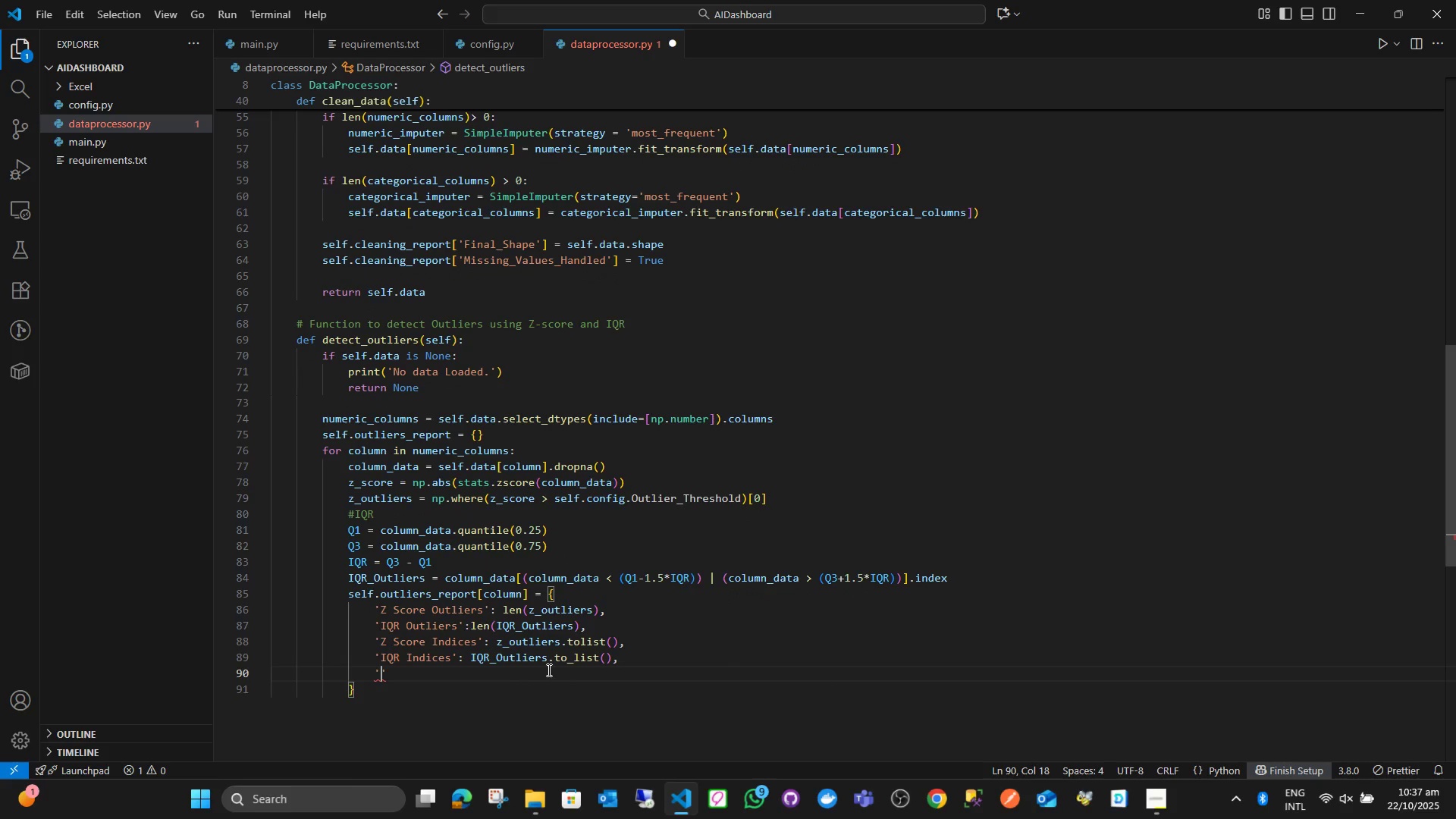 
type(Outliers Percentage)
 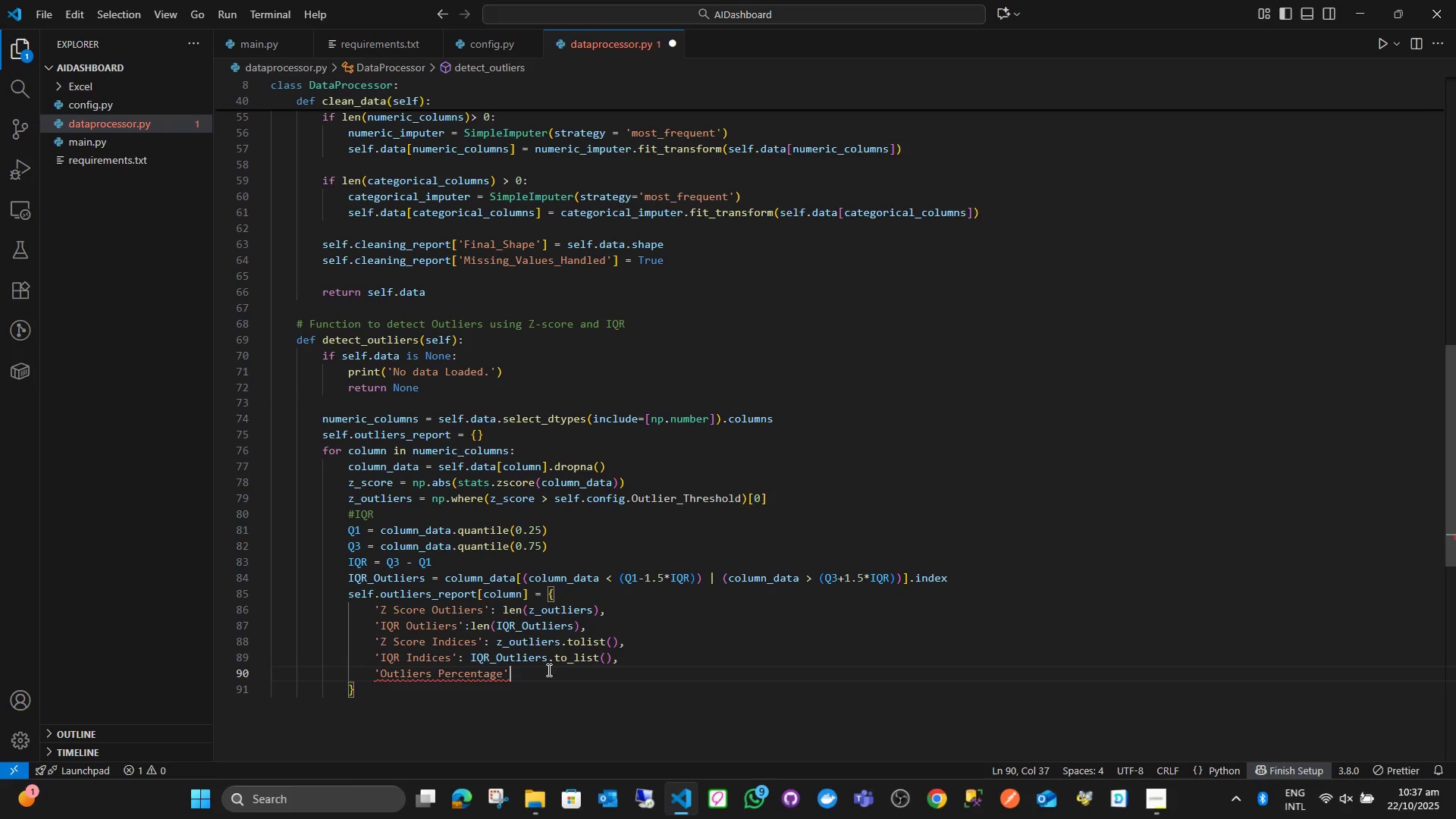 
key(ArrowRight)
 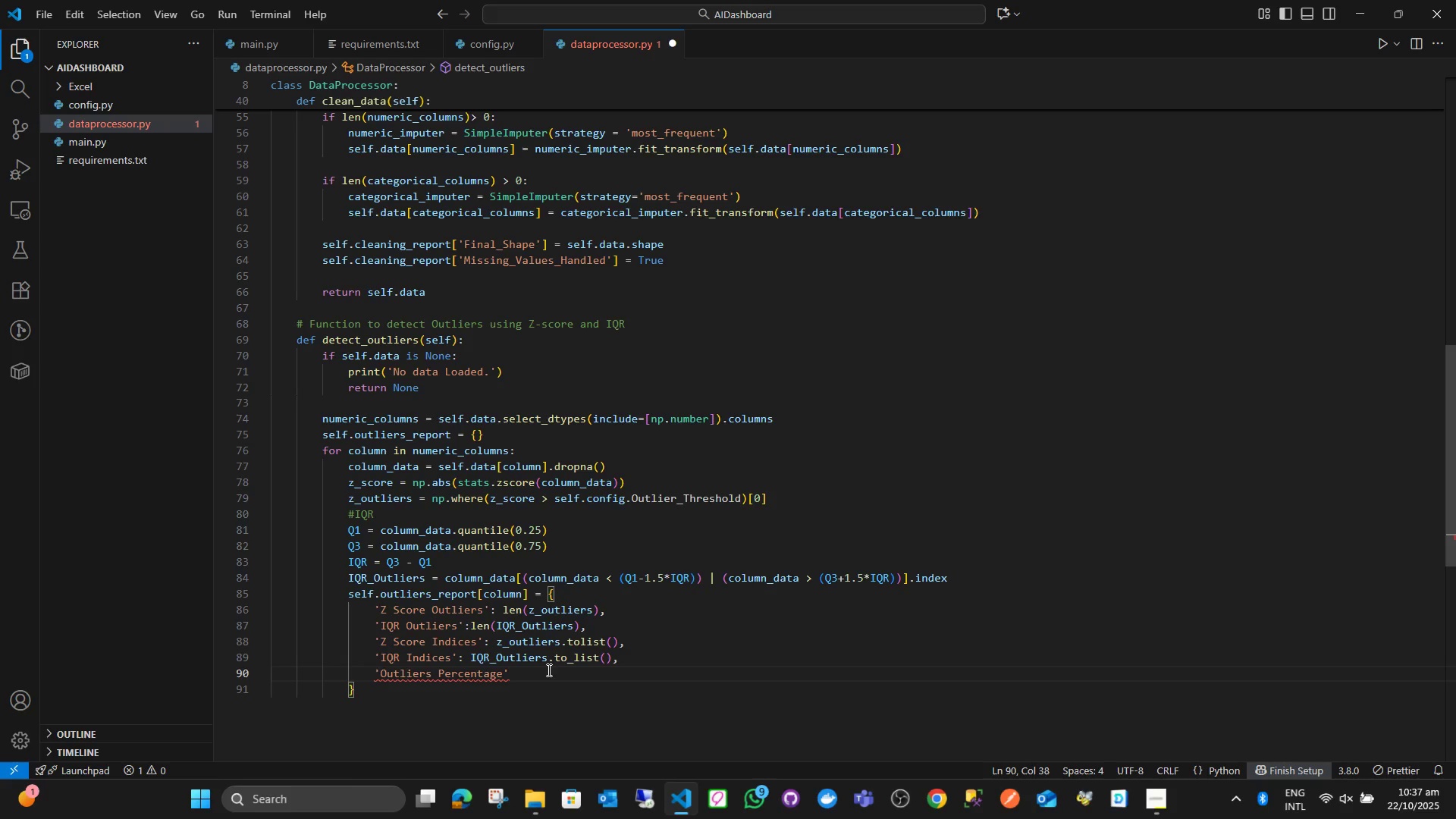 
type(: (len(z)
 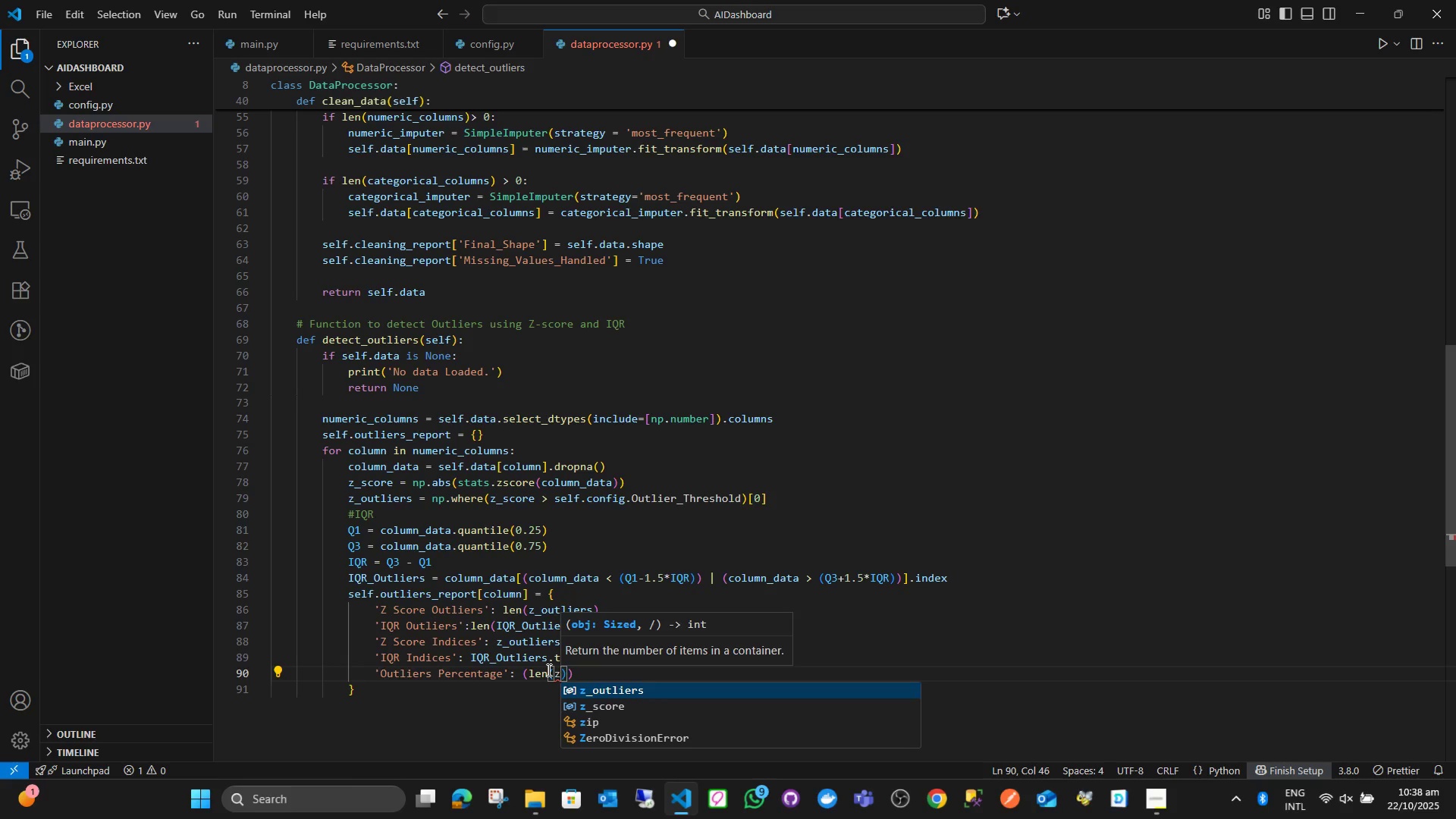 
key(Enter)
 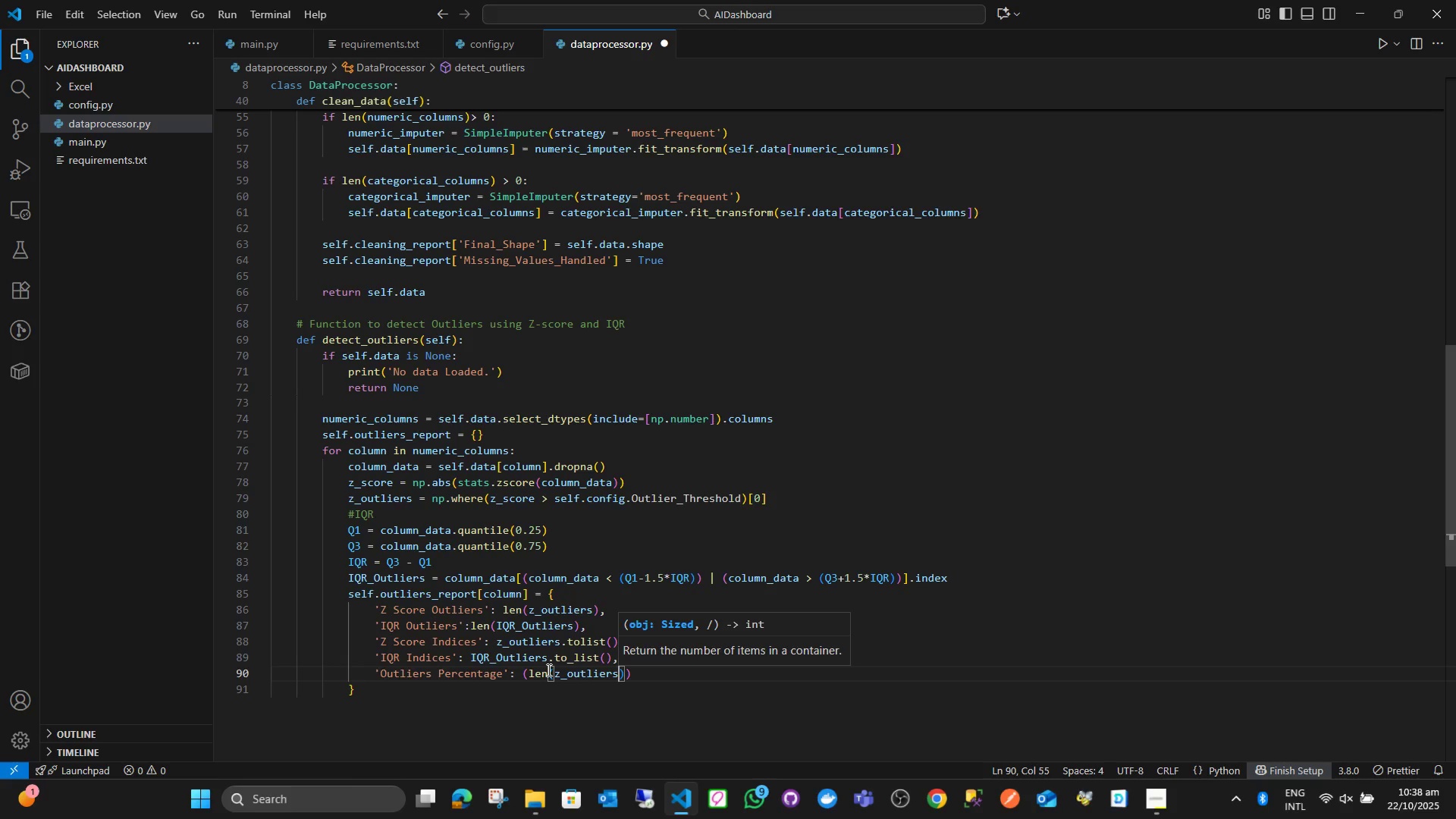 
key(ArrowRight)
 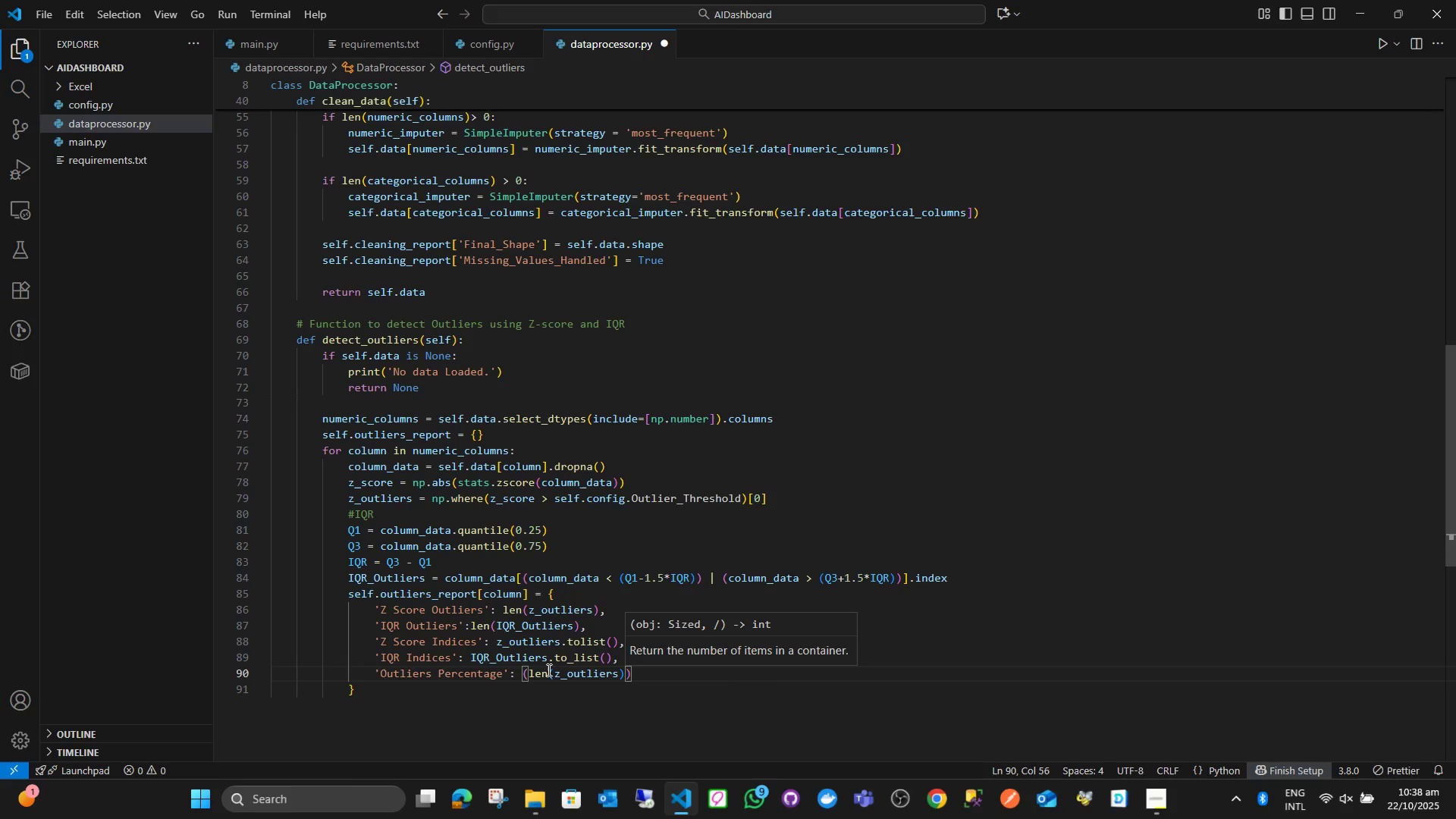 
type( / len(co)
 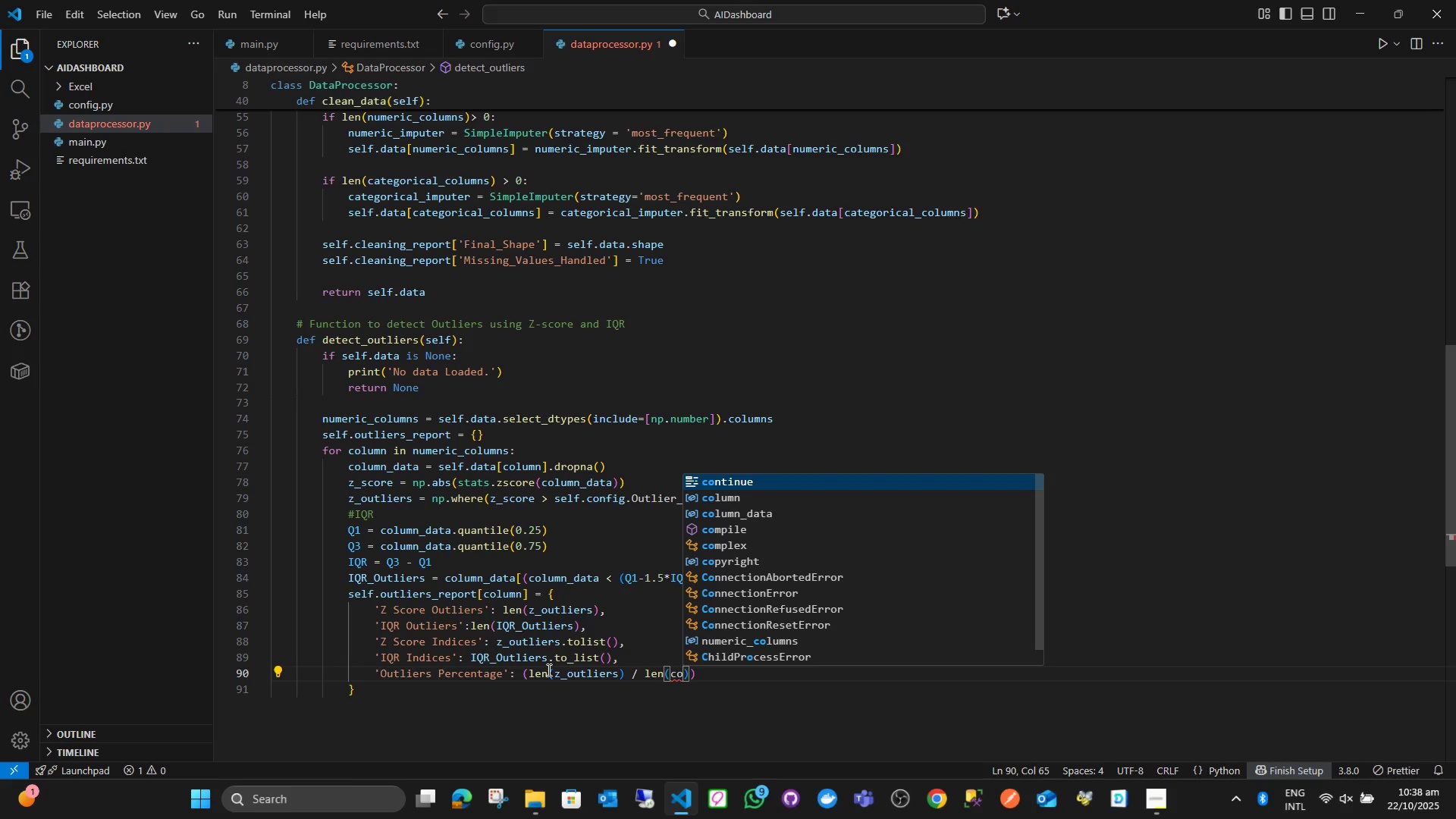 
key(ArrowDown)
 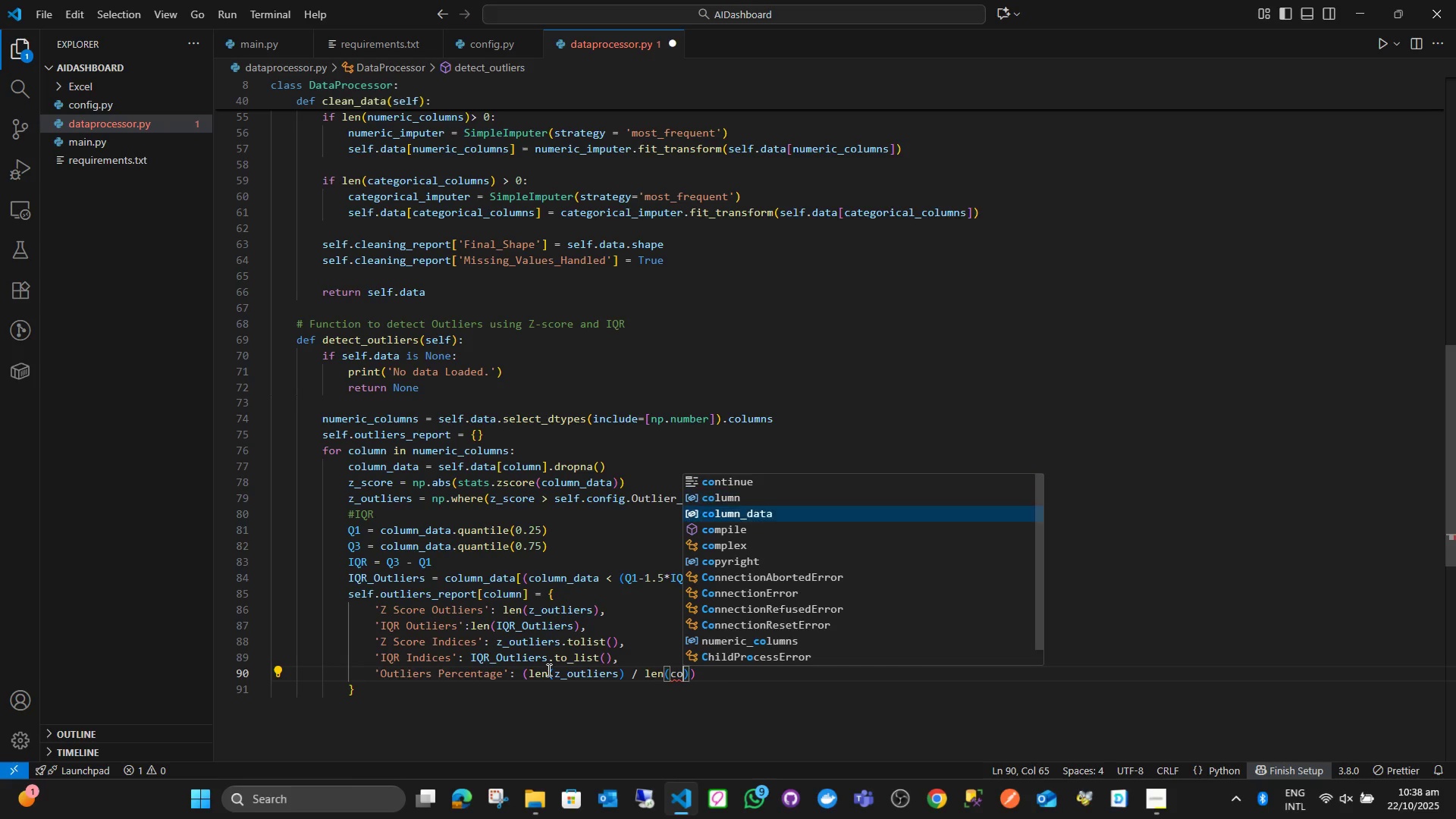 
key(ArrowDown)
 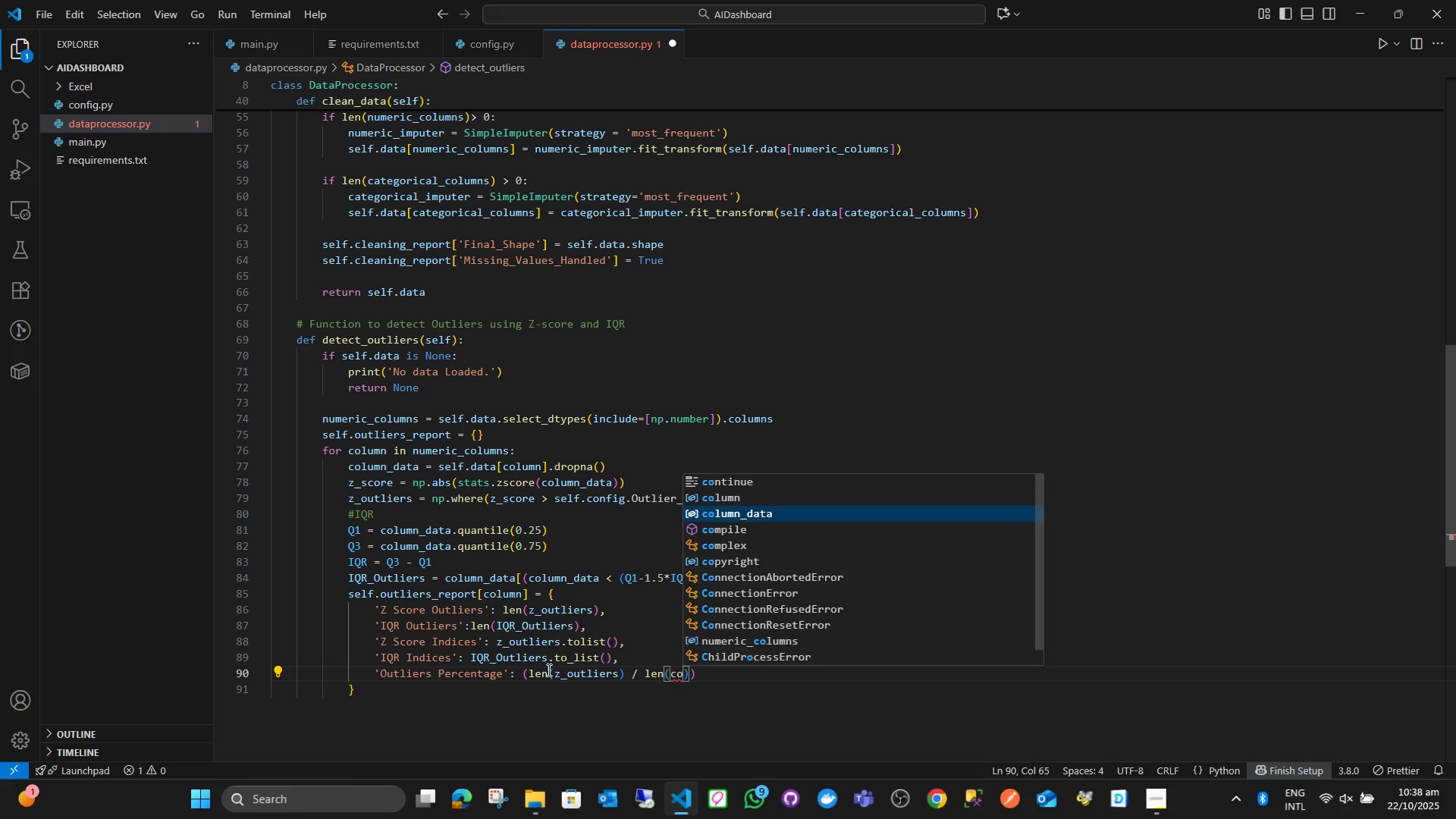 
key(Enter)
 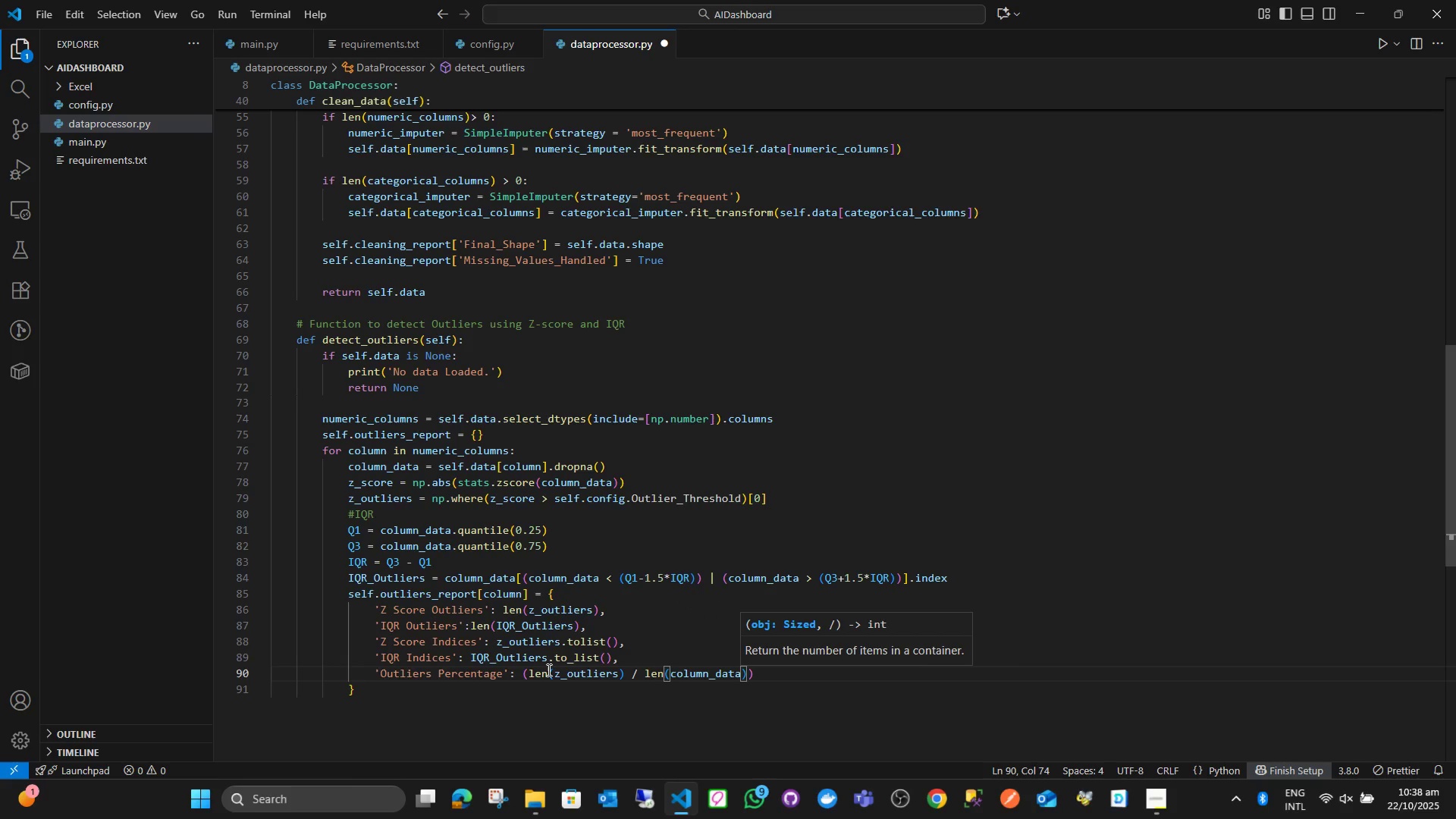 
key(ArrowRight)
 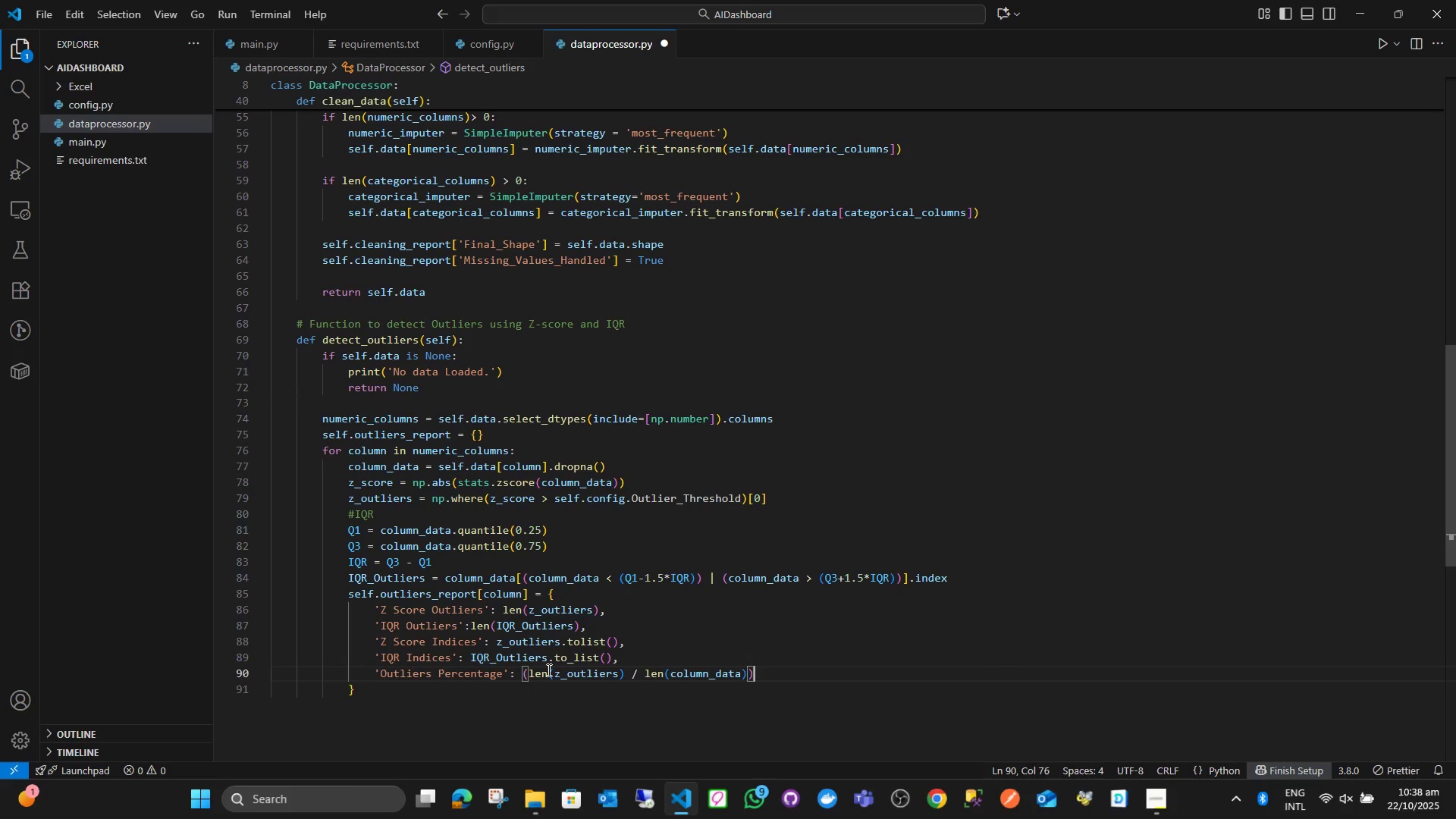 
key(ArrowRight)
 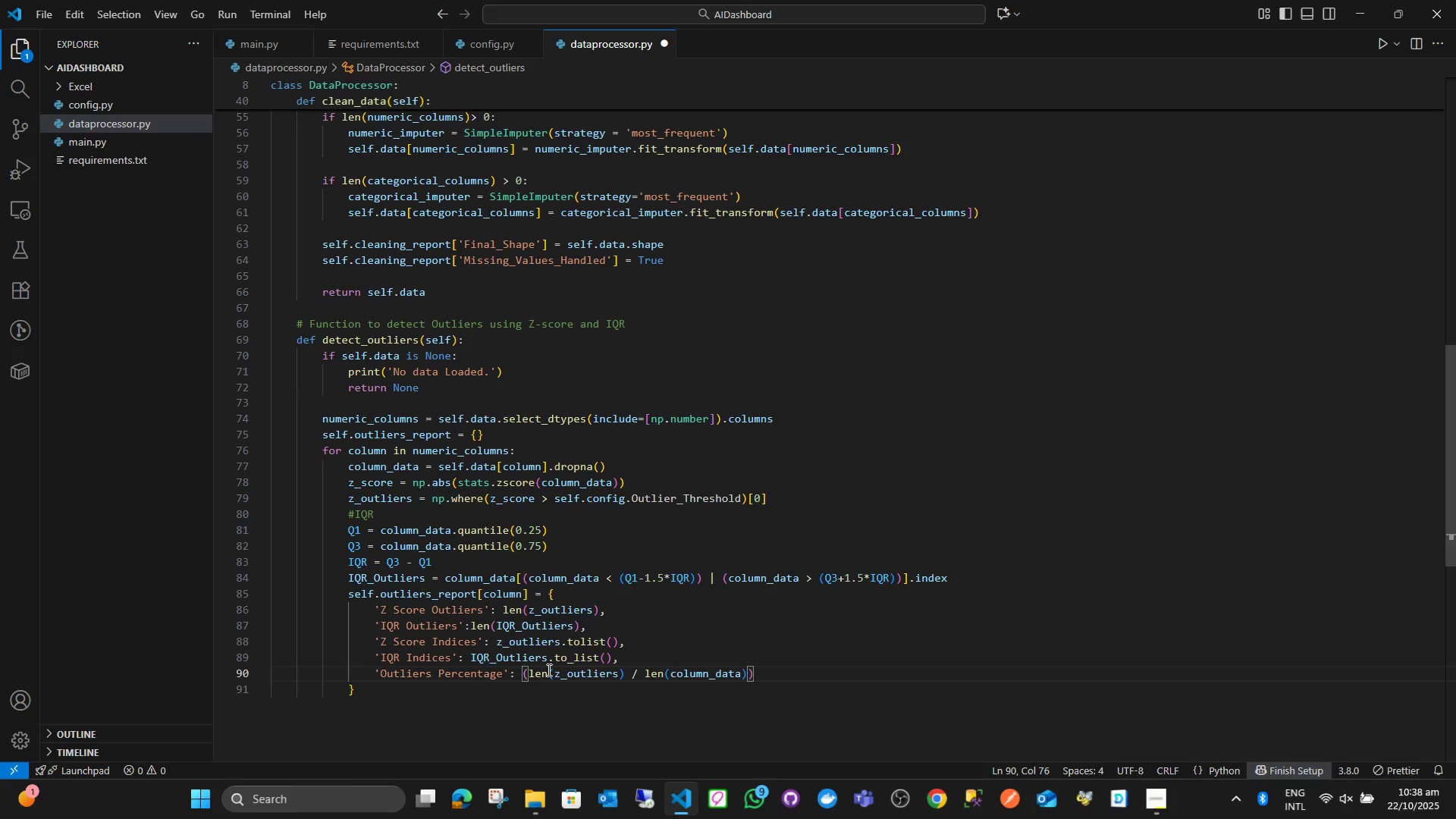 
type( * 100)
 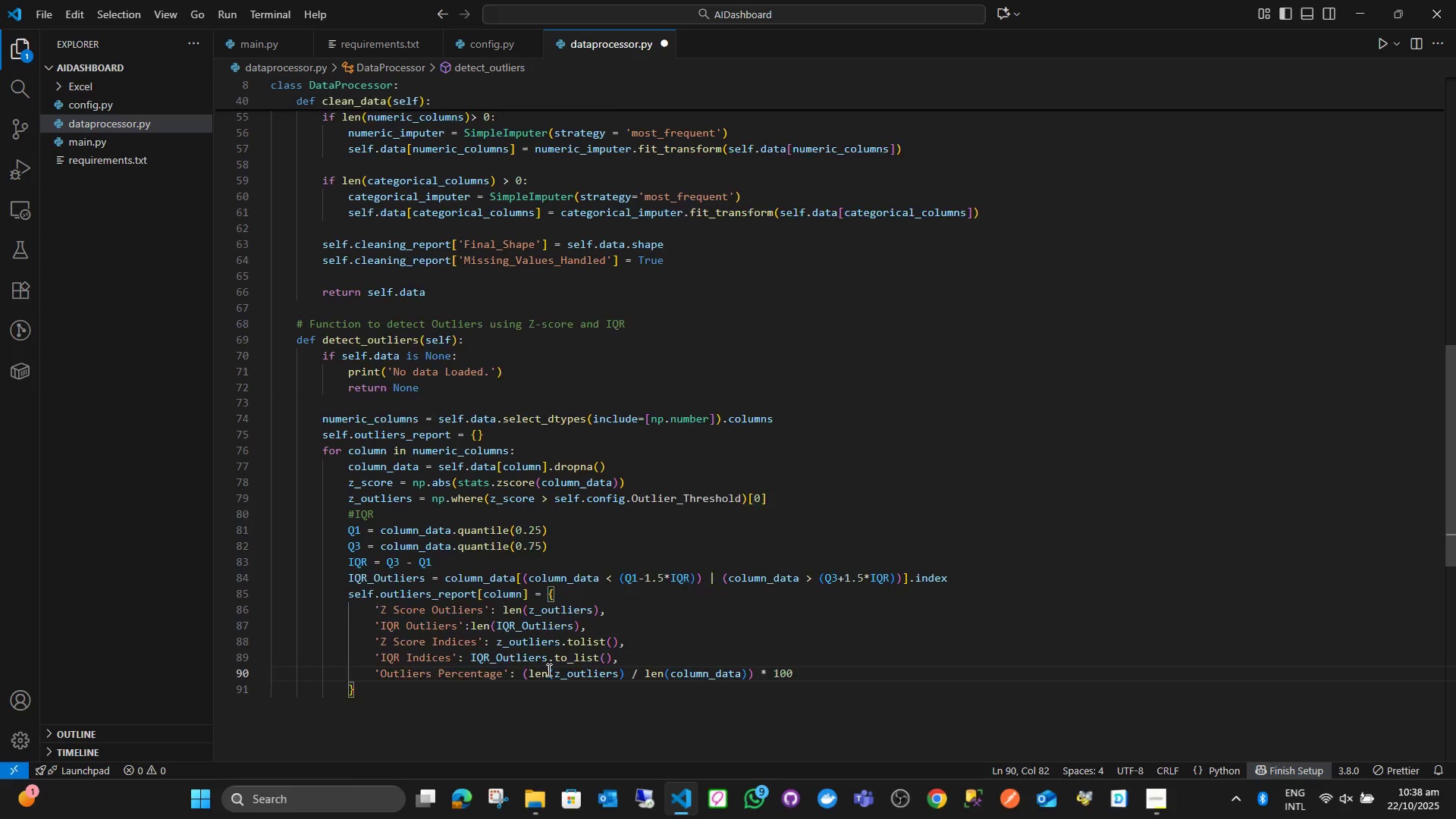 
key(ArrowRight)
 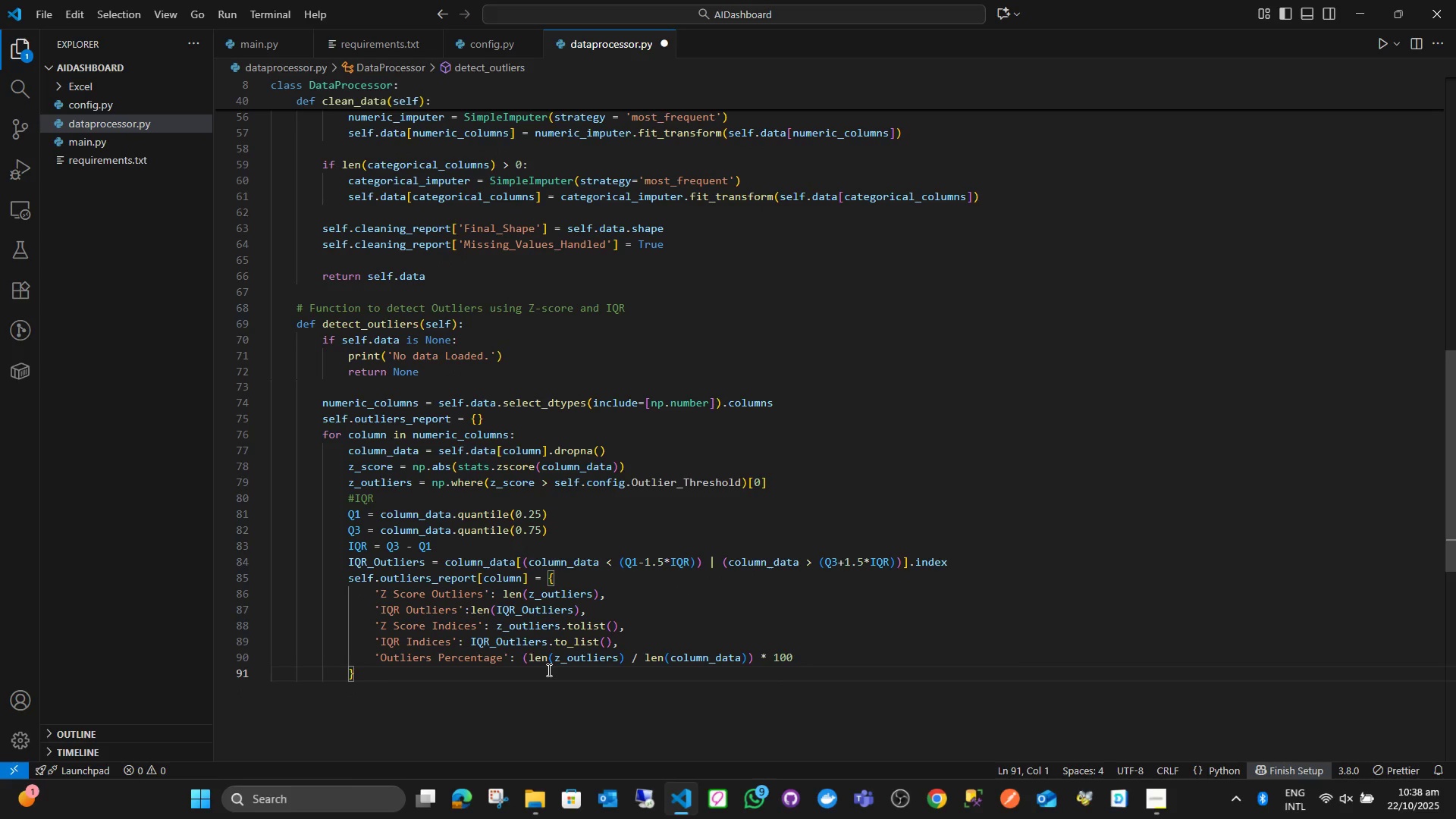 
key(Enter)
 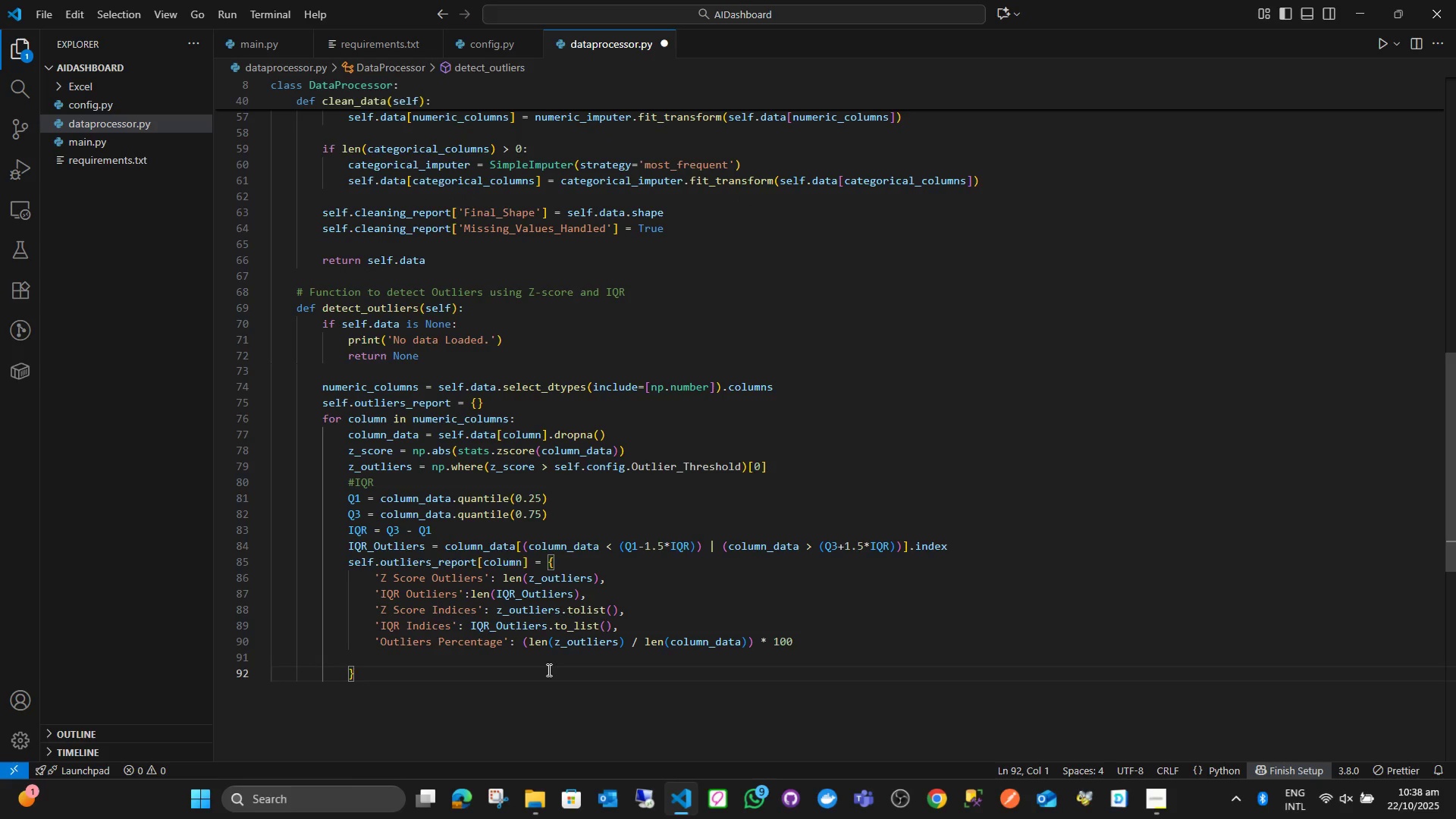 
key(Control+Z)
 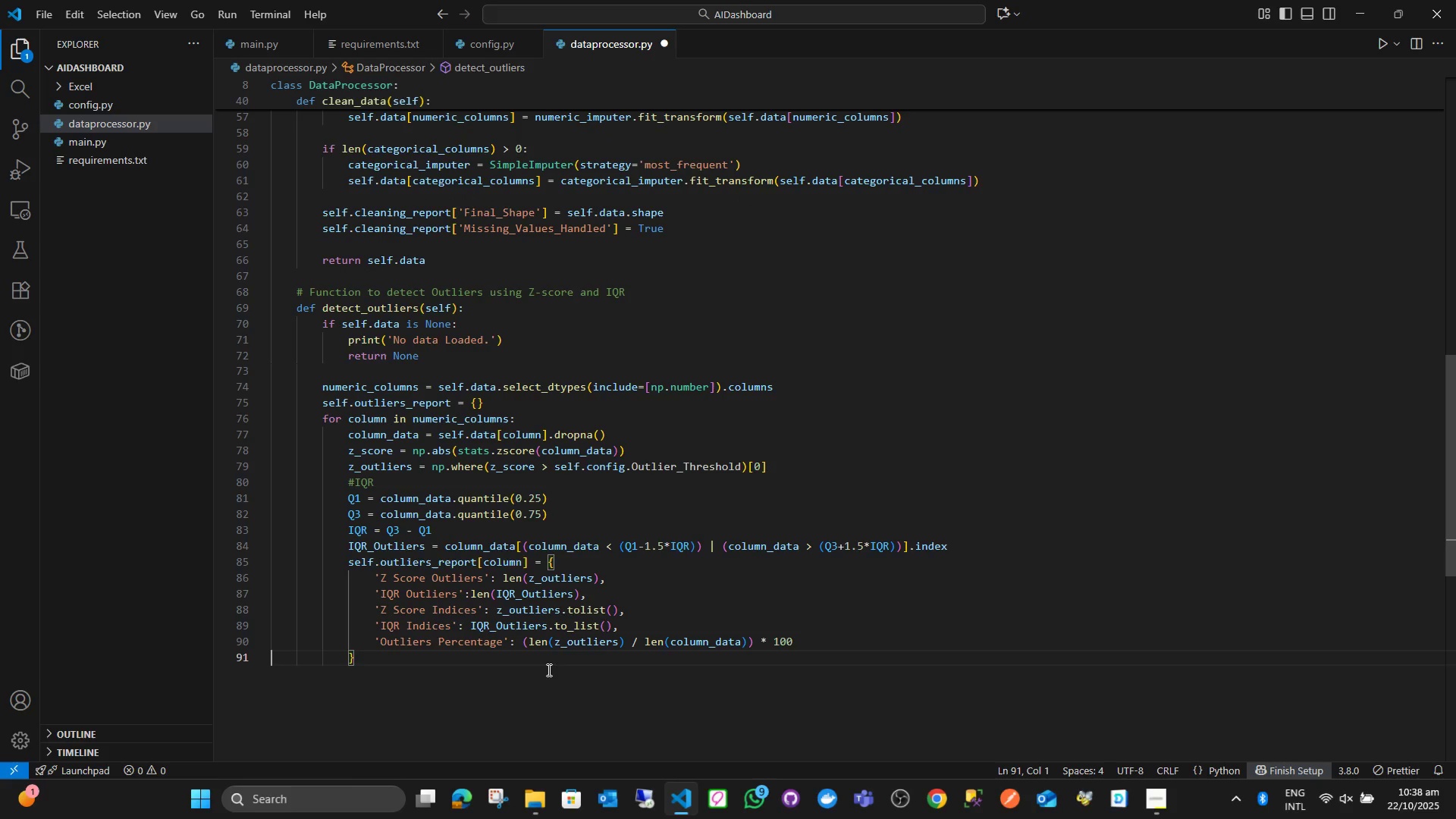 
key(ArrowRight)
 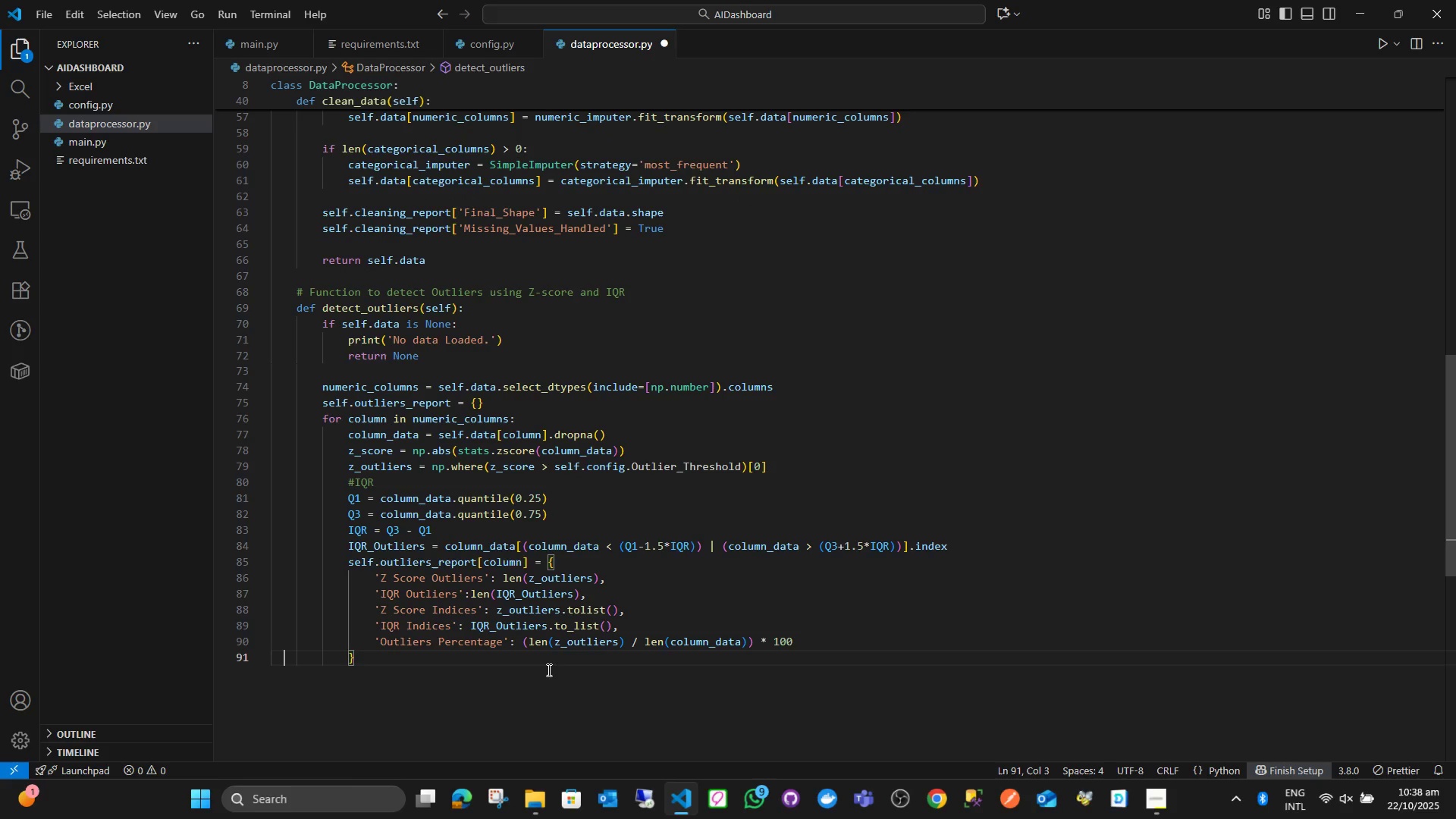 
hold_key(key=ArrowRight, duration=0.91)
 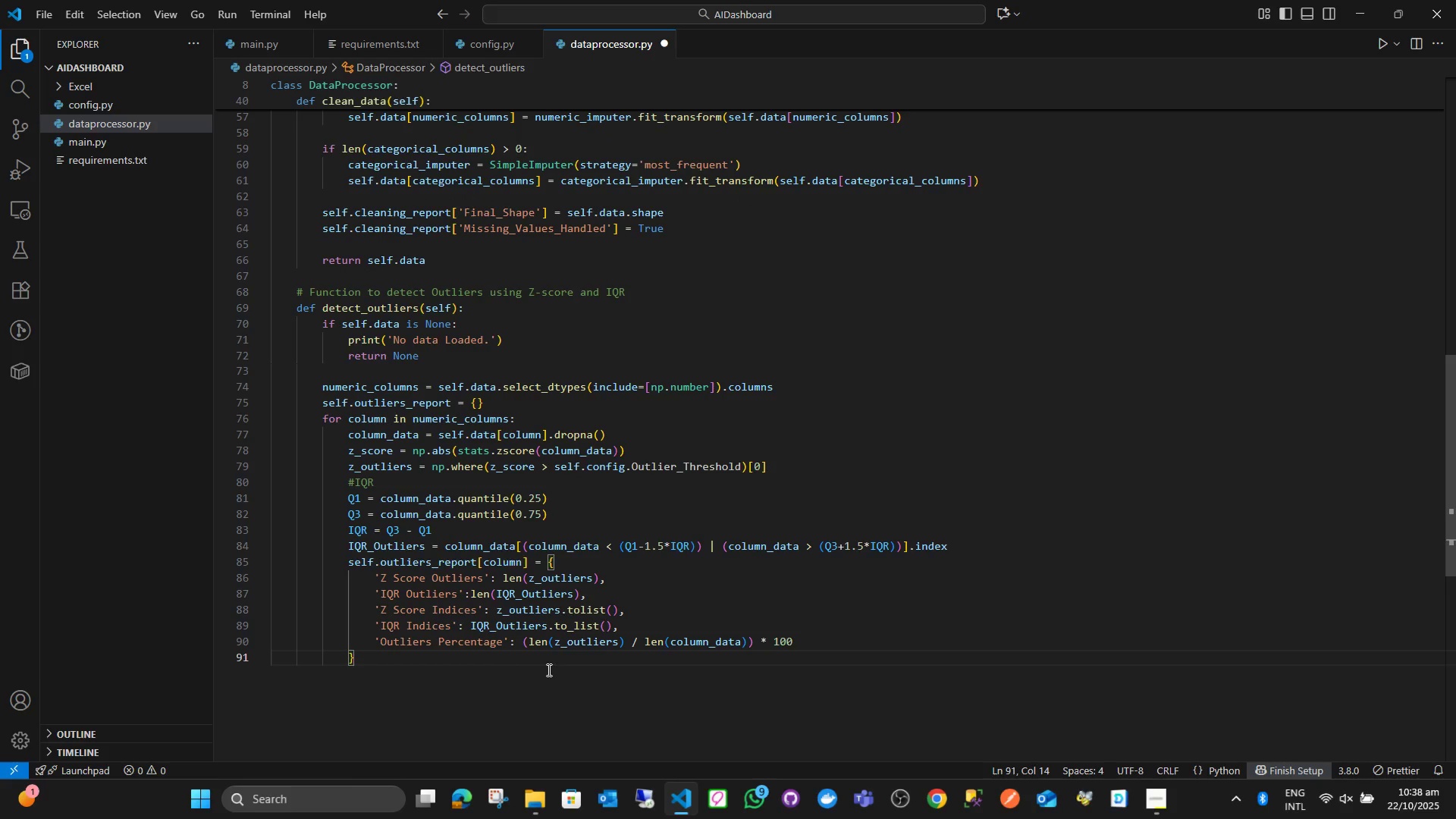 
key(Enter)
 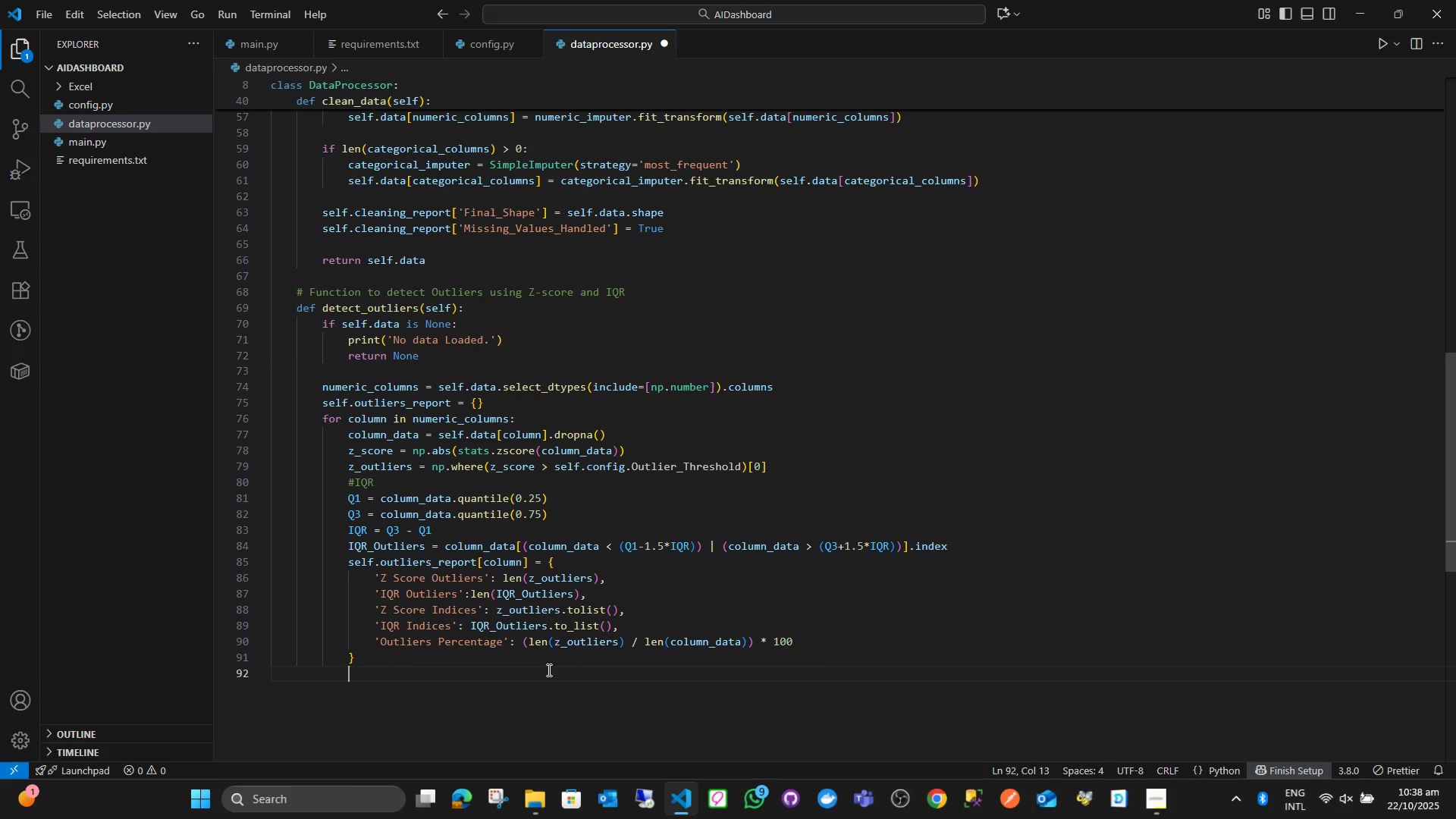 
key(Backspace)
type(return self.ou)
 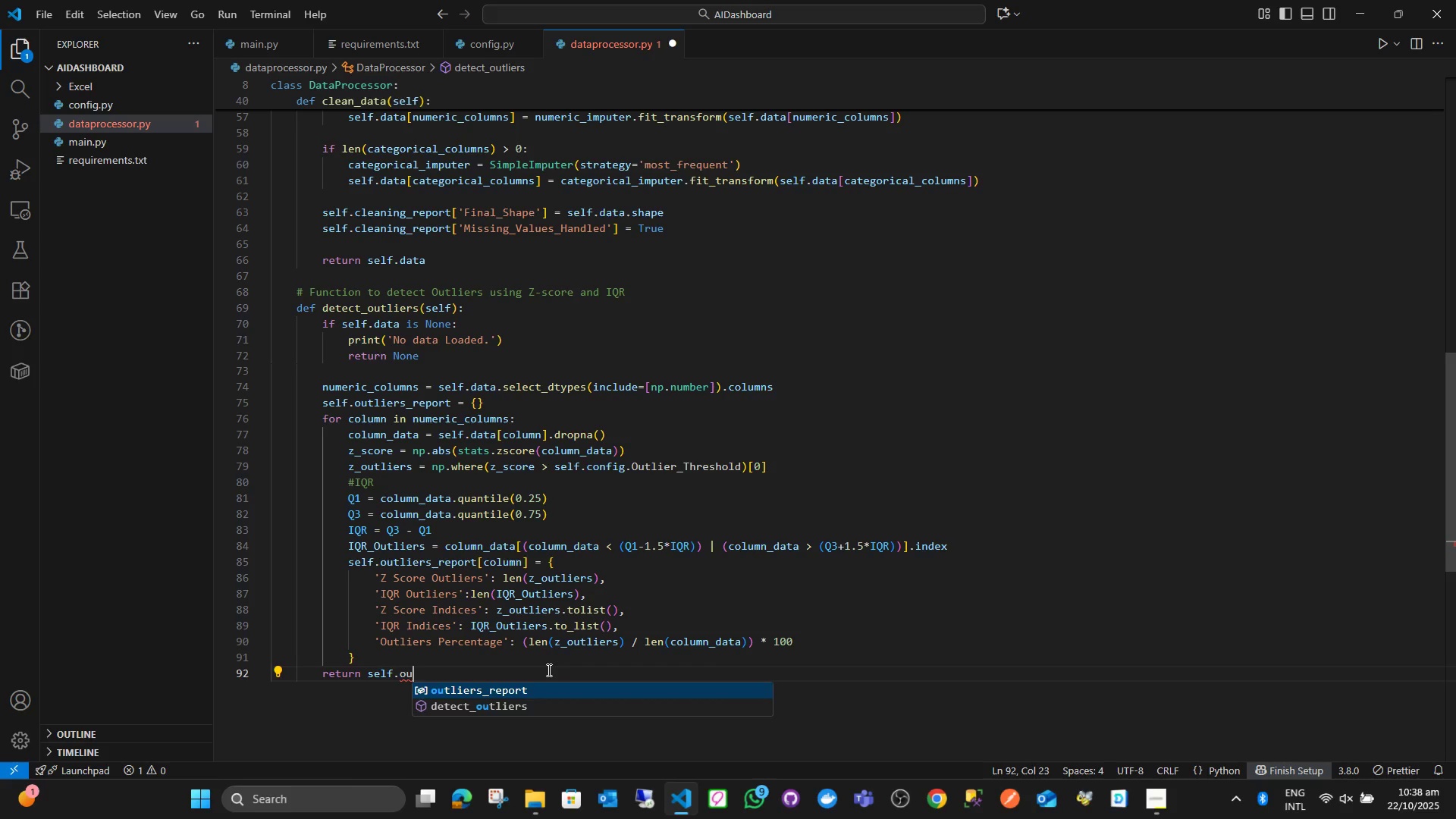 
key(Enter)
 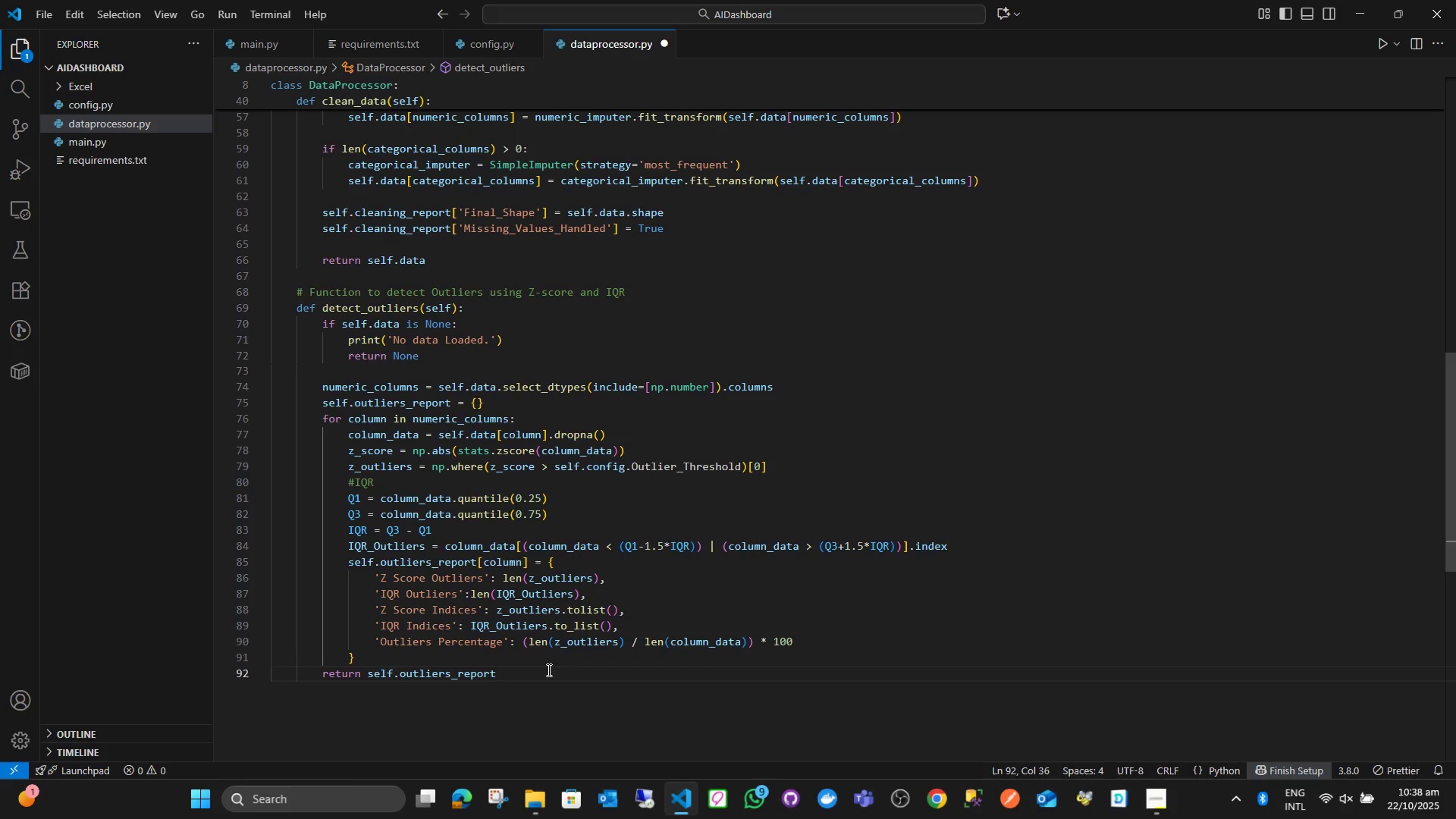 
key(Enter)
 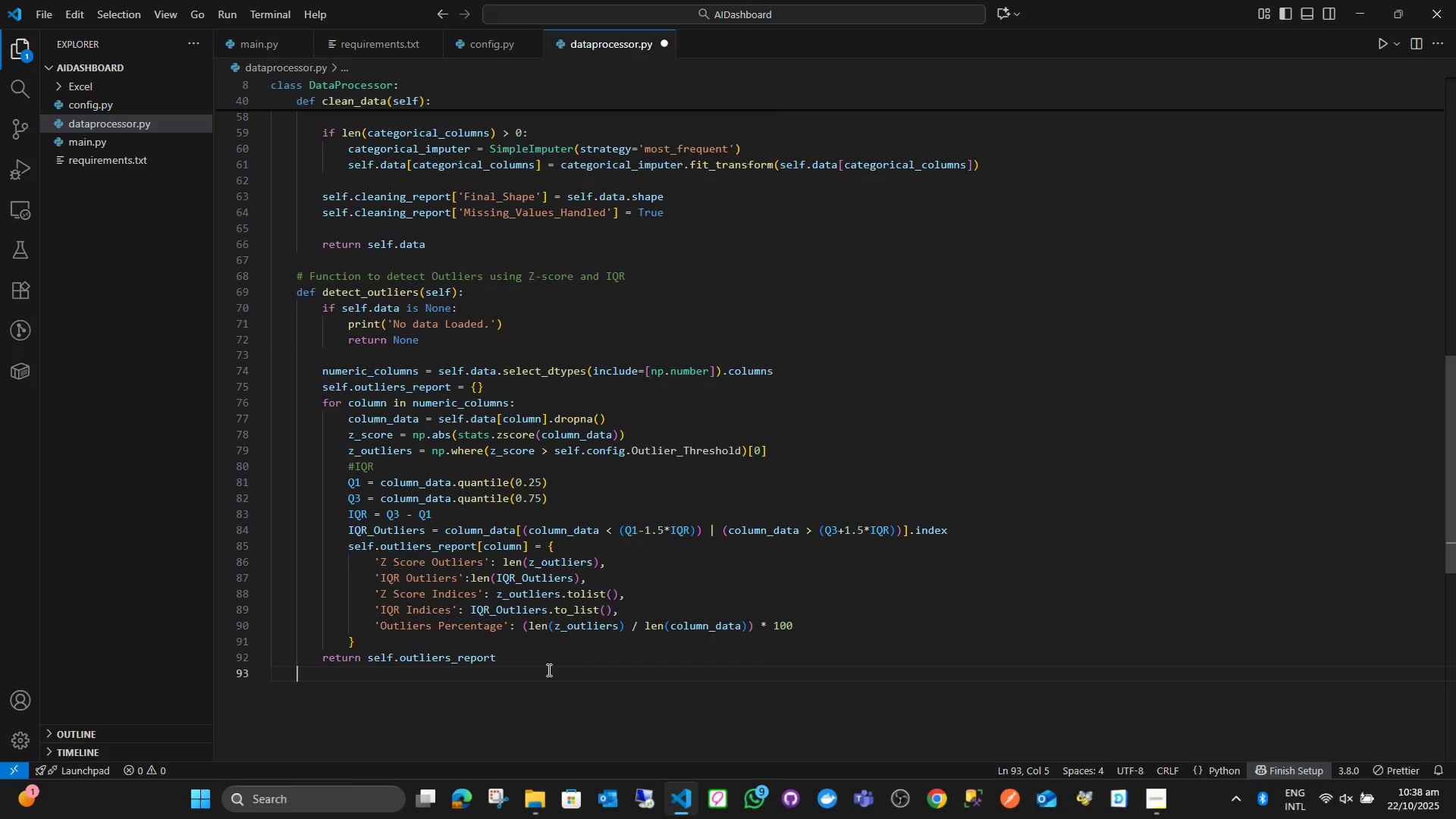 
key(Enter)
 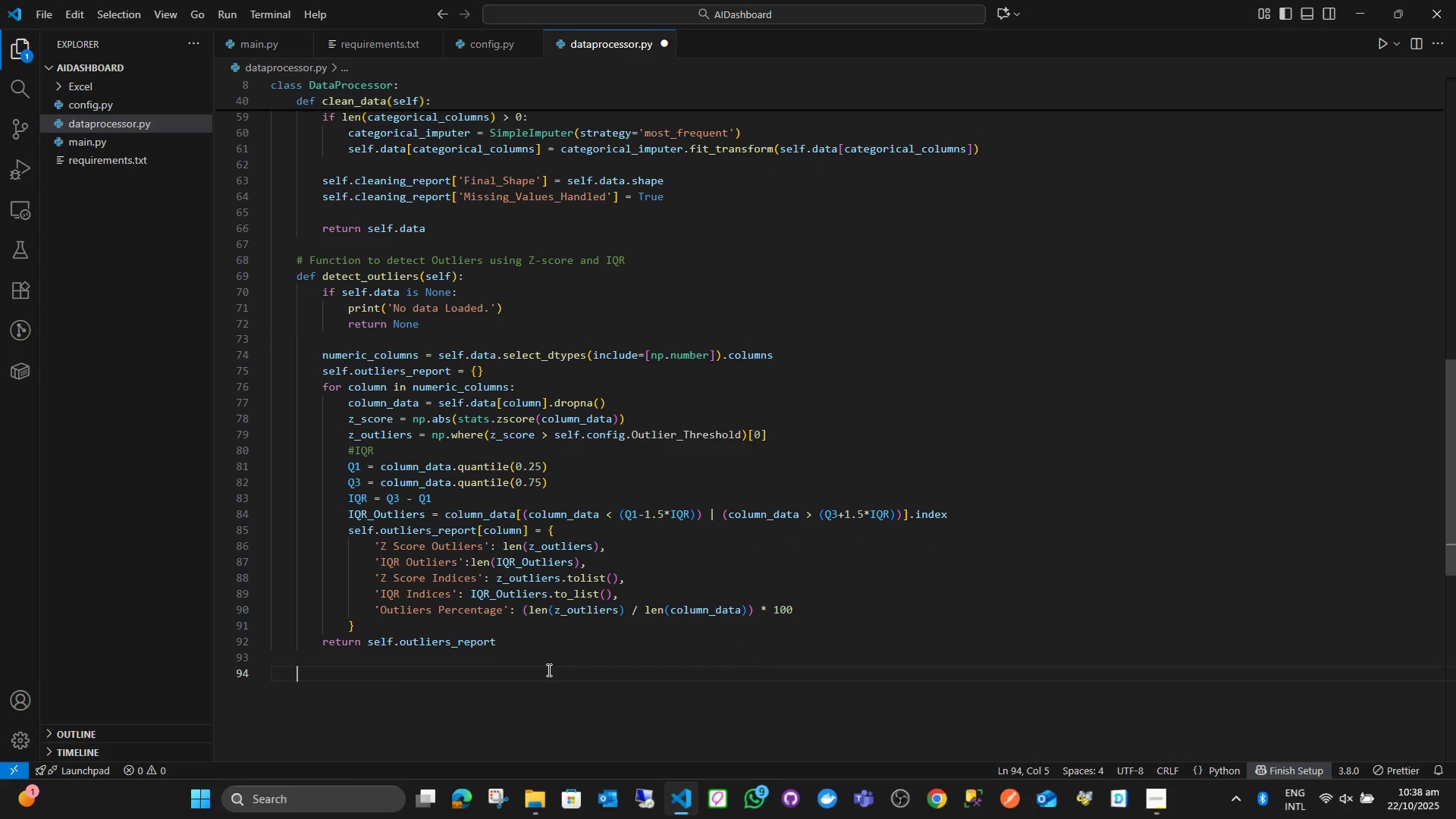 
key(Control+ControlLeft)
 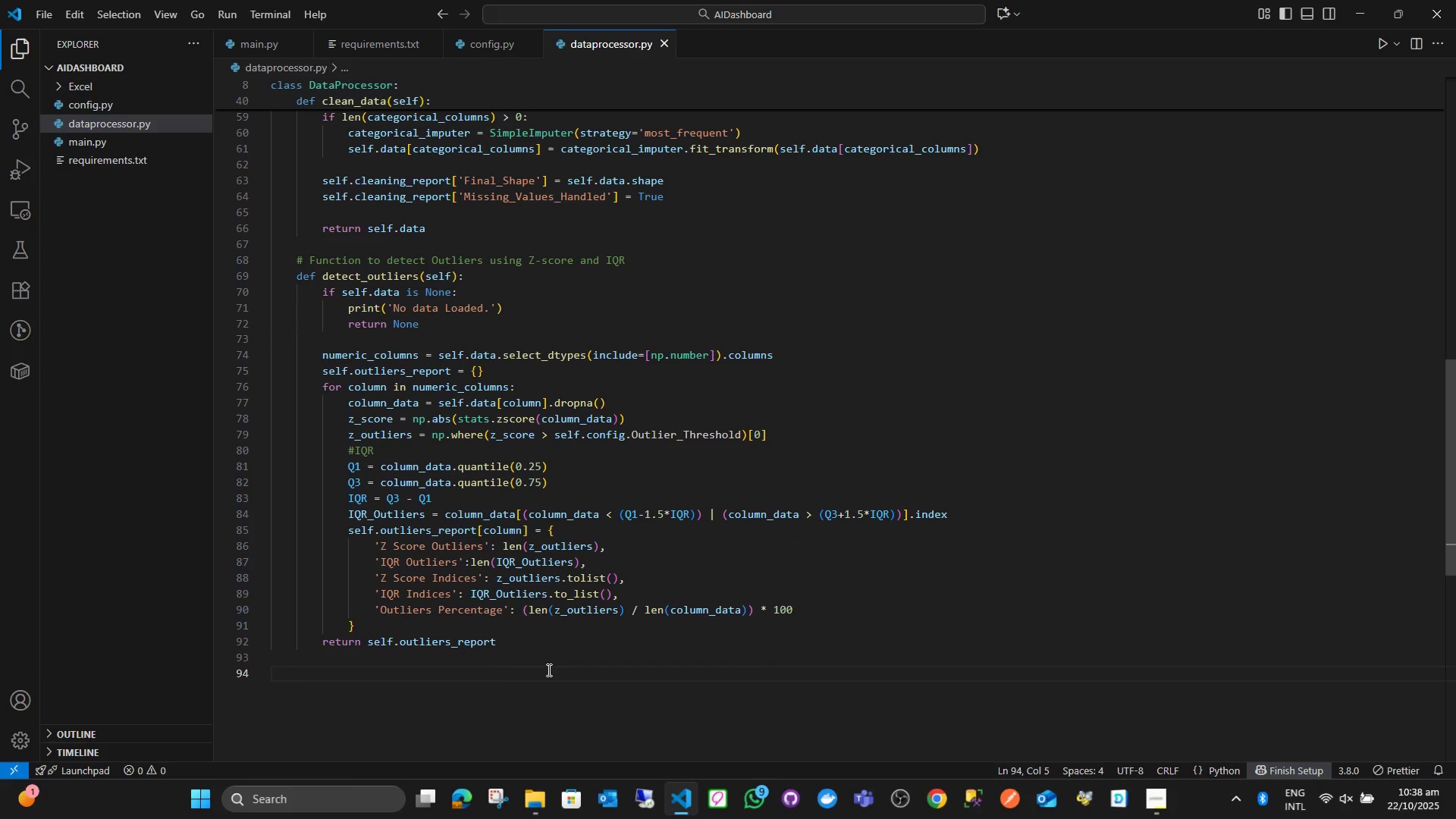 
key(Control+S)
 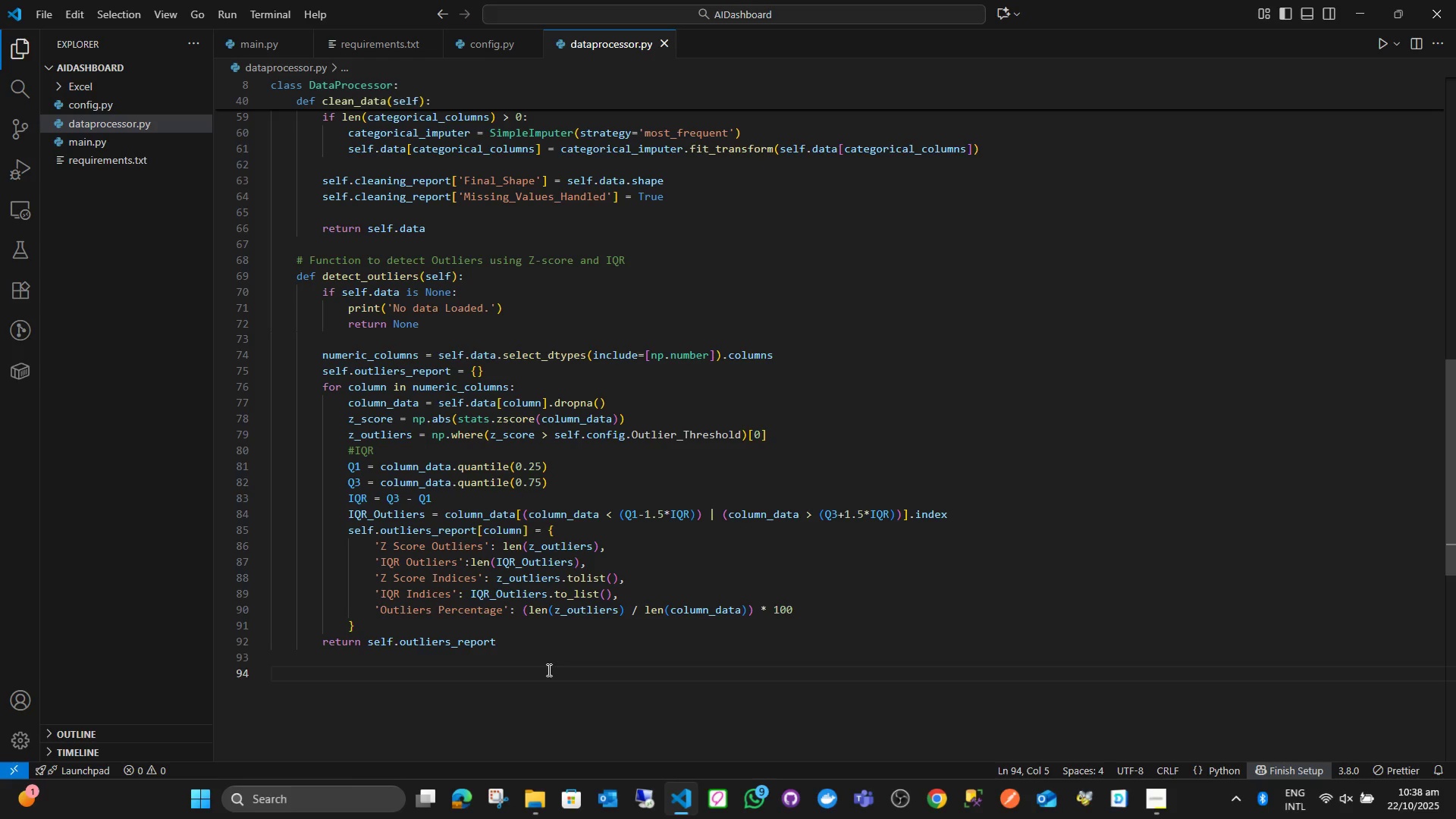 
type(# FUn)
key(Backspace)
key(Backspace)
type(unction for KPIS)
key(Backspace)
type(s)
 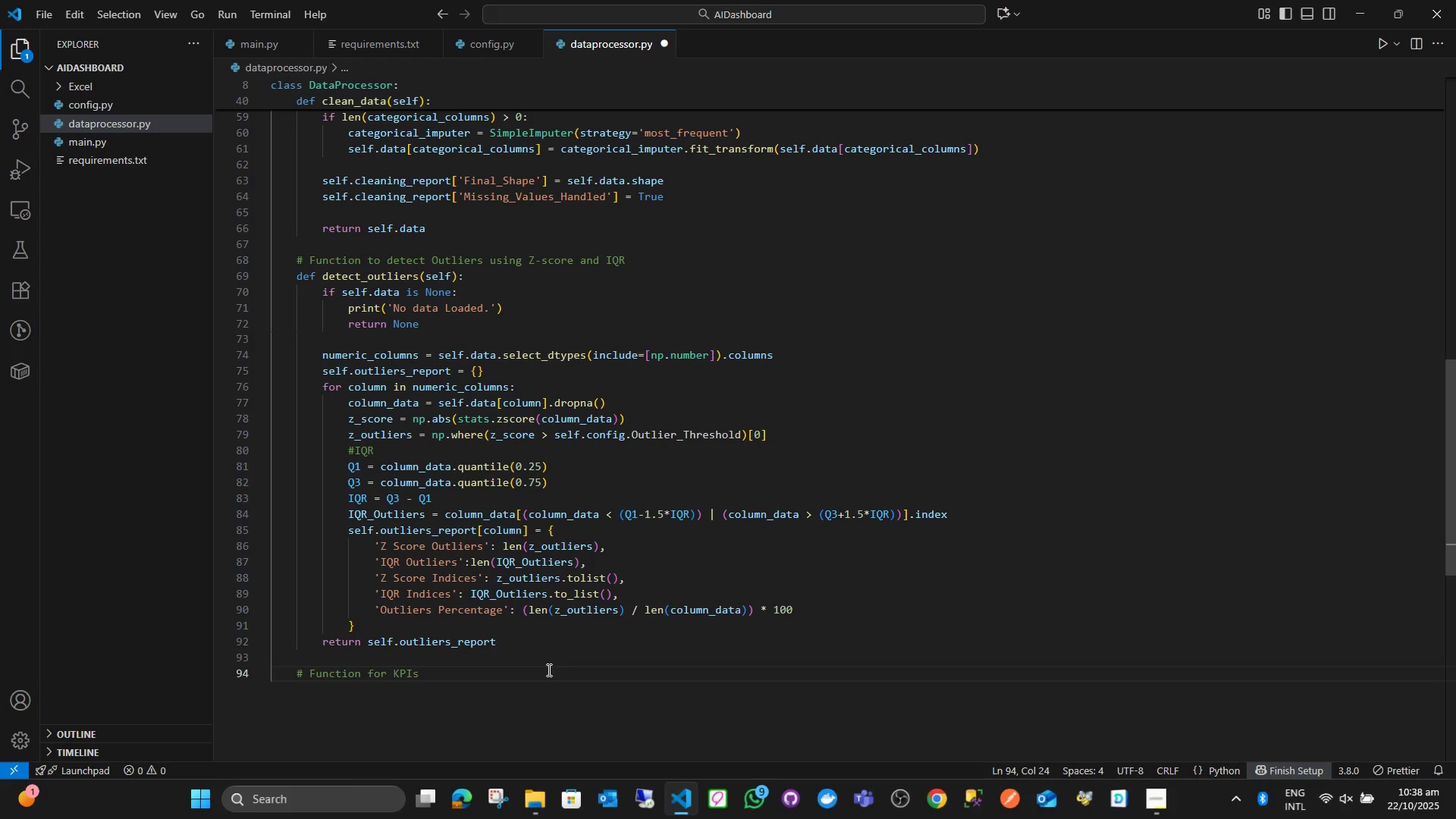 
key(Enter)
 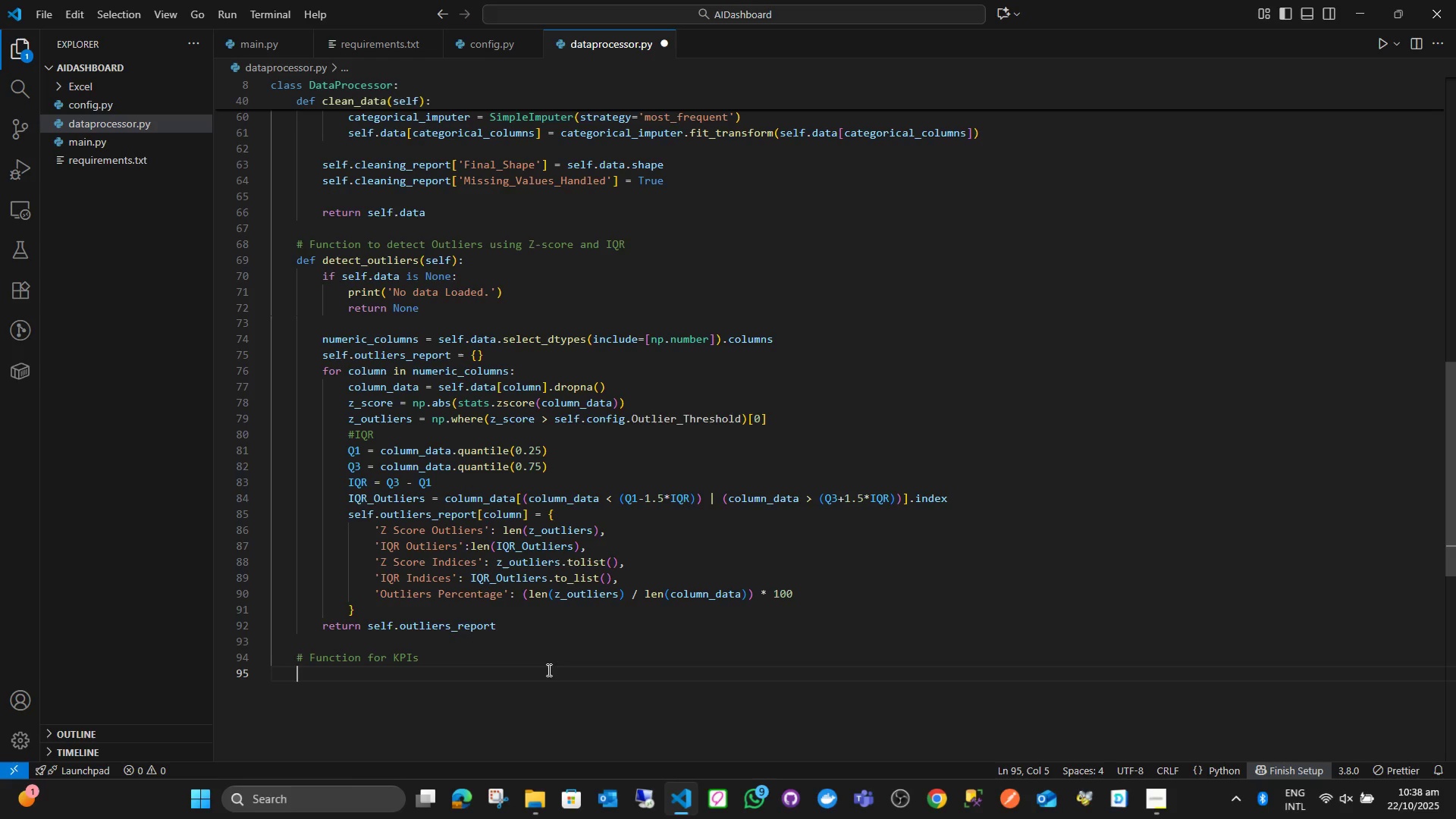 
type(def cop)
key(Backspace)
type(mputer)
key(Backspace)
type(_)
 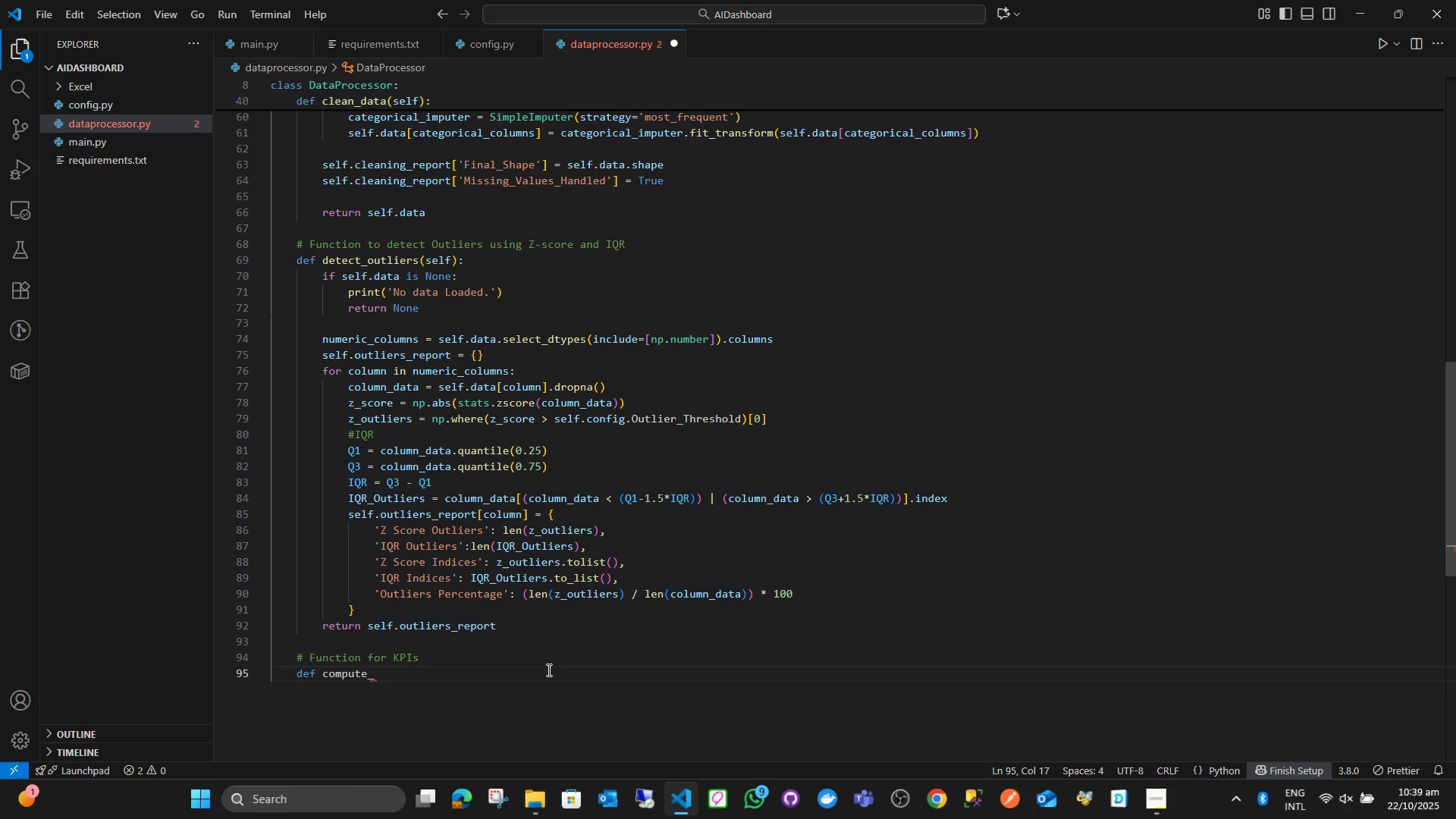 
hold_key(key=ShiftLeft, duration=0.47)
 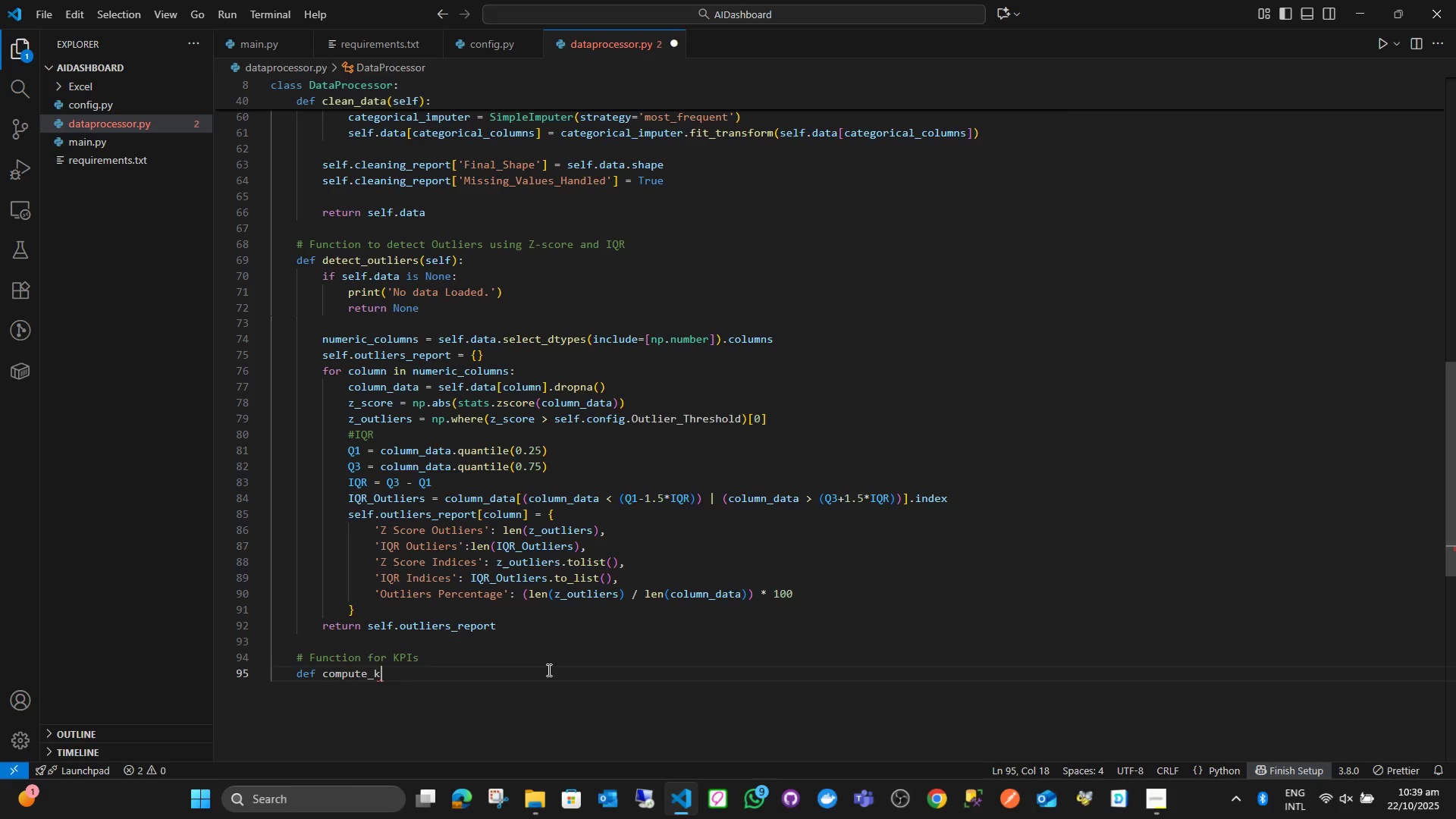 
type(kpis(self)
 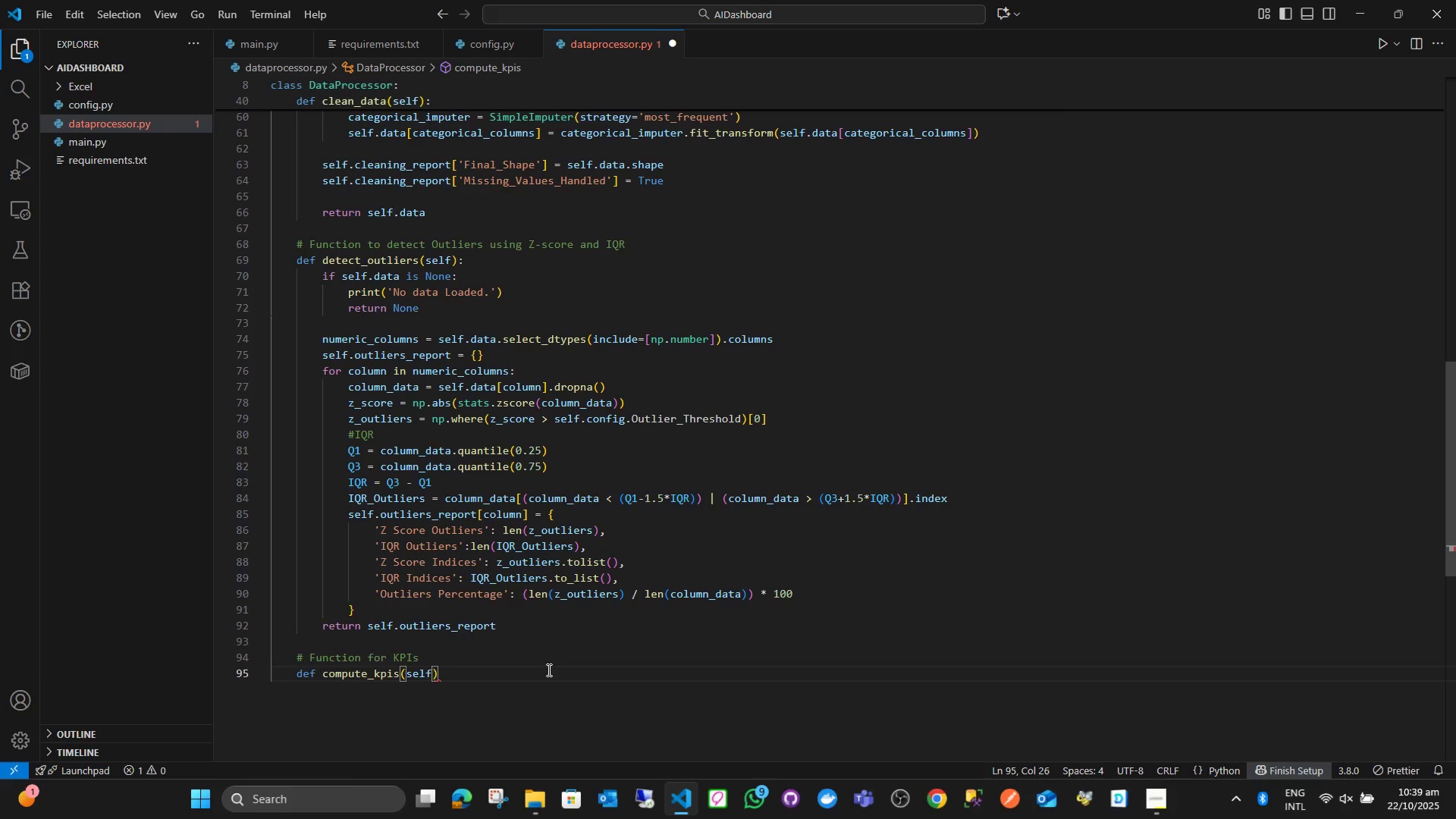 
key(ArrowRight)
 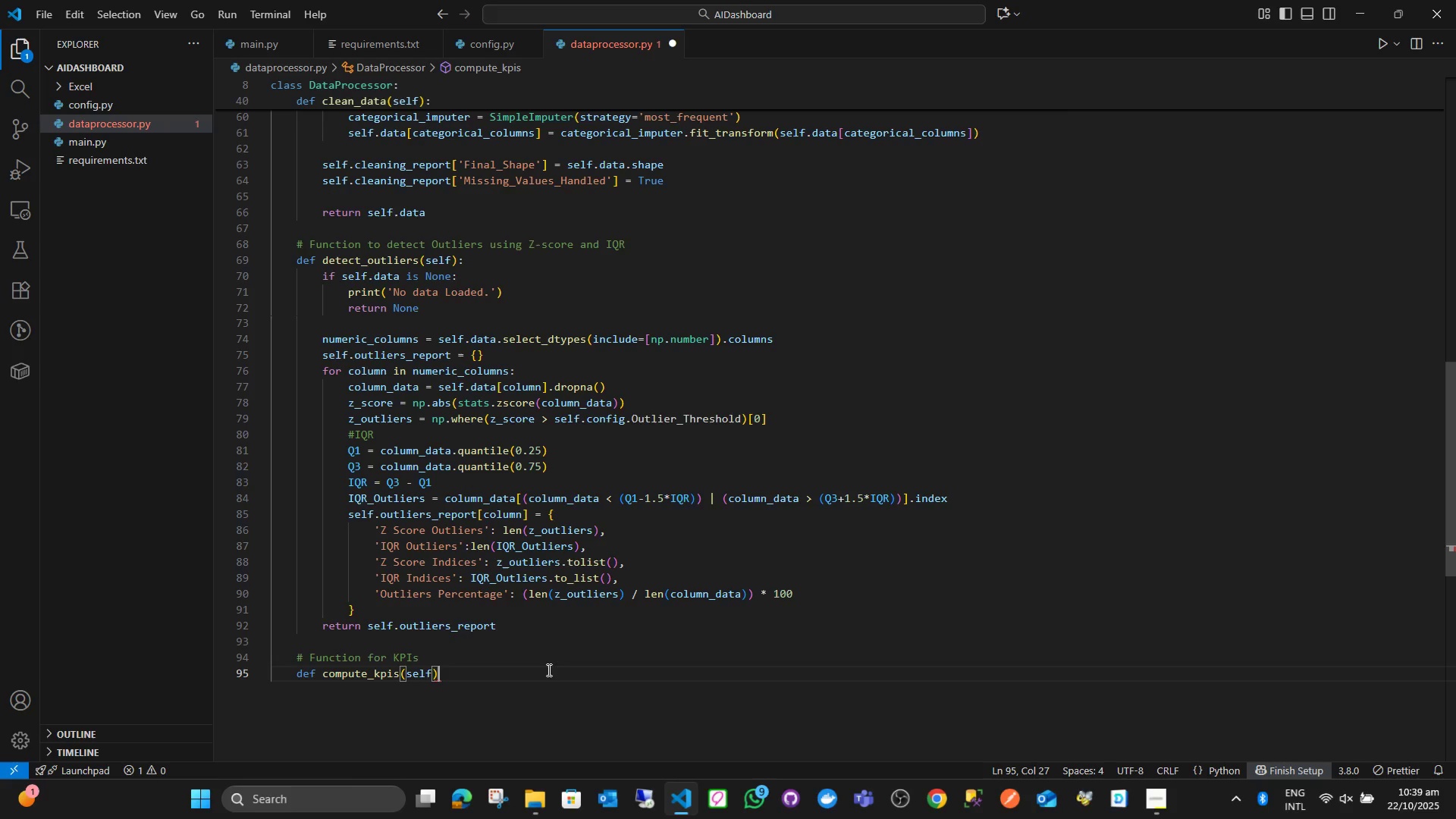 
key(Shift+Semicolon)
 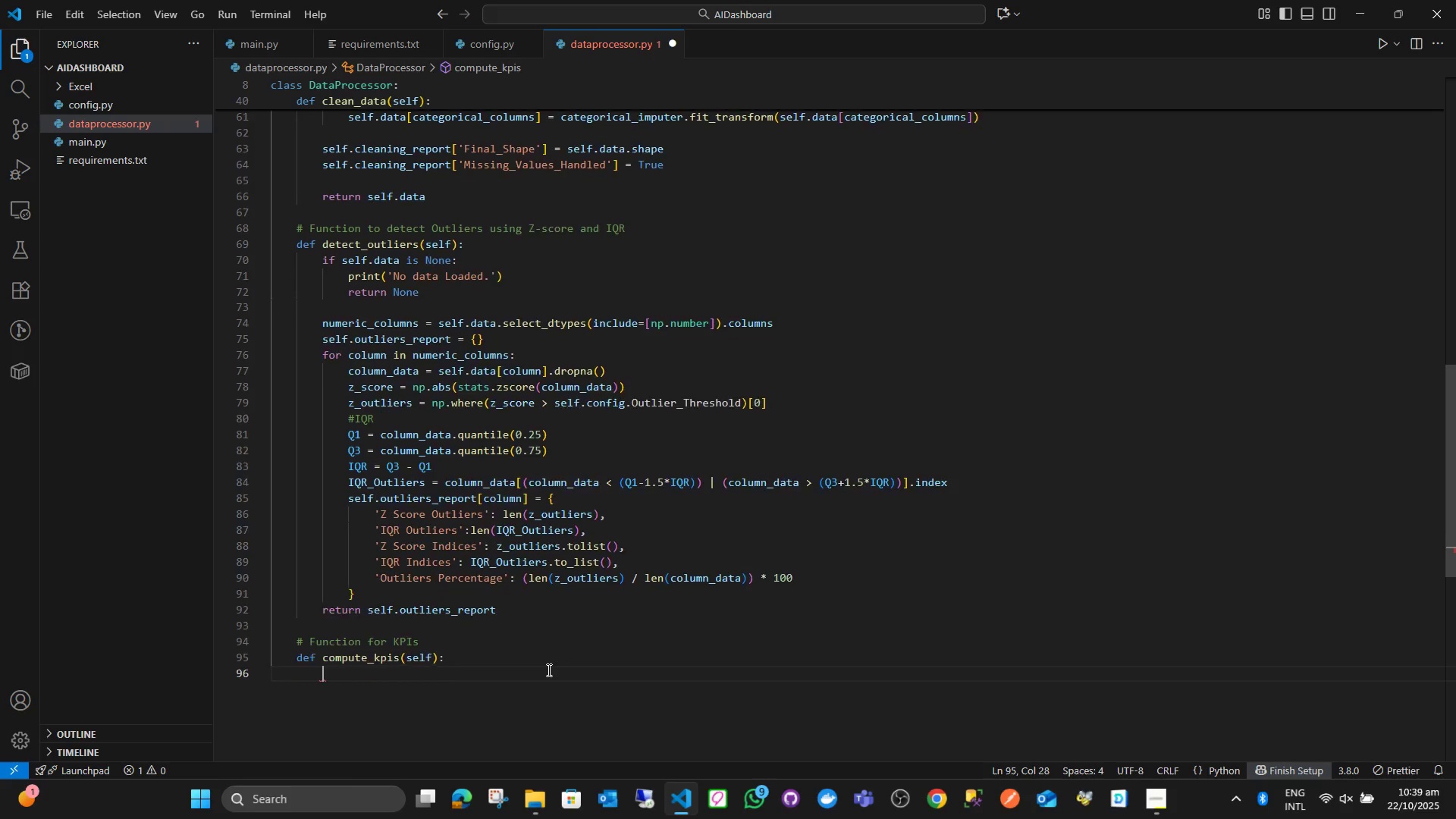 
key(Enter)
 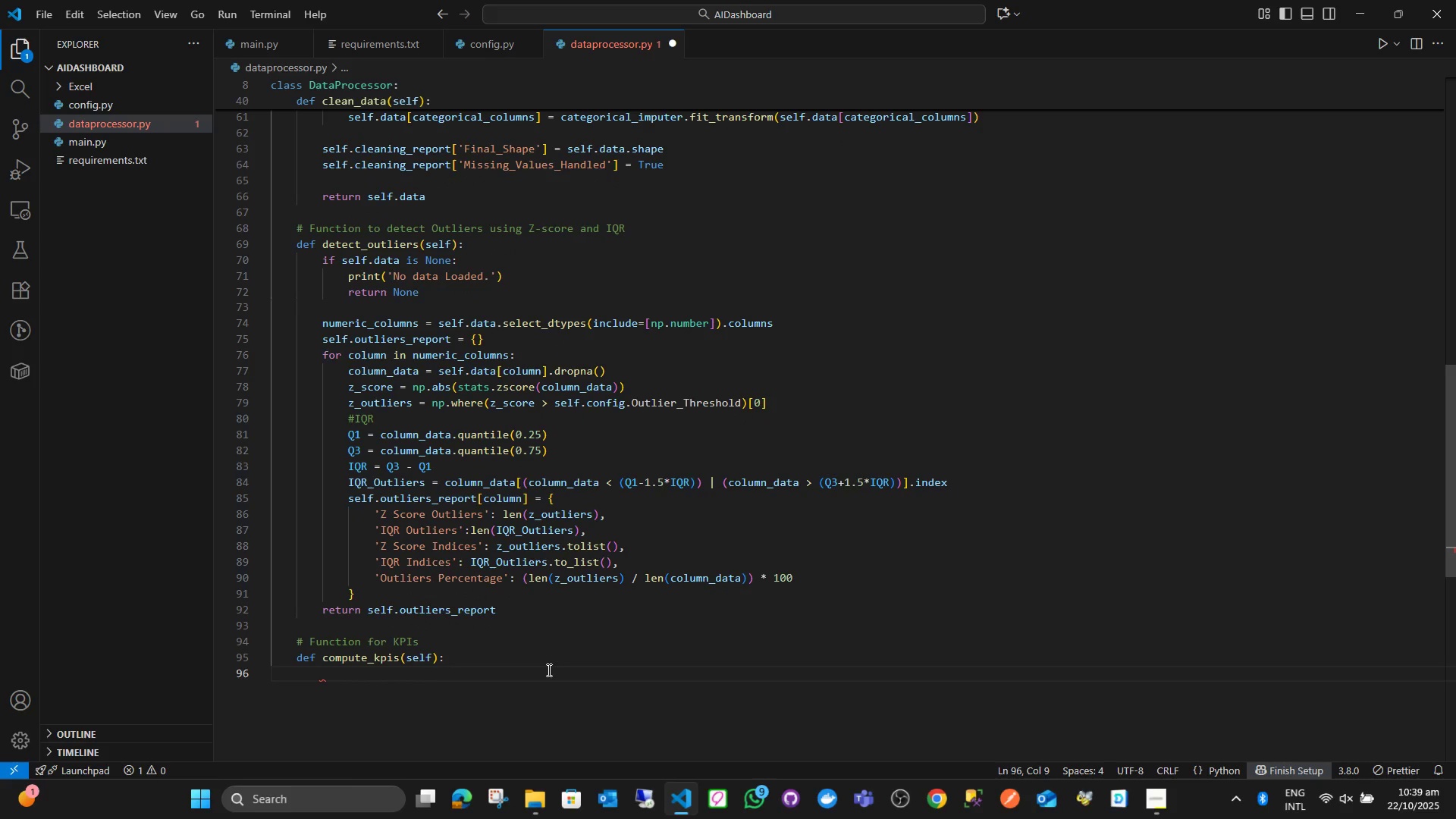 
type(numr)
key(Backspace)
type(eric_columns = self.datqa.)
key(Backspace)
key(Backspace)
key(Backspace)
type(a.se)
 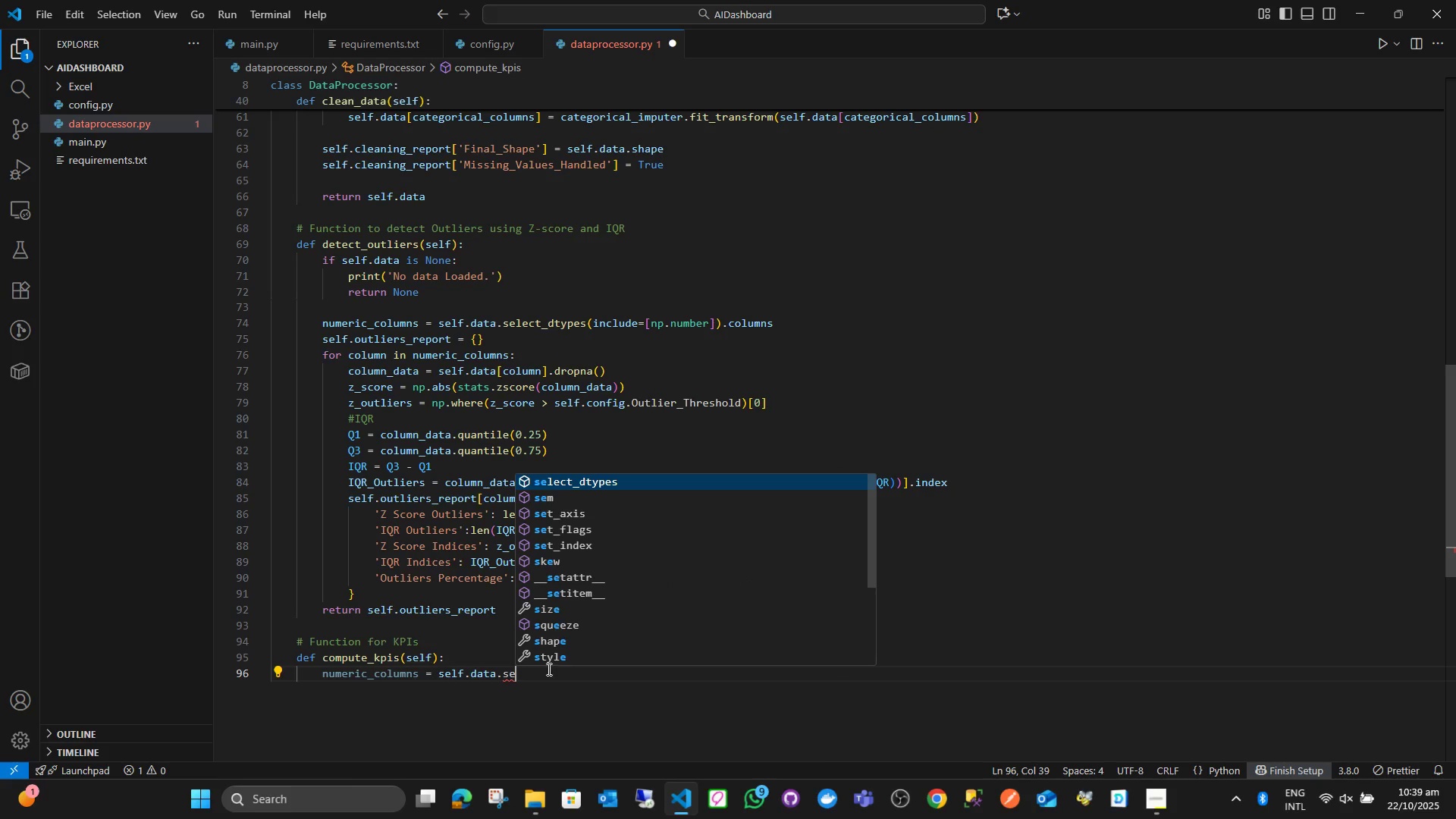 
left_click([575, 485])
 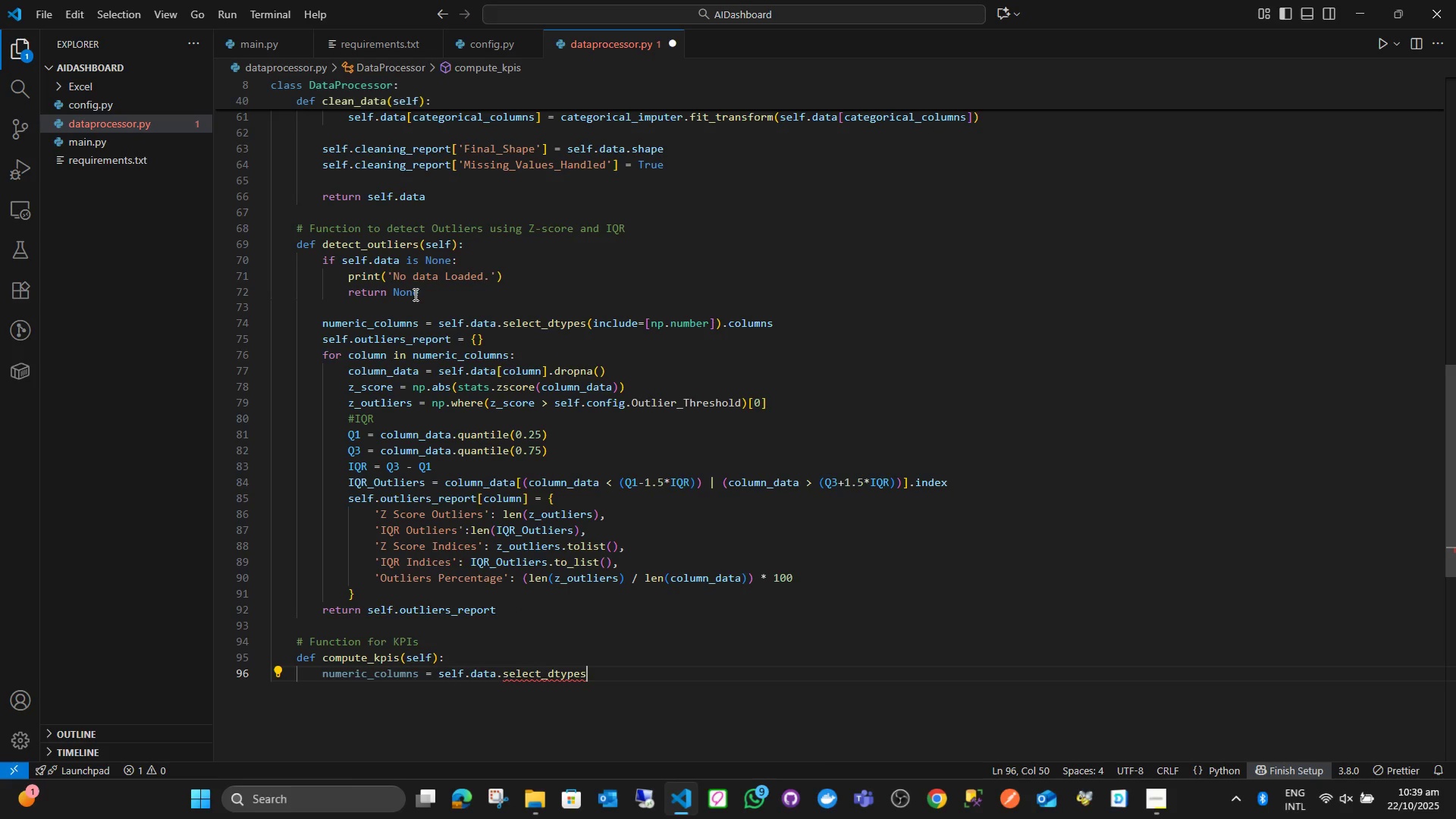 
left_click_drag(start_coordinate=[424, 296], to_coordinate=[323, 262])
 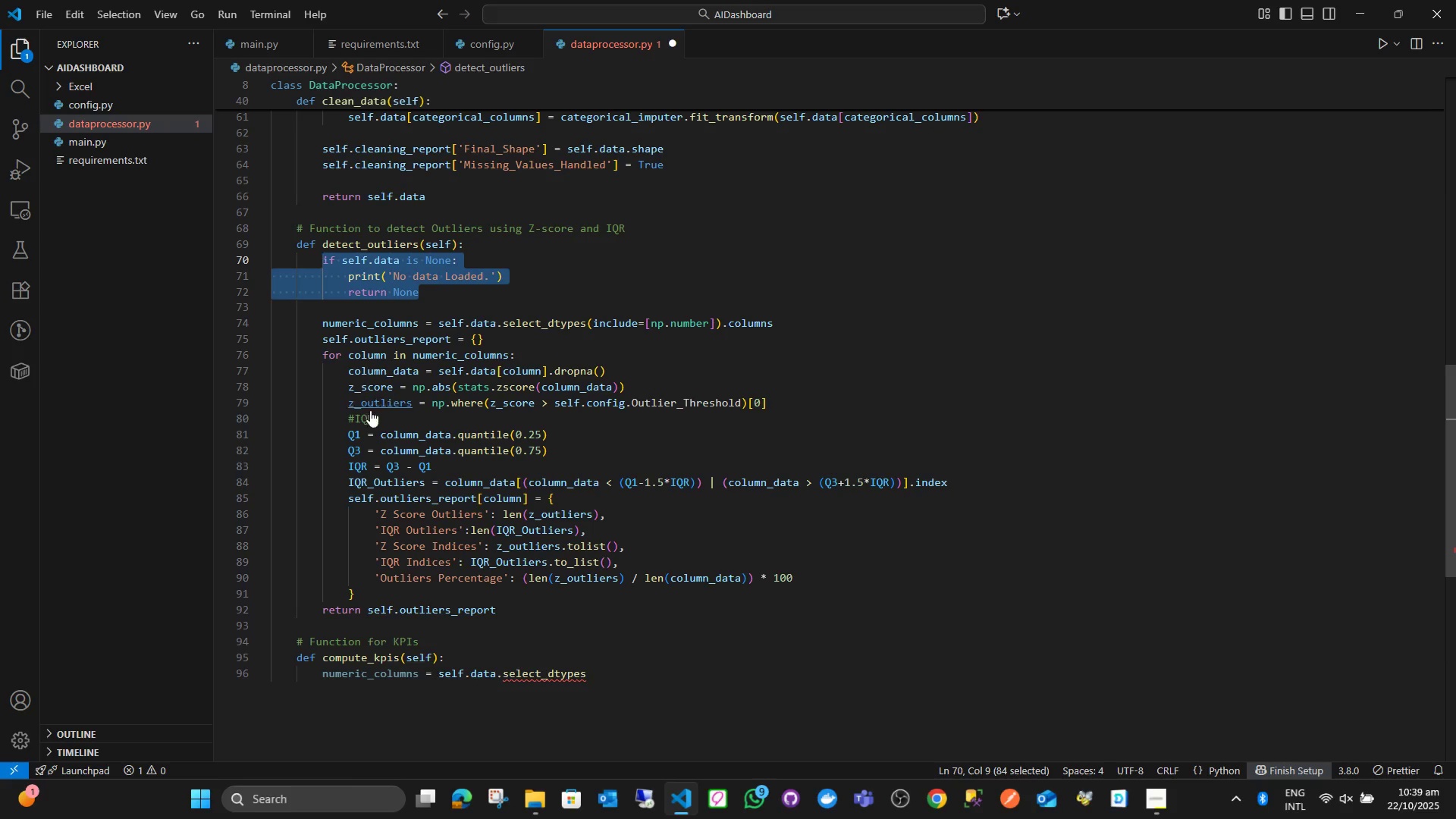 
key(Control+C)
 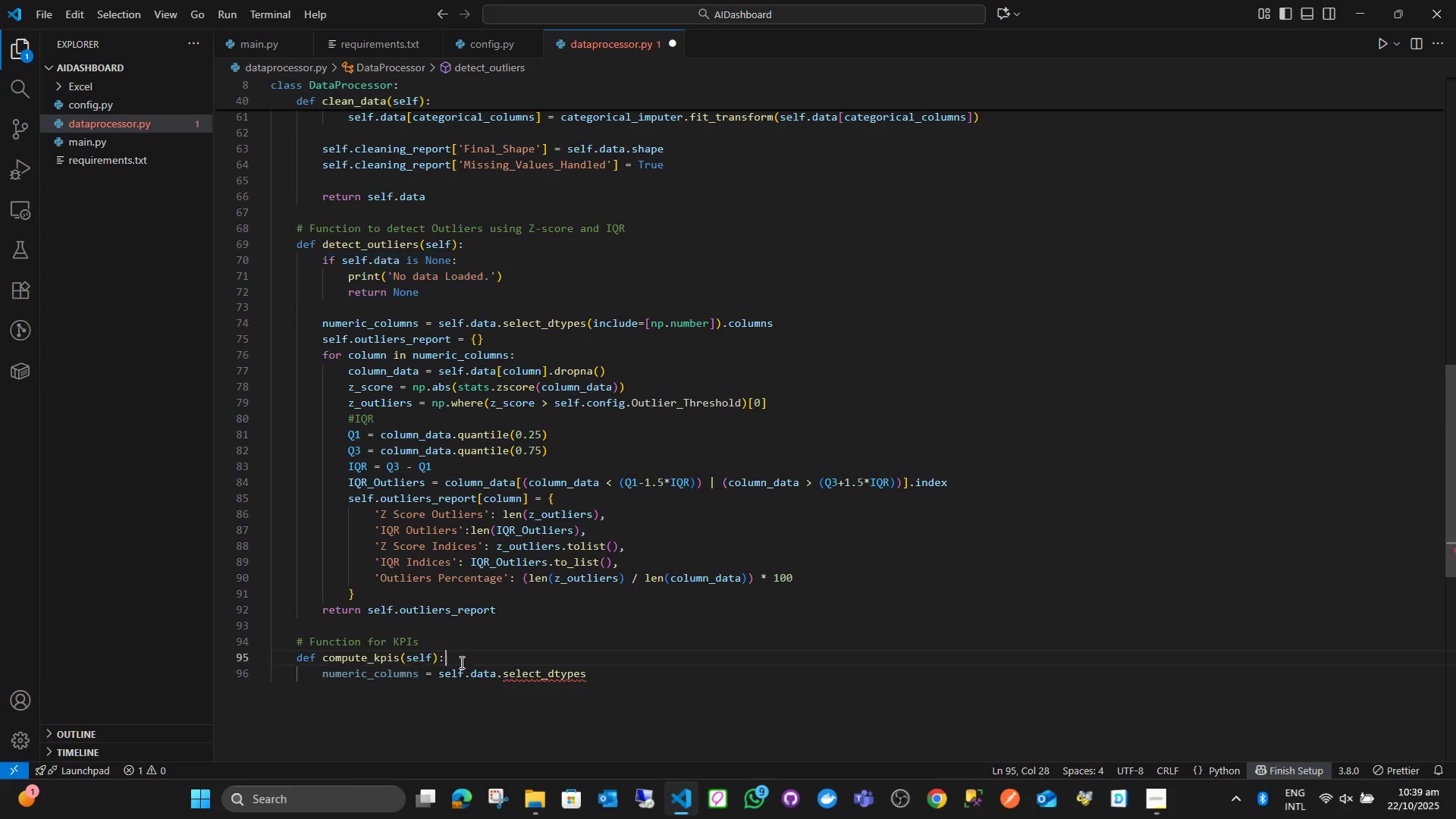 
left_click([460, 662])
 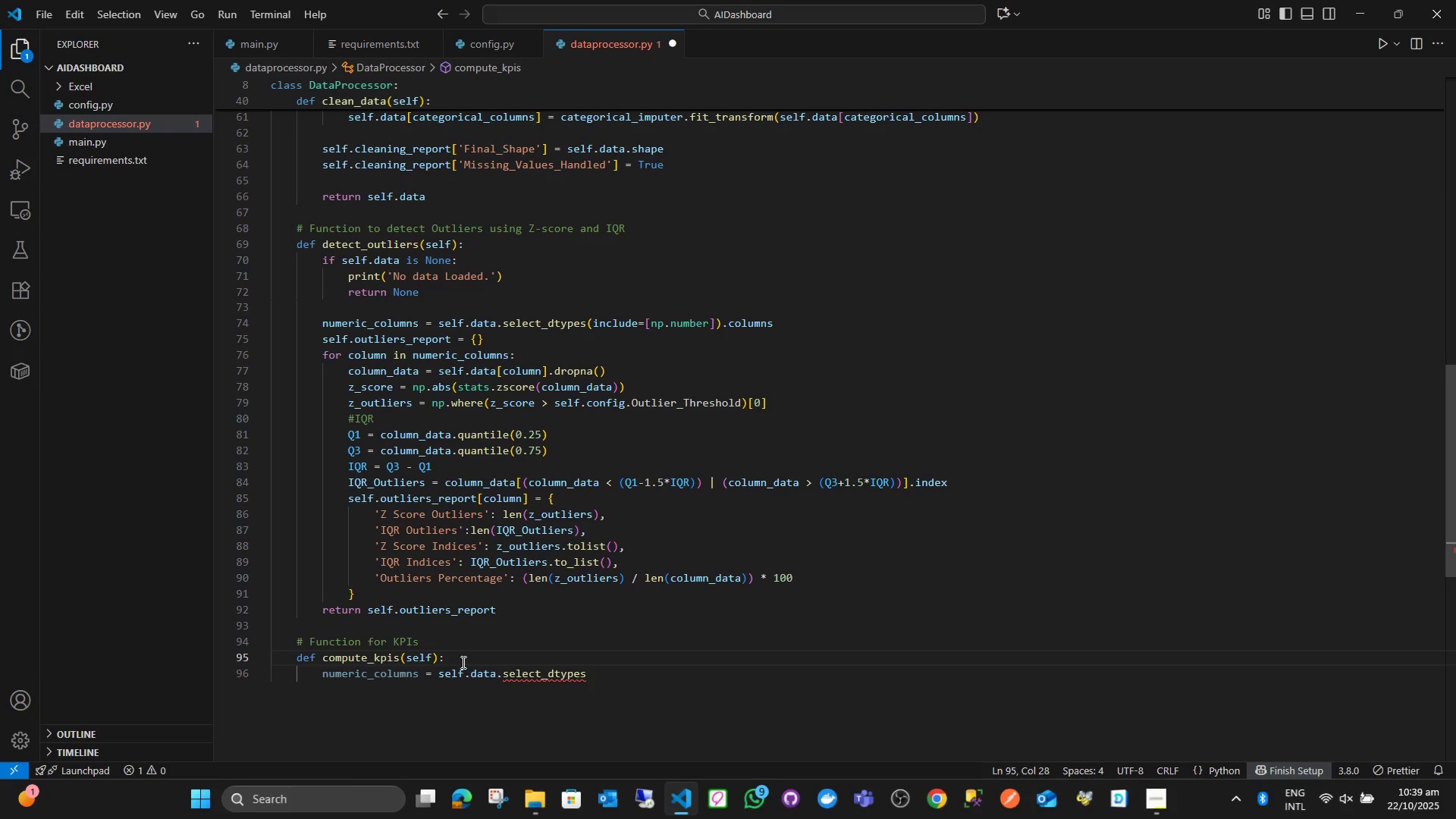 
key(Enter)
 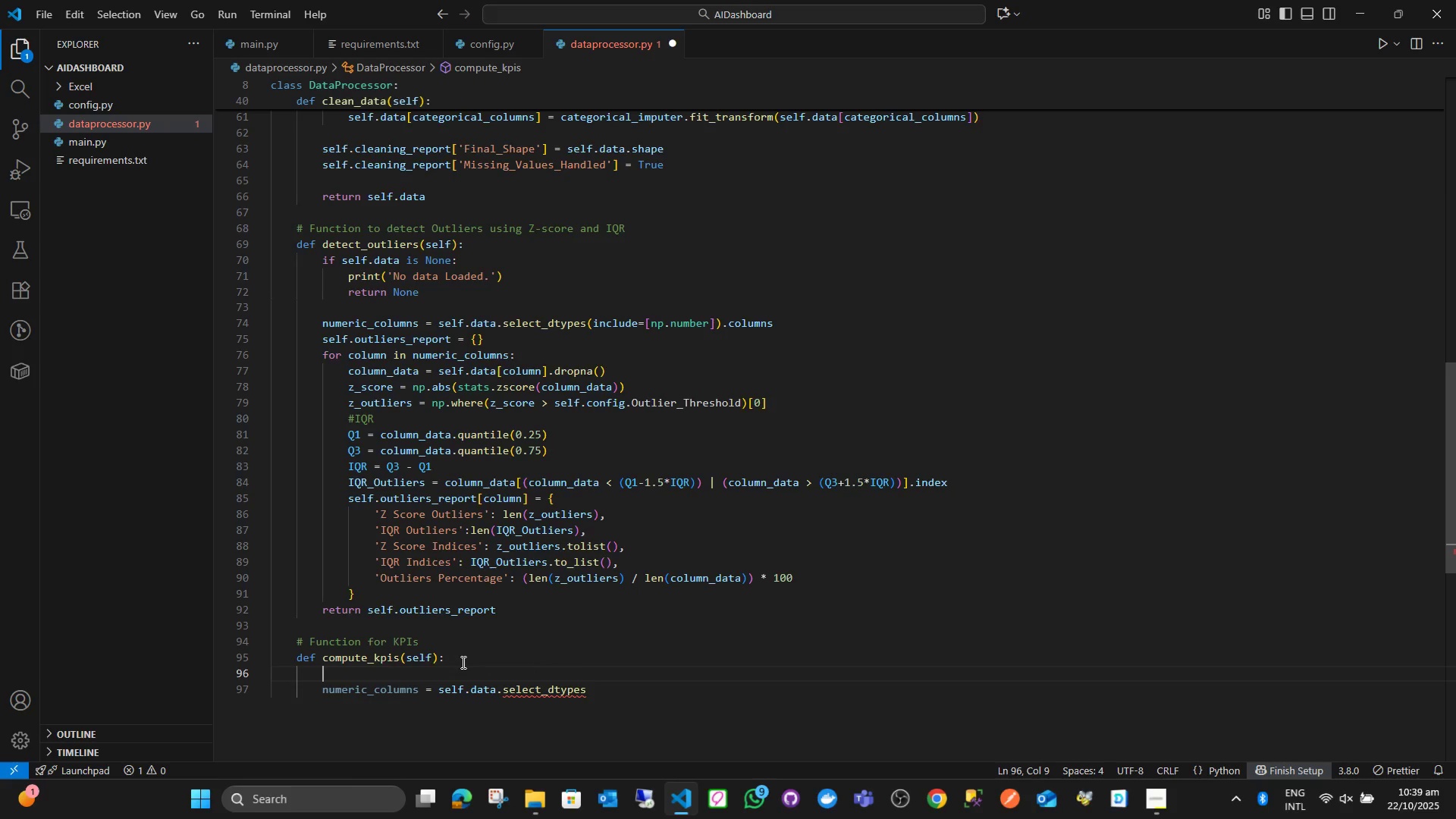 
key(Control+ControlLeft)
 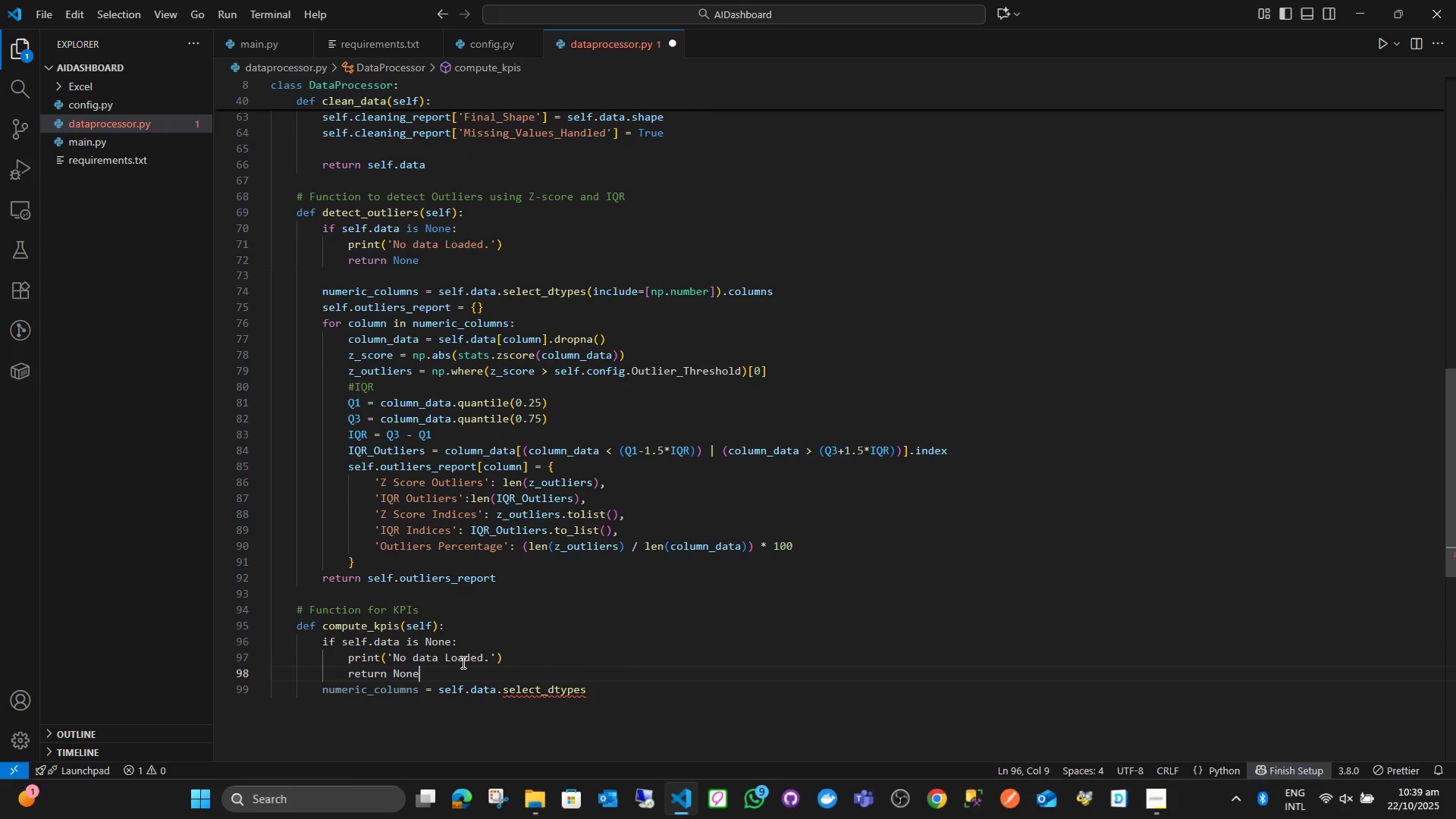 
key(Control+V)
 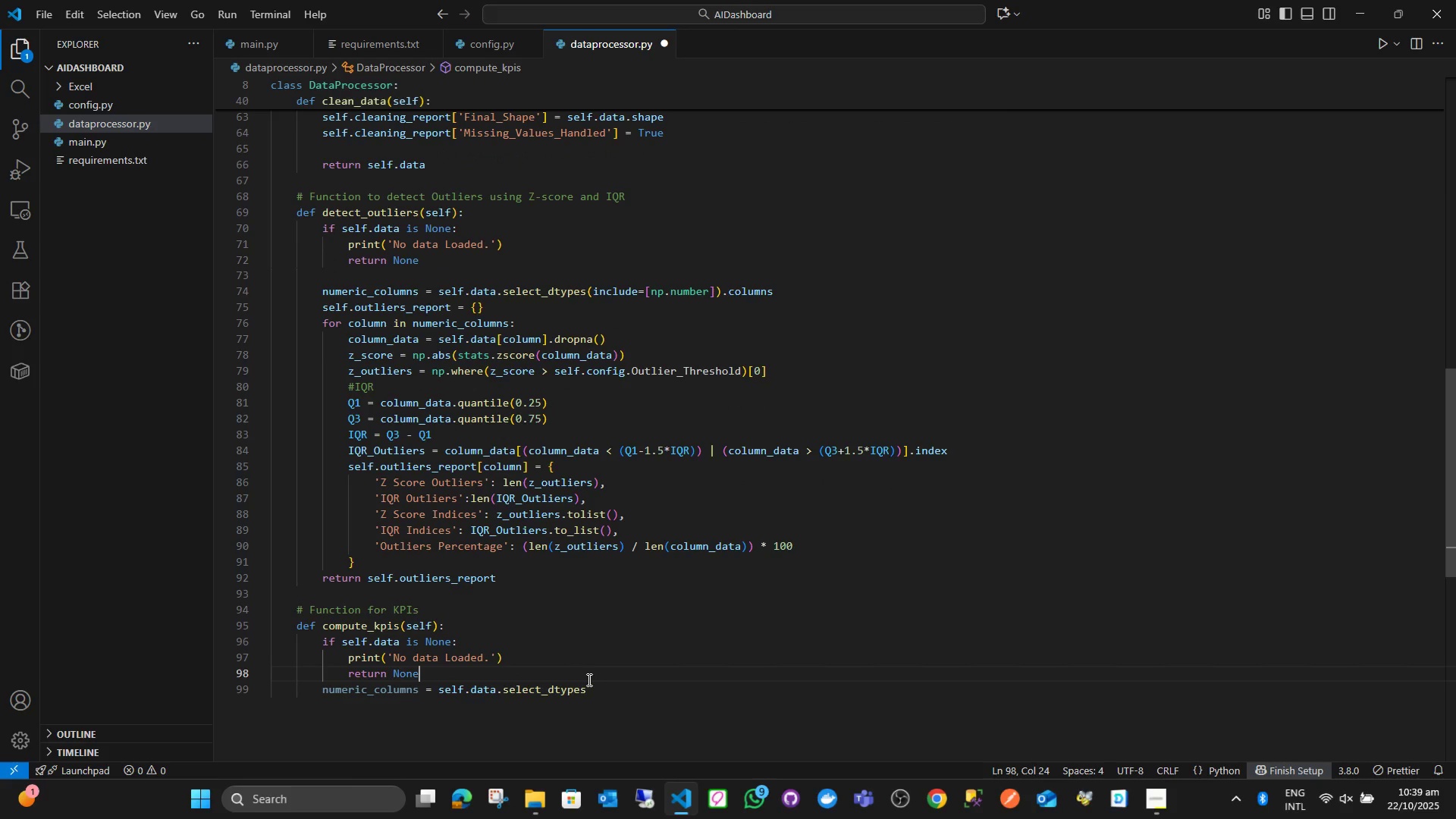 
key(Enter)
 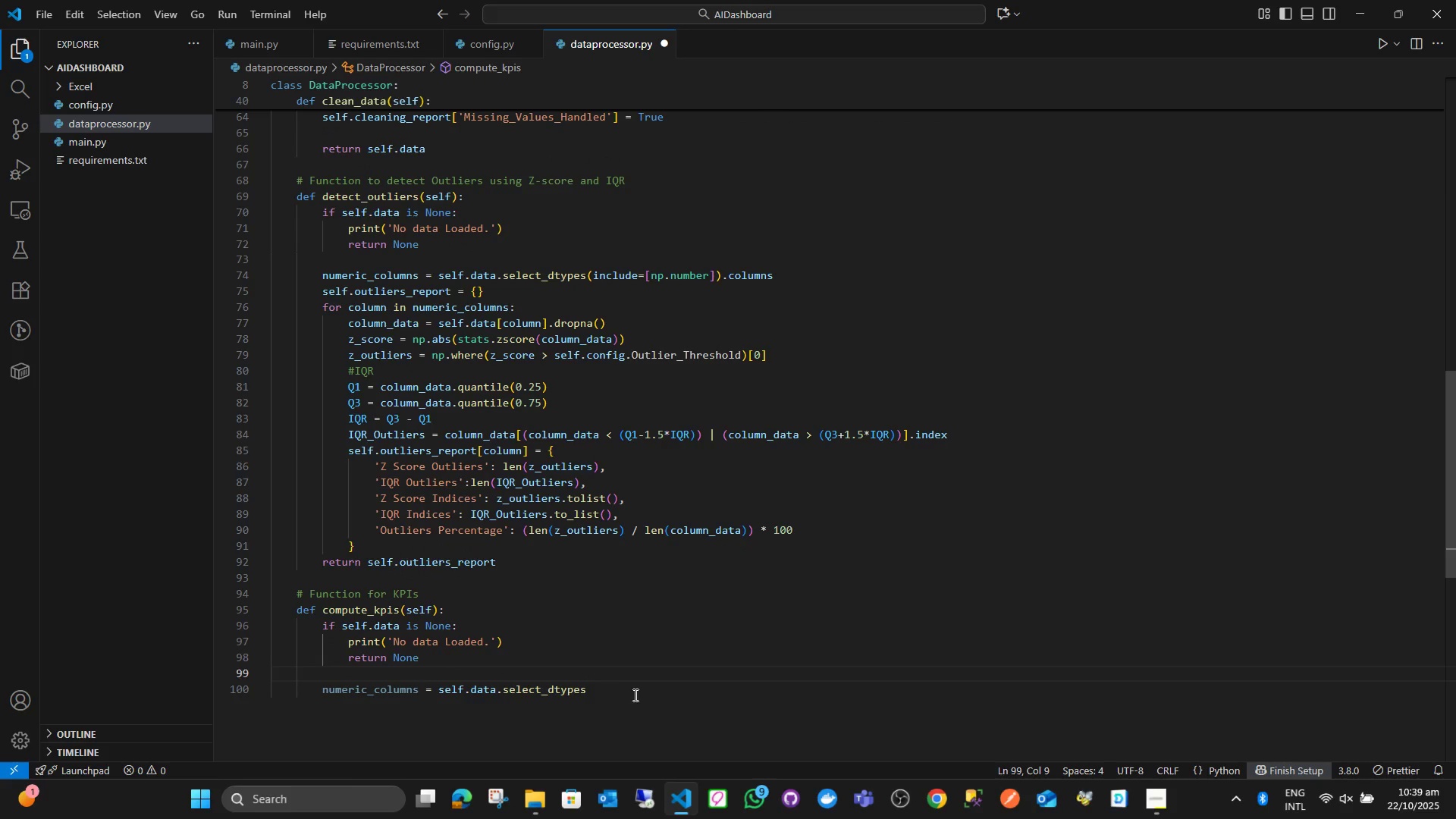 
left_click([630, 692])
 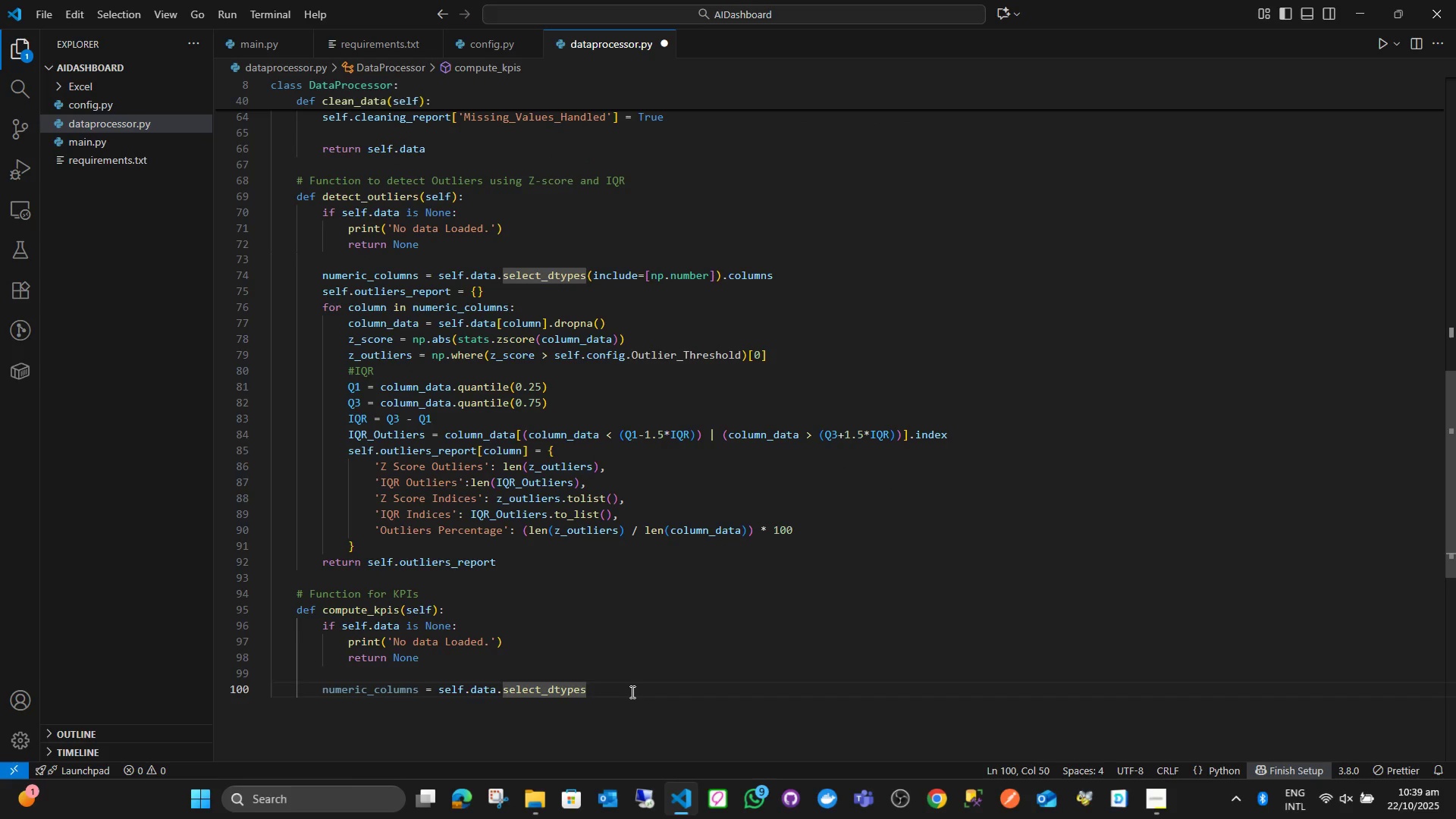 
key(Shift+9)
 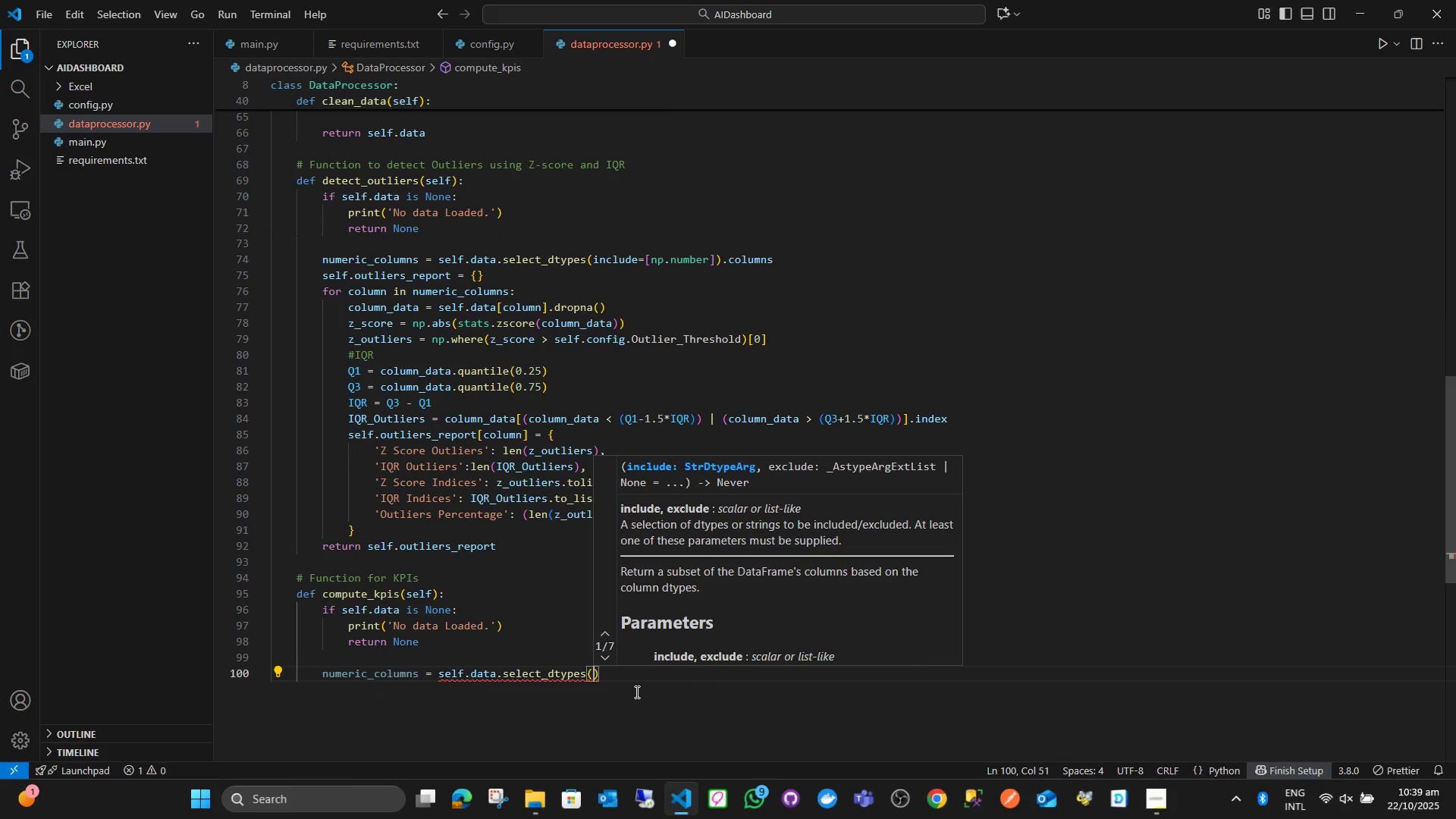 
wait(5.4)
 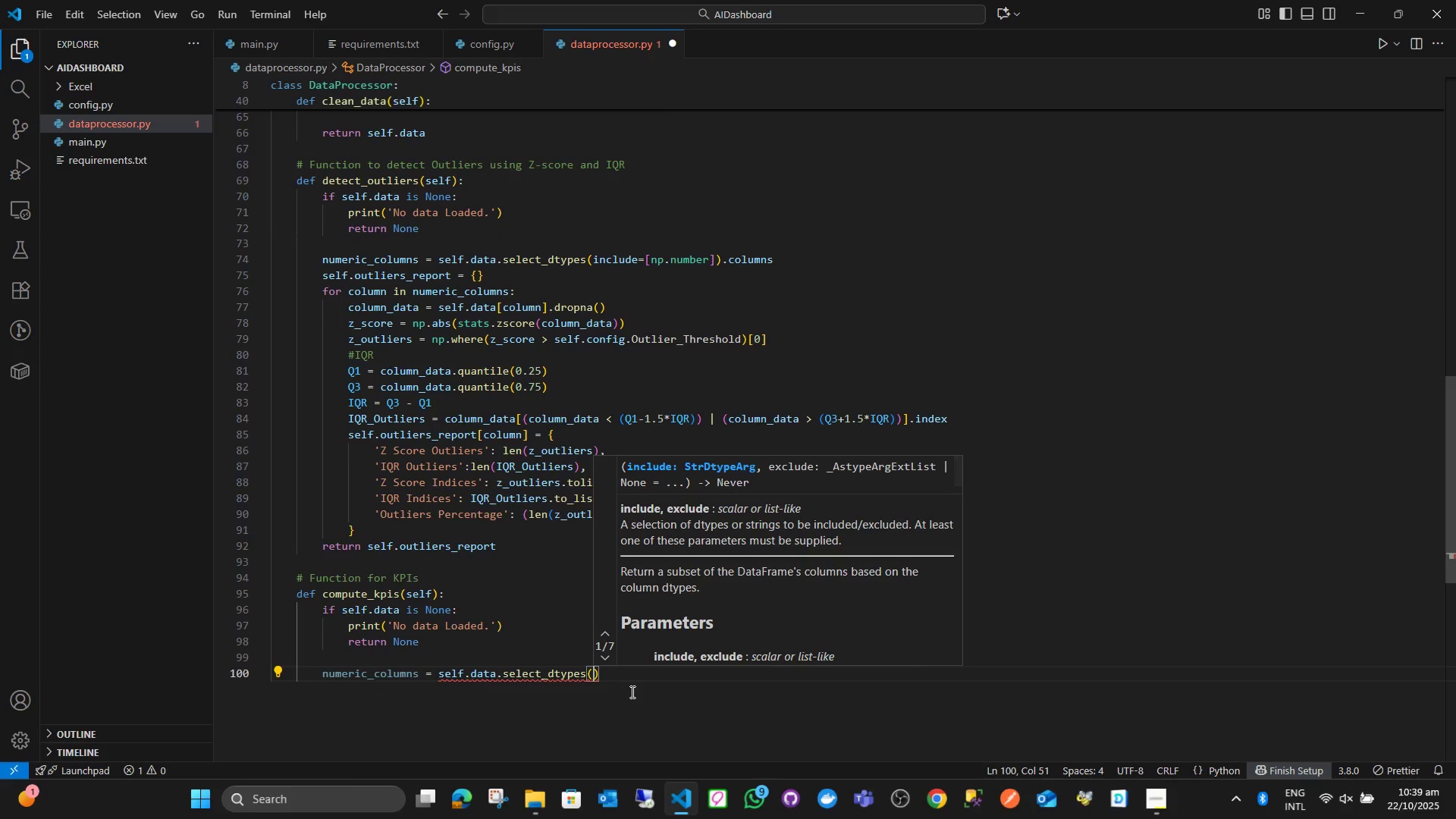 
left_click_drag(start_coordinate=[774, 262], to_coordinate=[585, 260])
 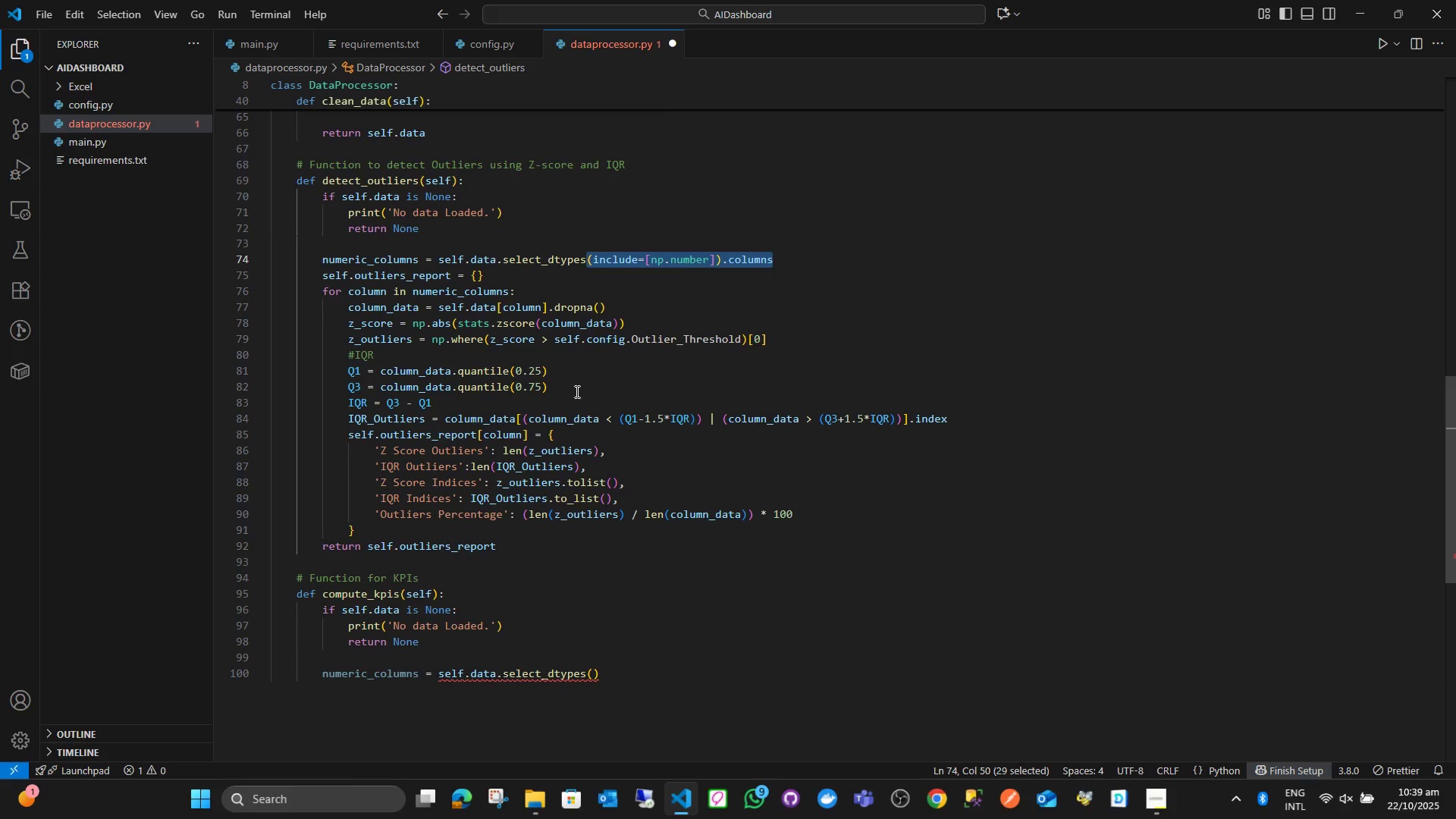 
key(Control+C)
 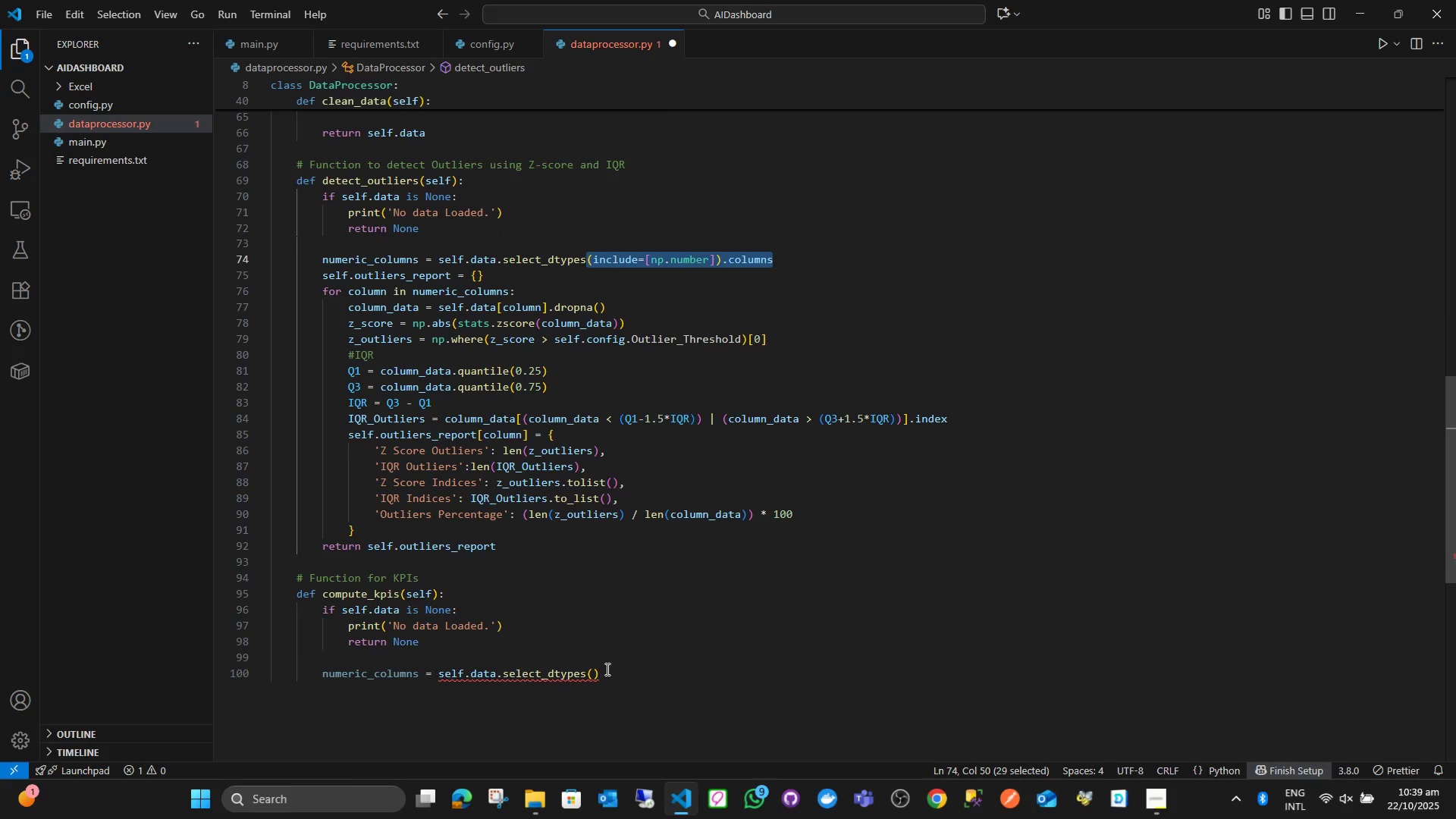 
left_click_drag(start_coordinate=[602, 667], to_coordinate=[588, 671])
 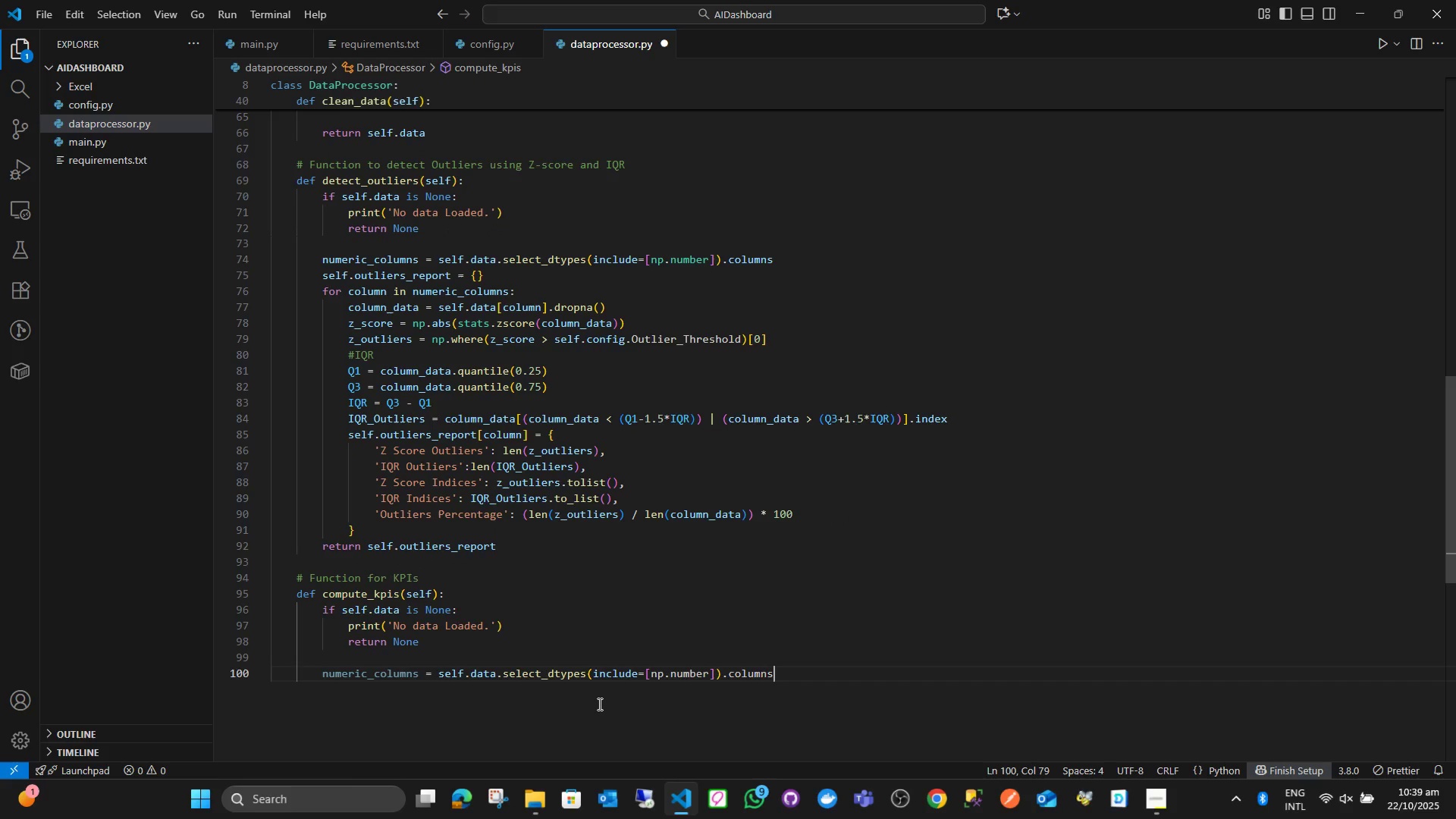 
key(Control+ControlLeft)
 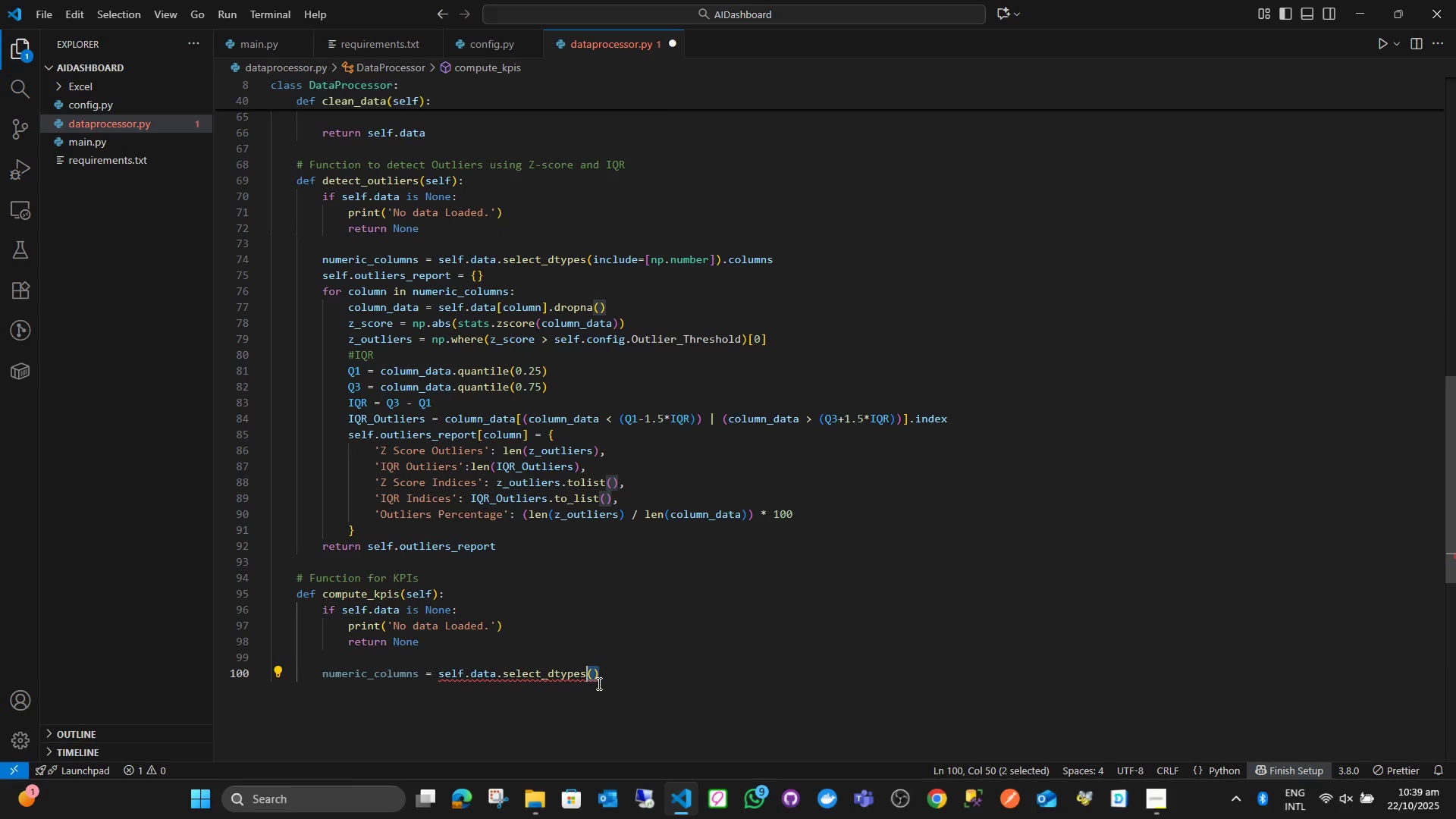 
key(Control+V)
 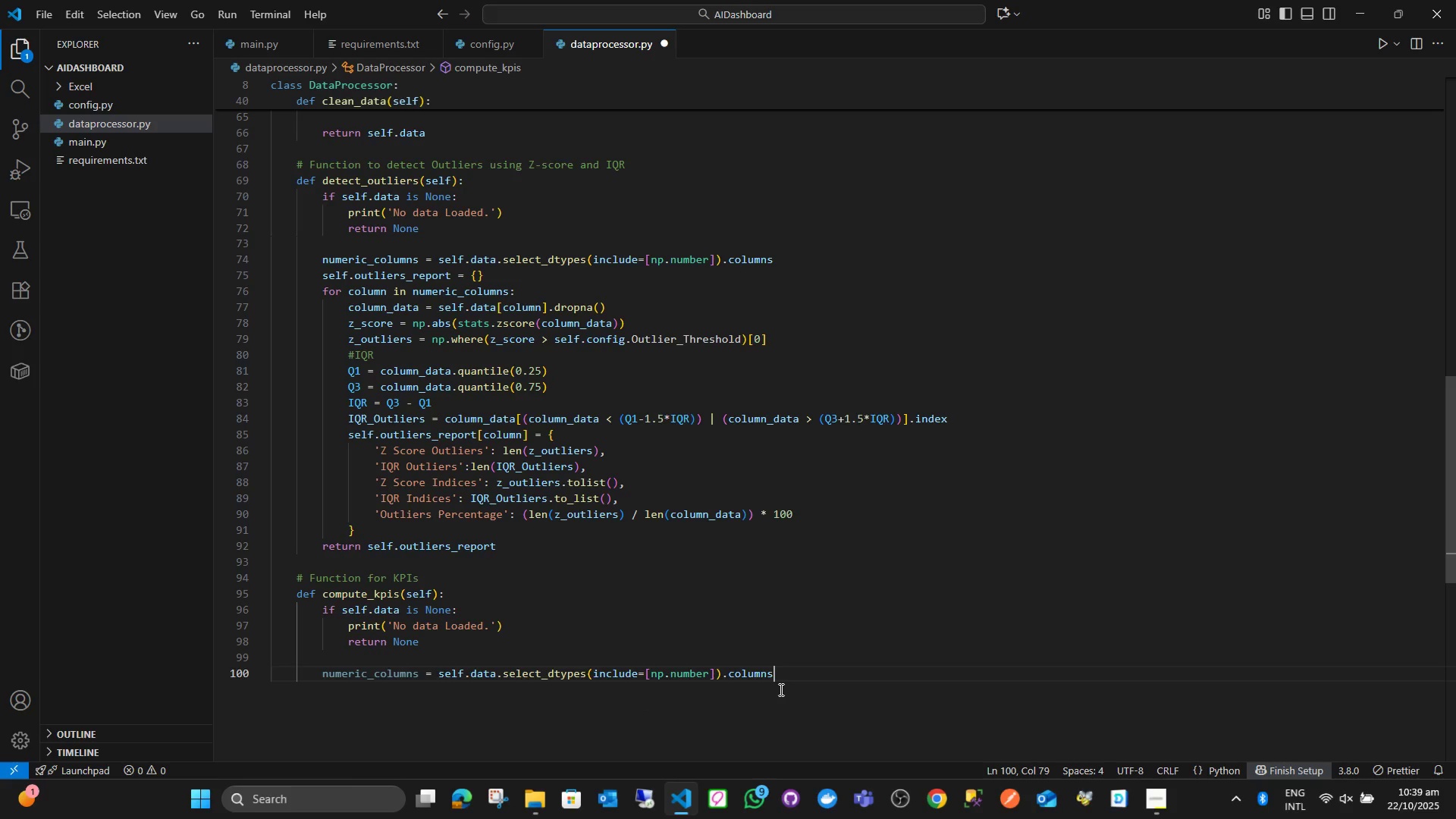 
key(Enter)
 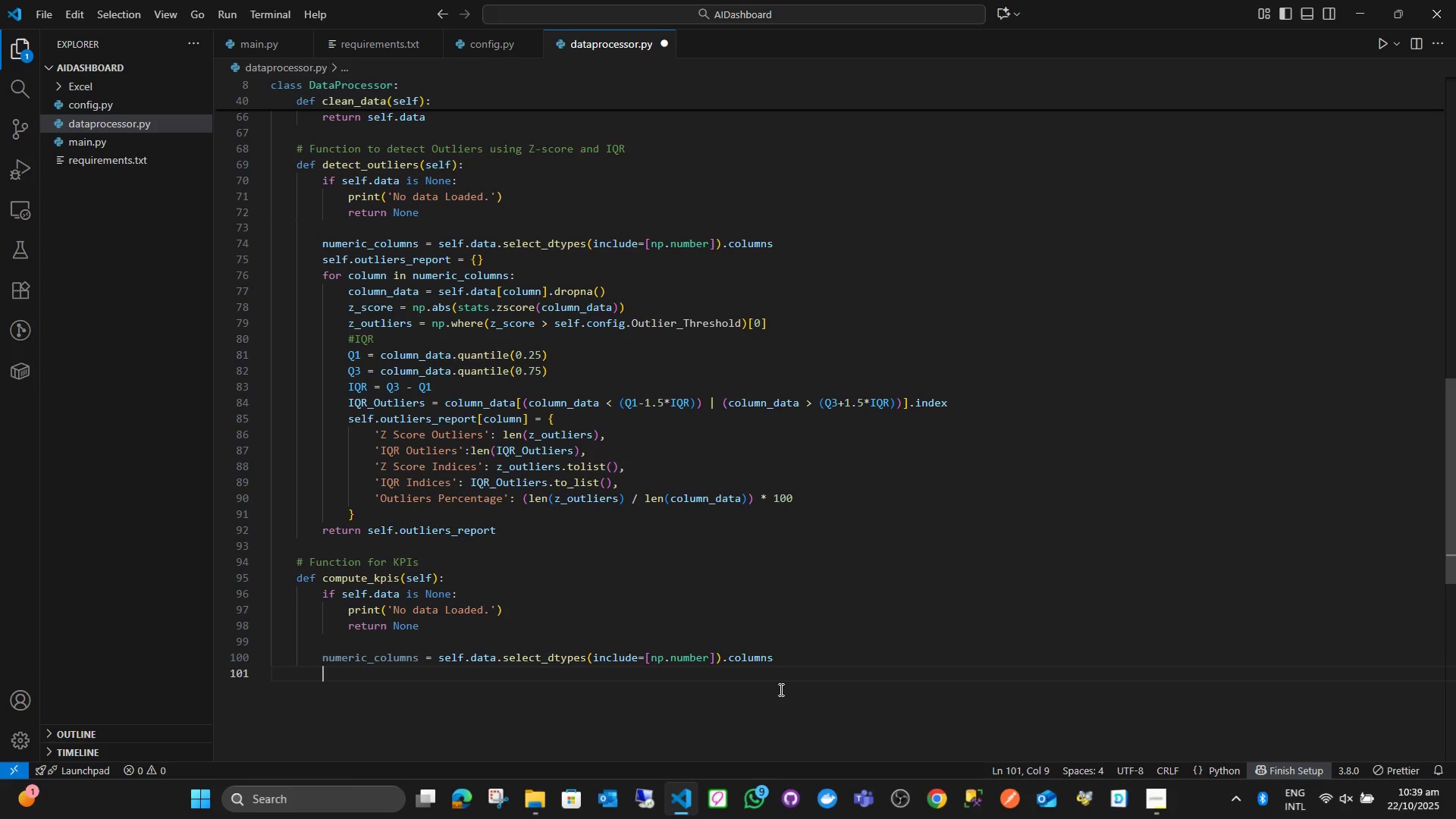 
type(kpis =  )
key(Backspace)
type({)
 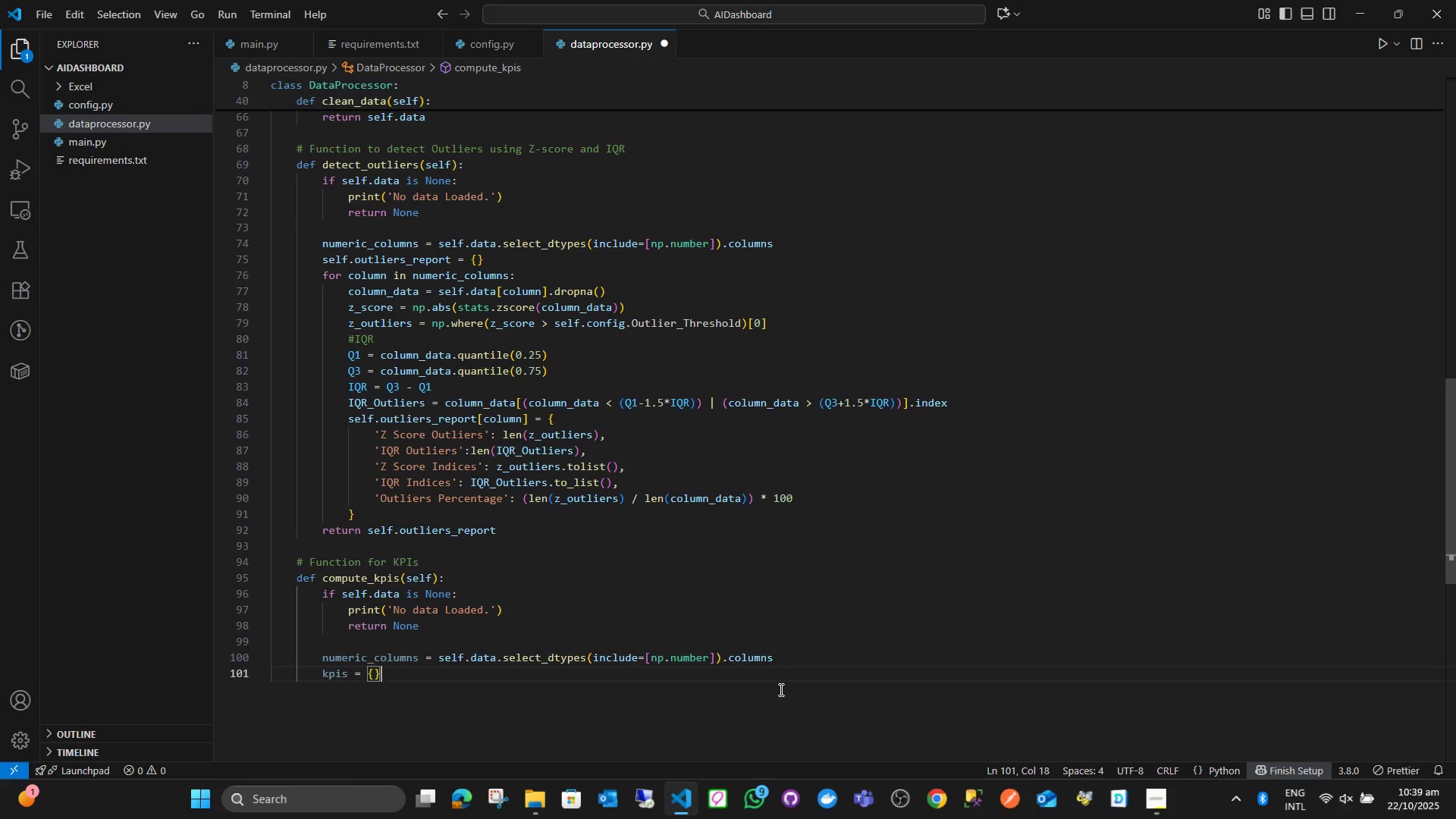 
 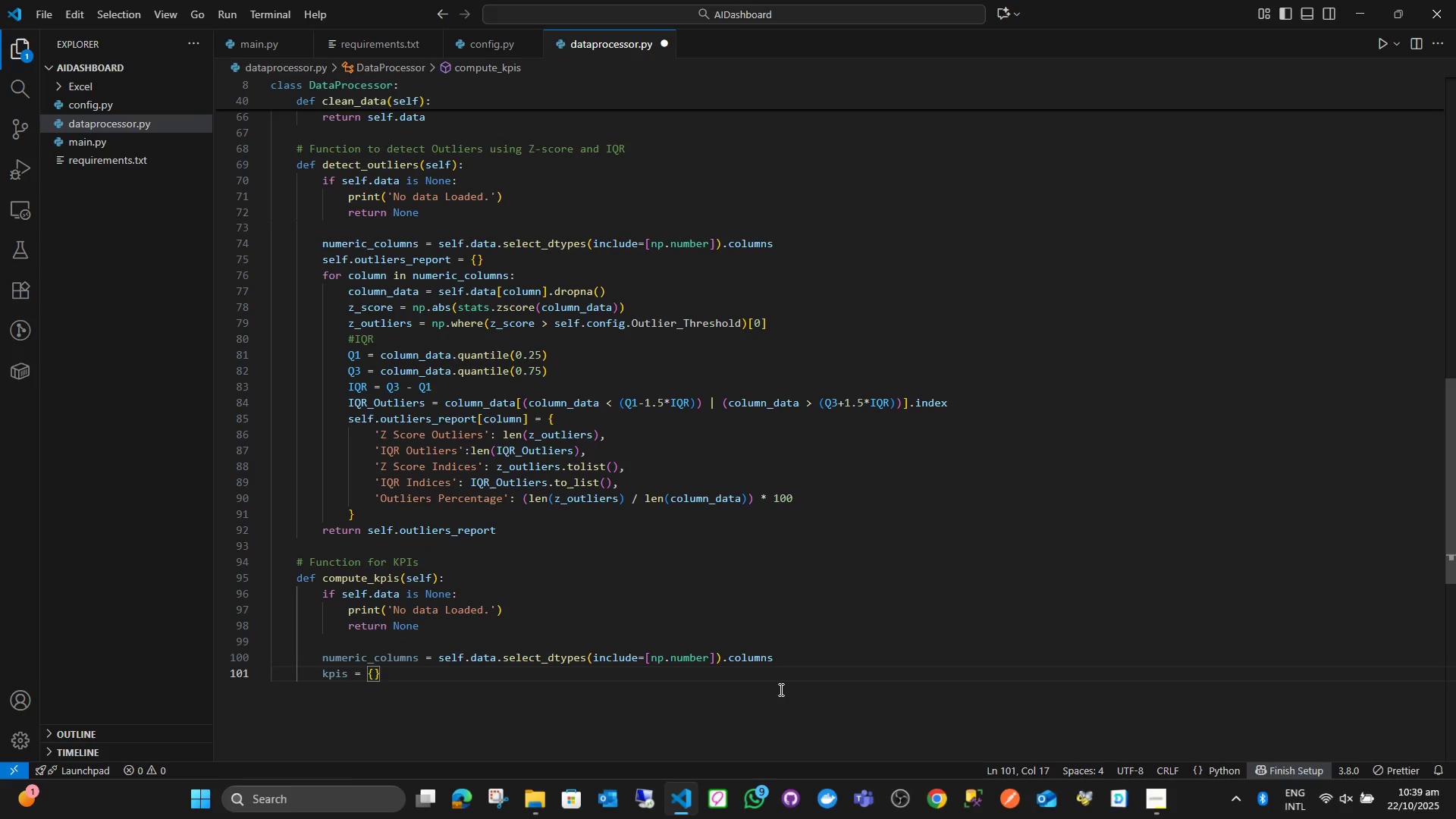 
key(ArrowRight)
 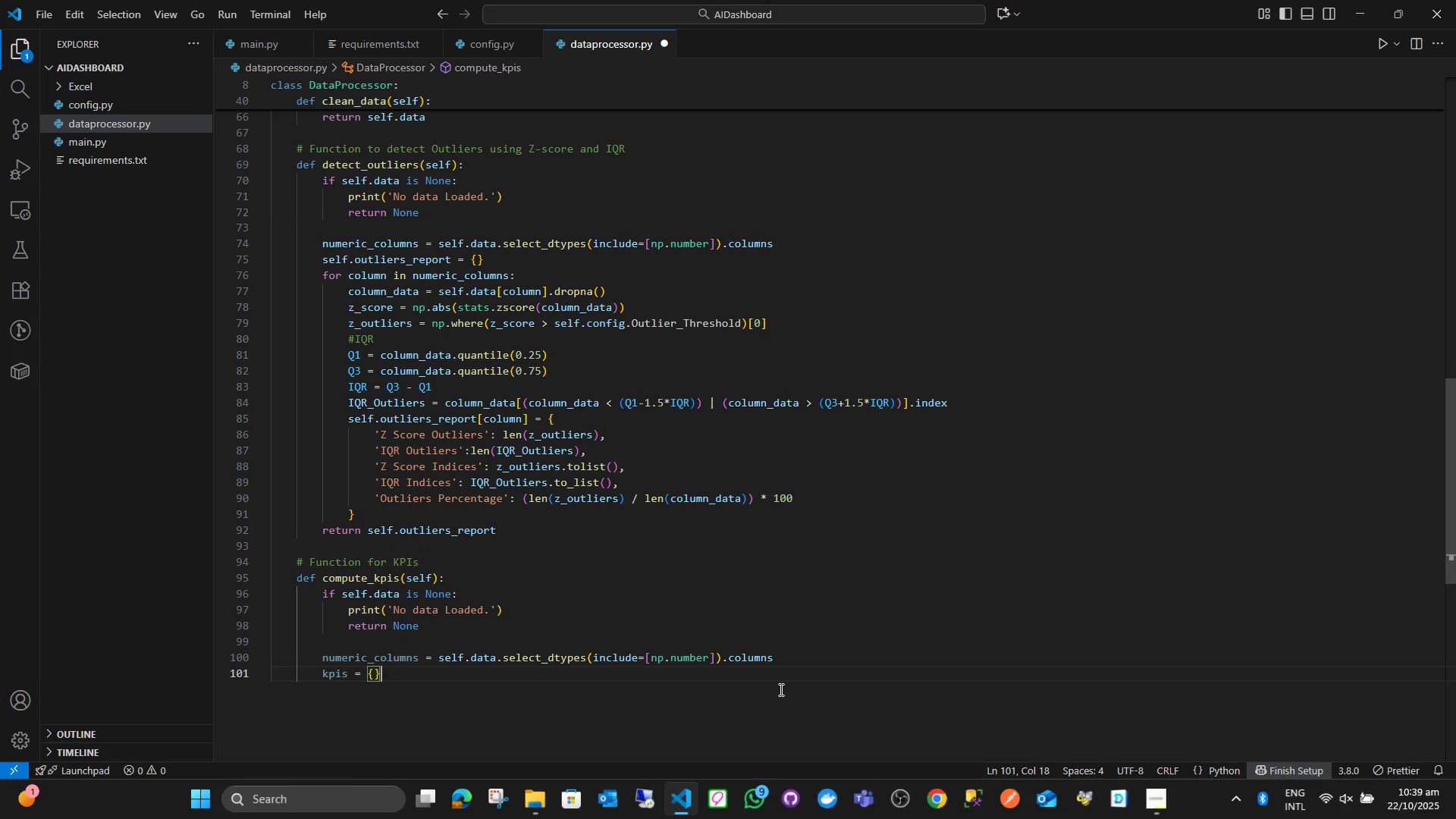 
key(Enter)
 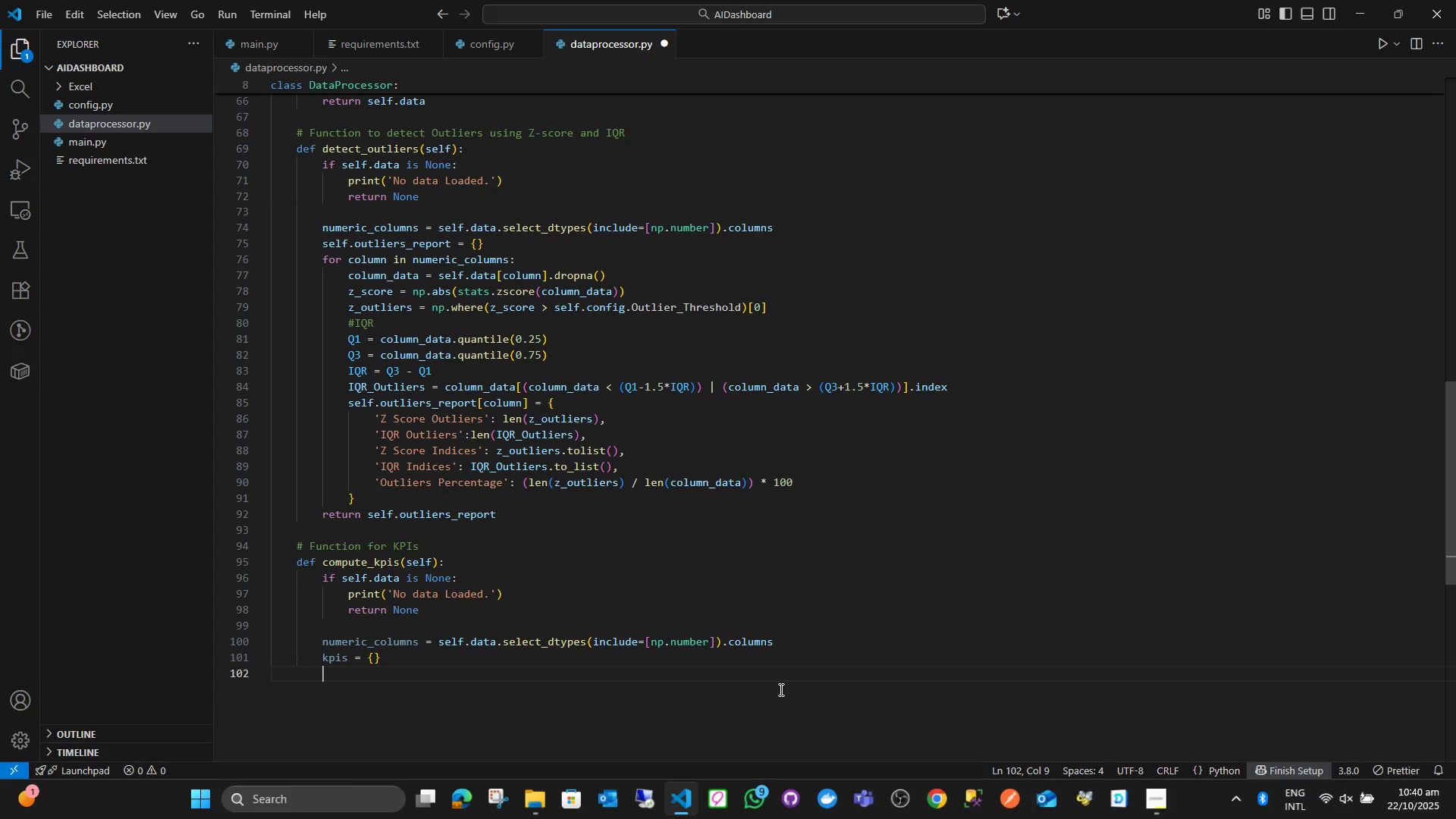 
type(for colum )
key(Backspace)
type(n in nu)
 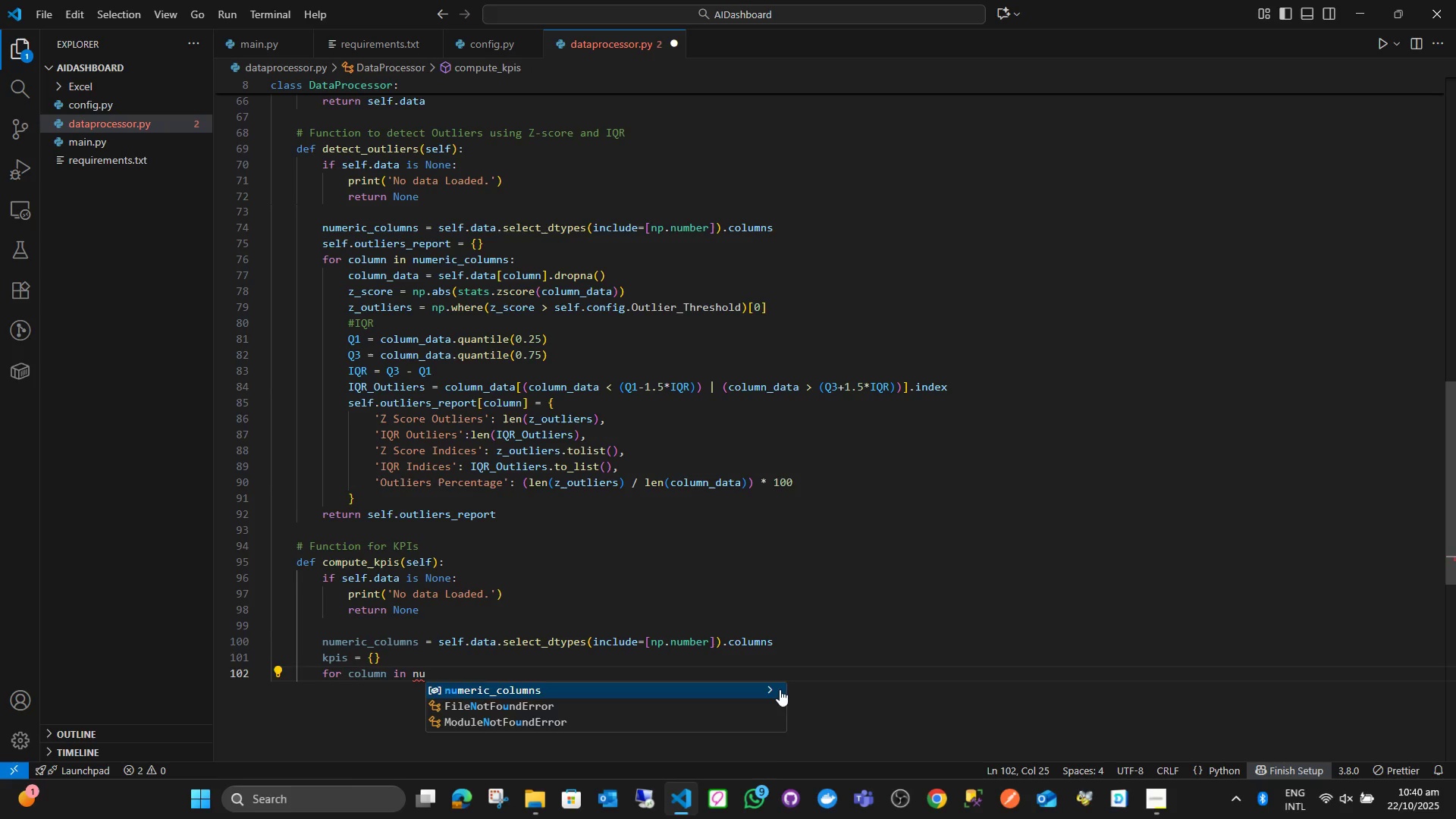 
key(Enter)
 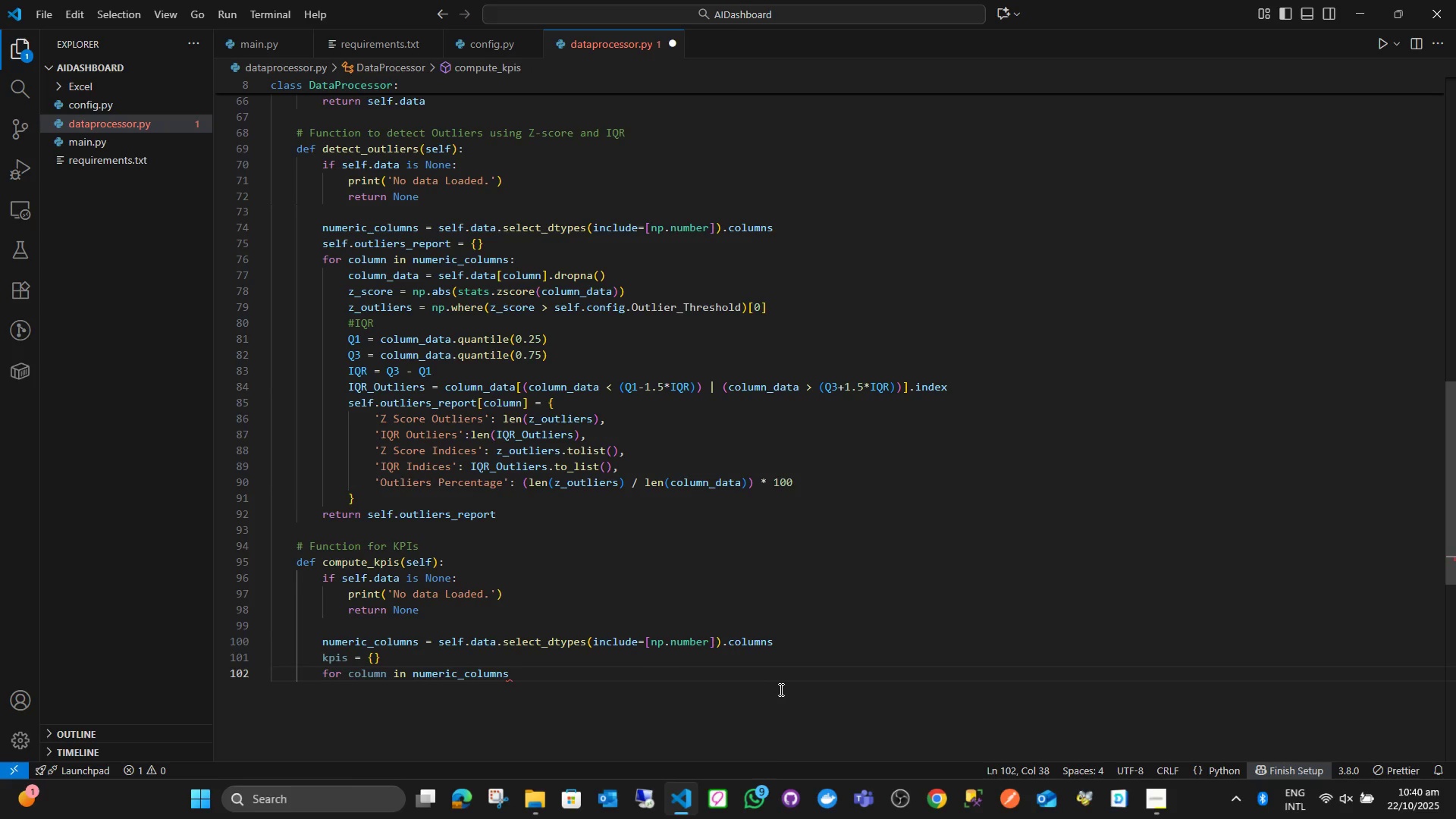 
key(Shift+Semicolon)
 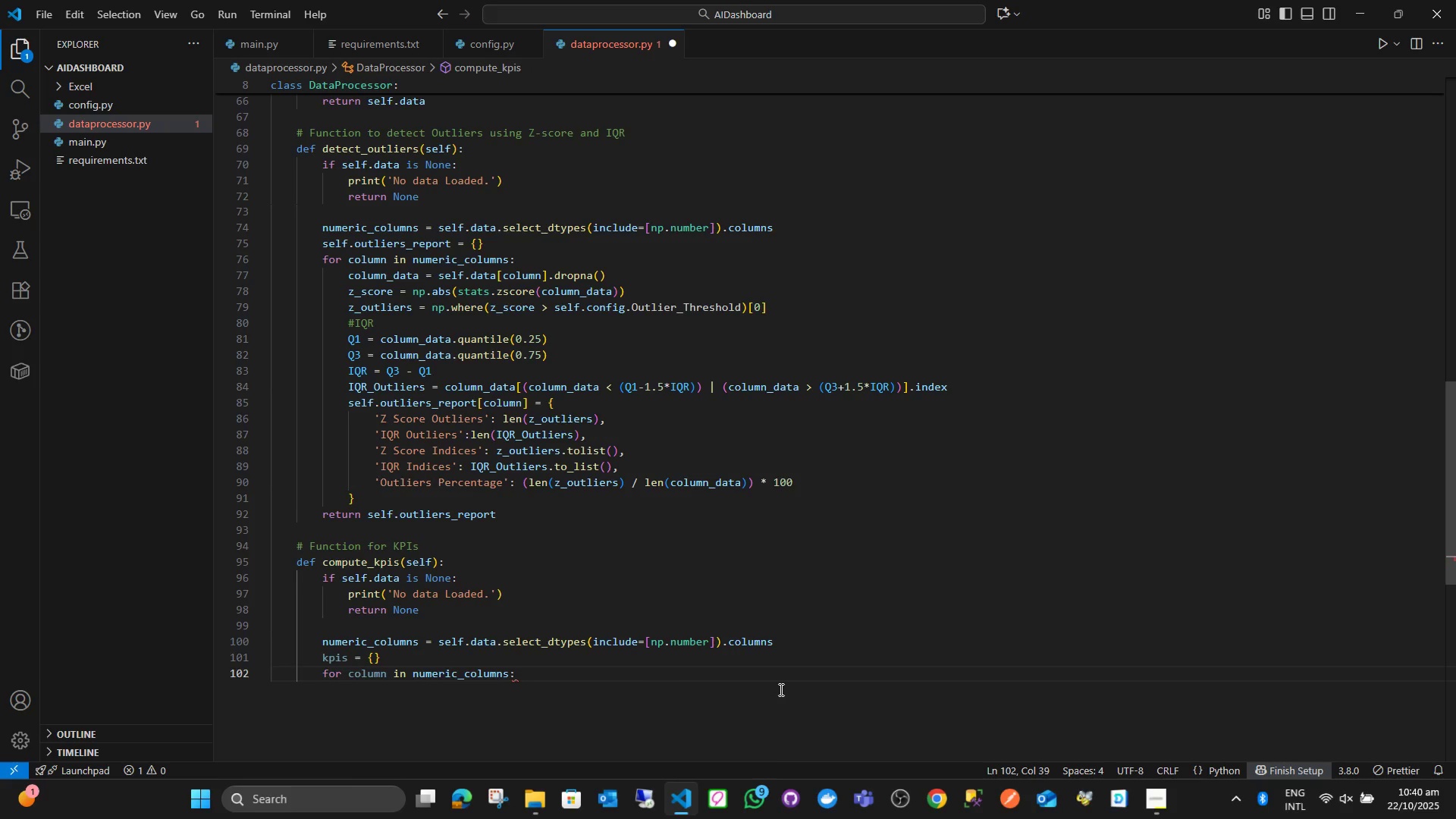 
key(Enter)
 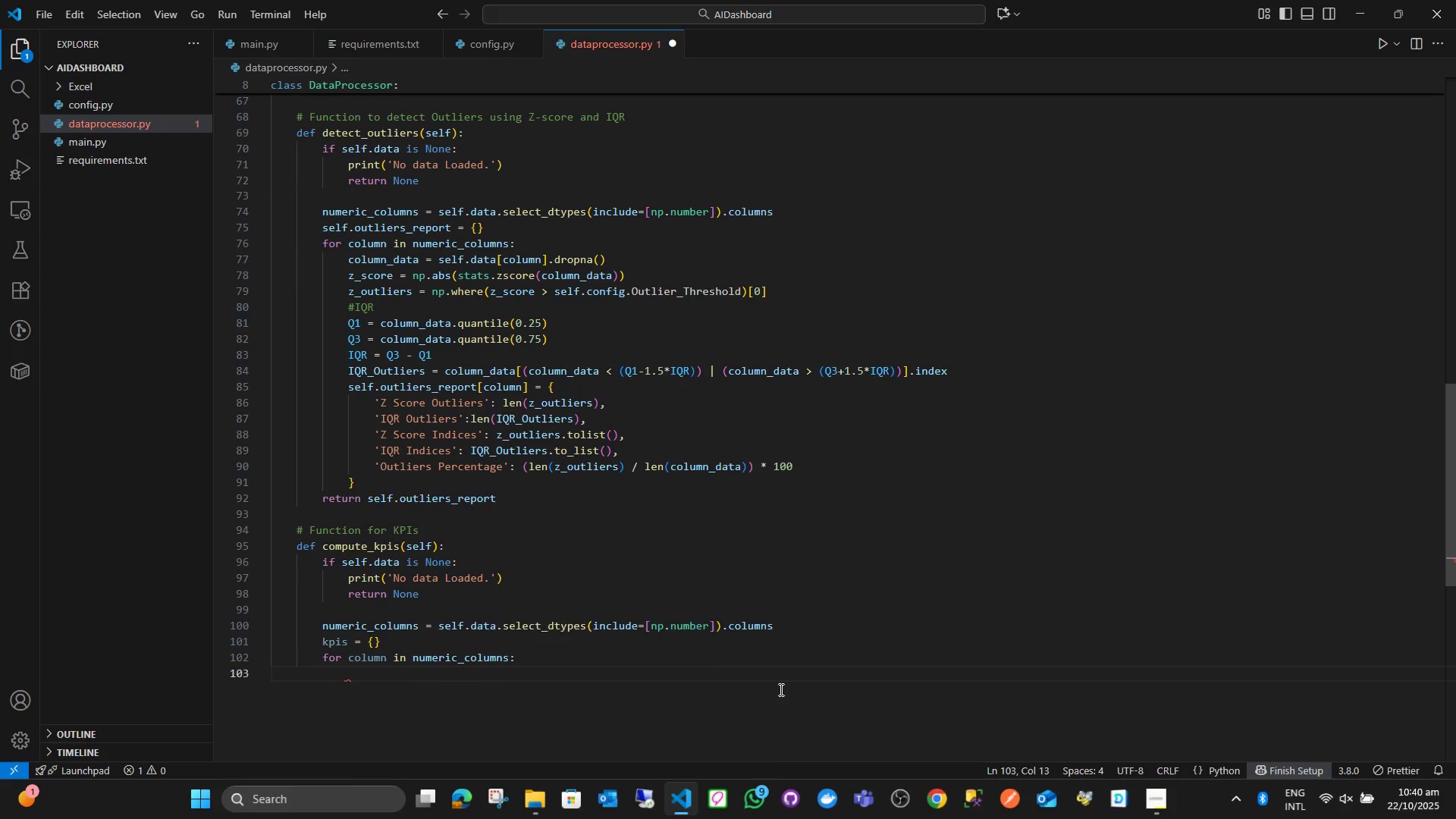 
type(colu)
 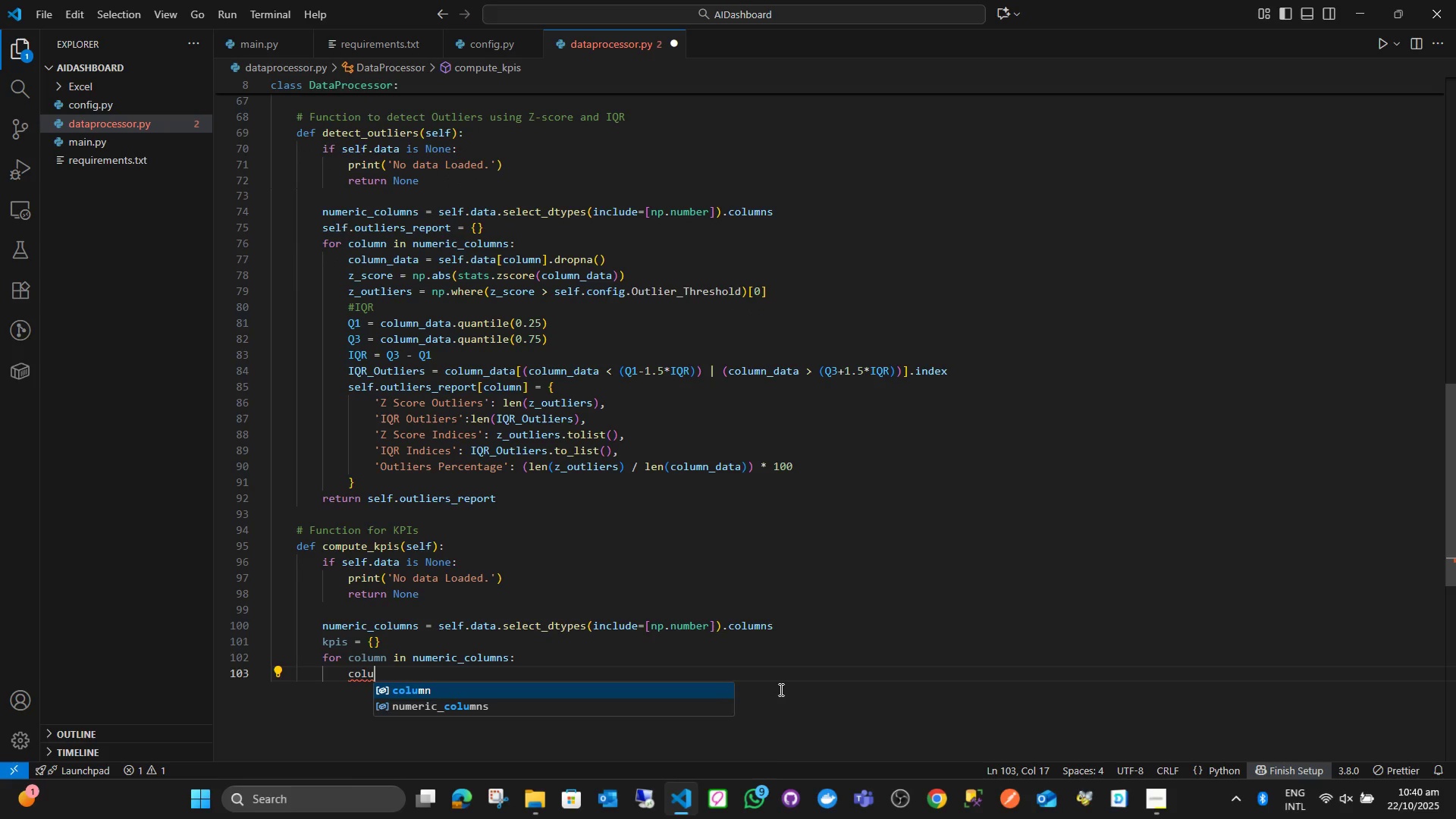 
key(Enter)
 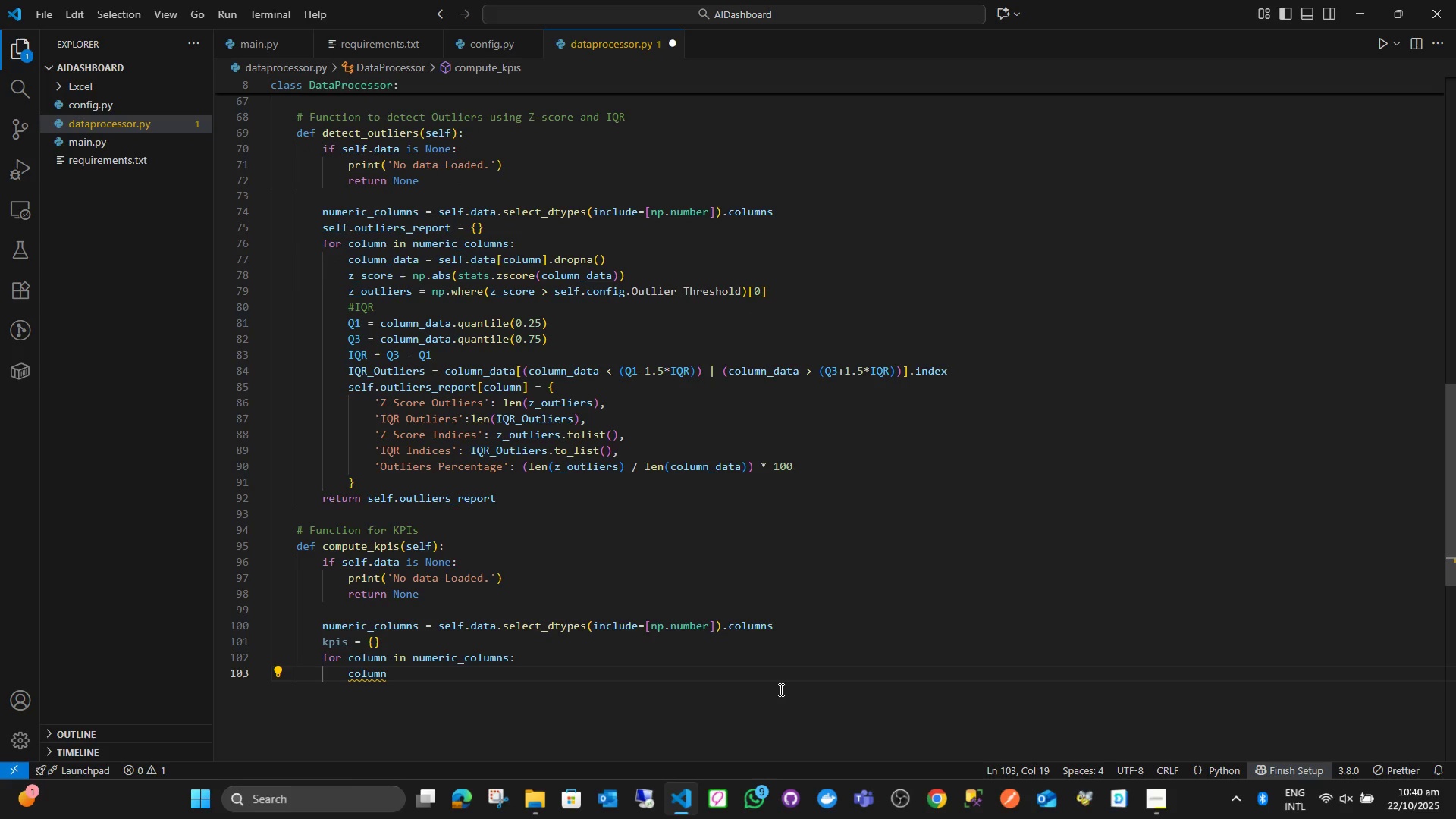 
type(_data = self.data)
 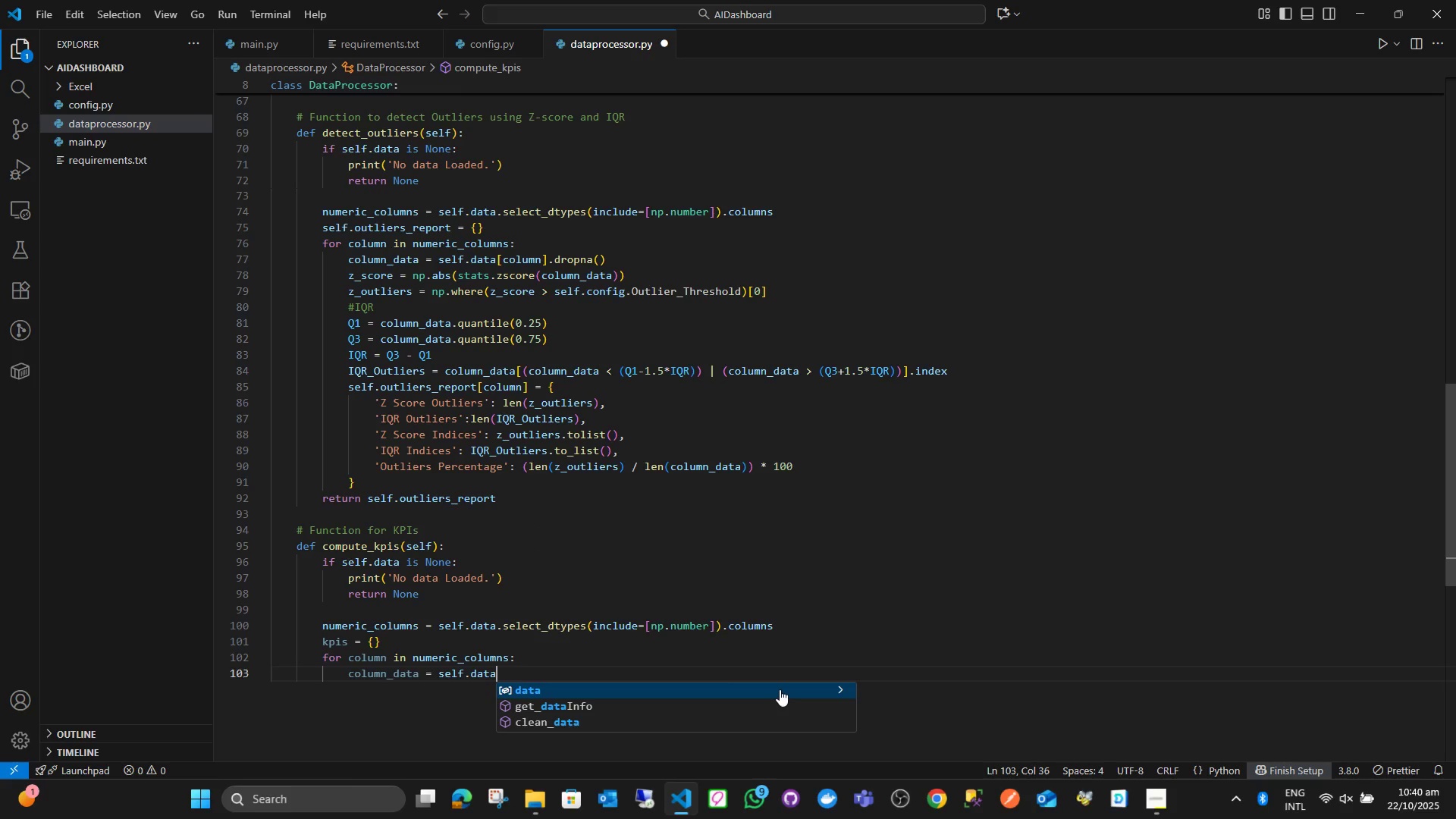 
key(Enter)
 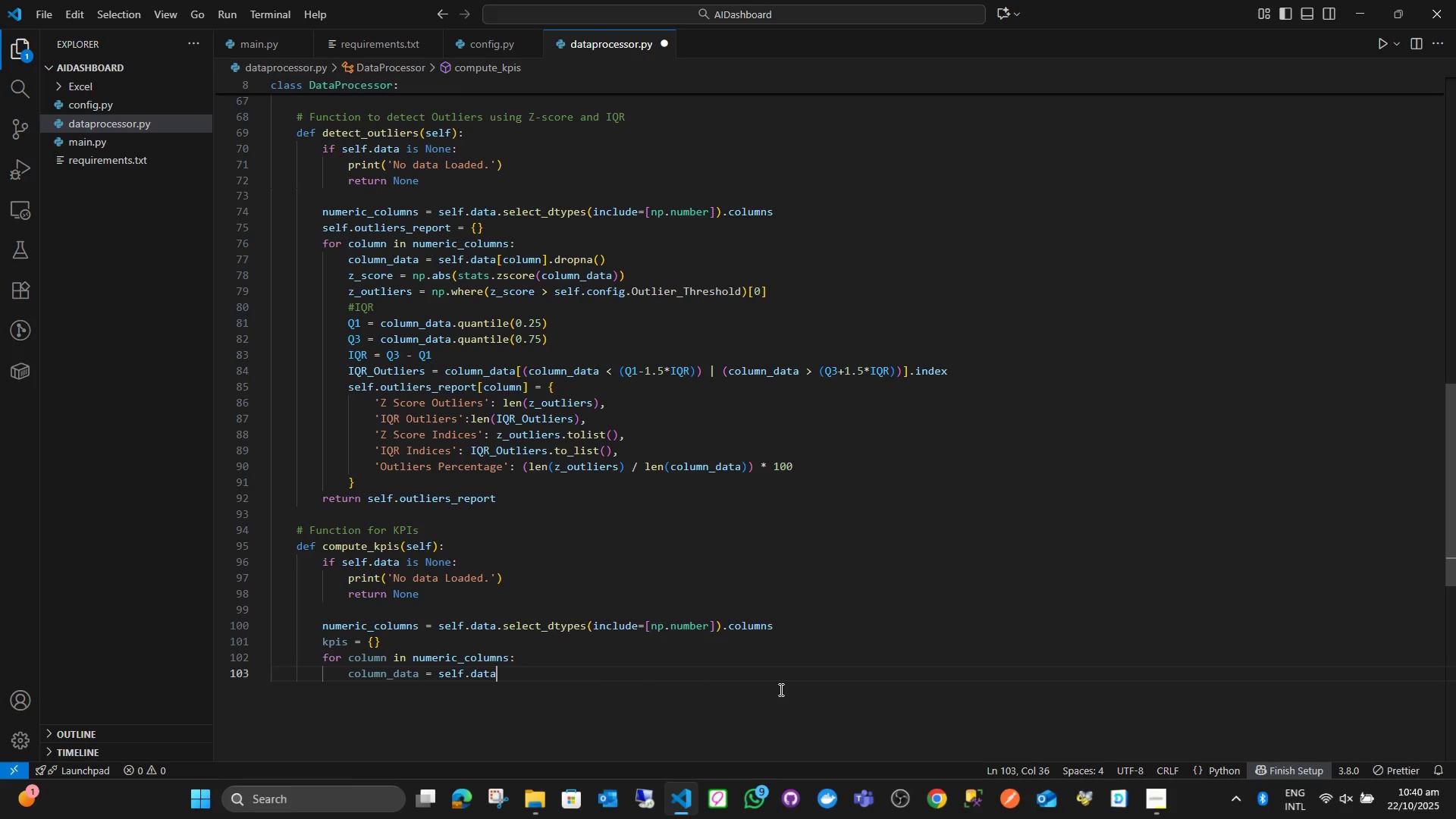 
type([col)
 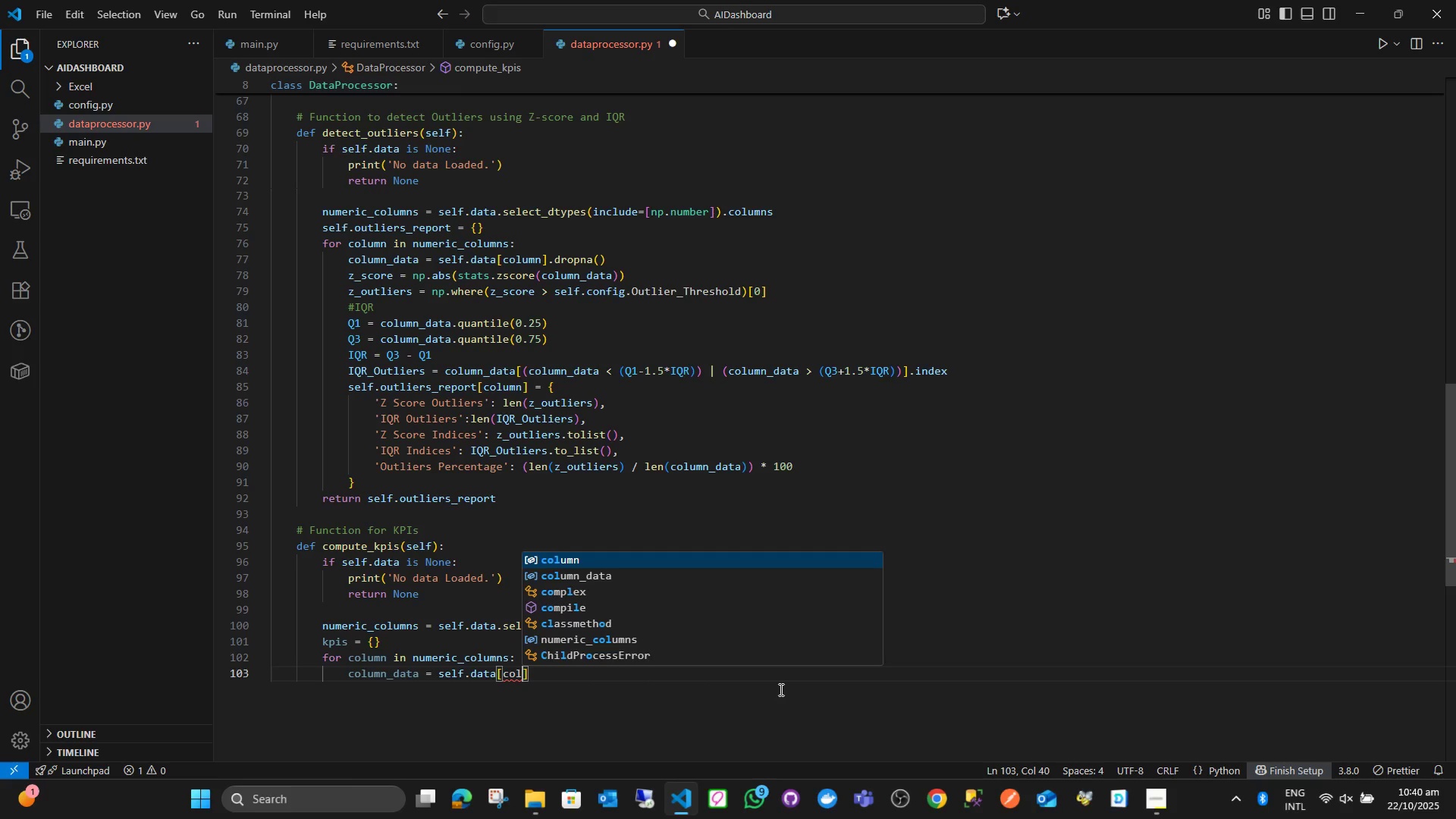 
key(Enter)
 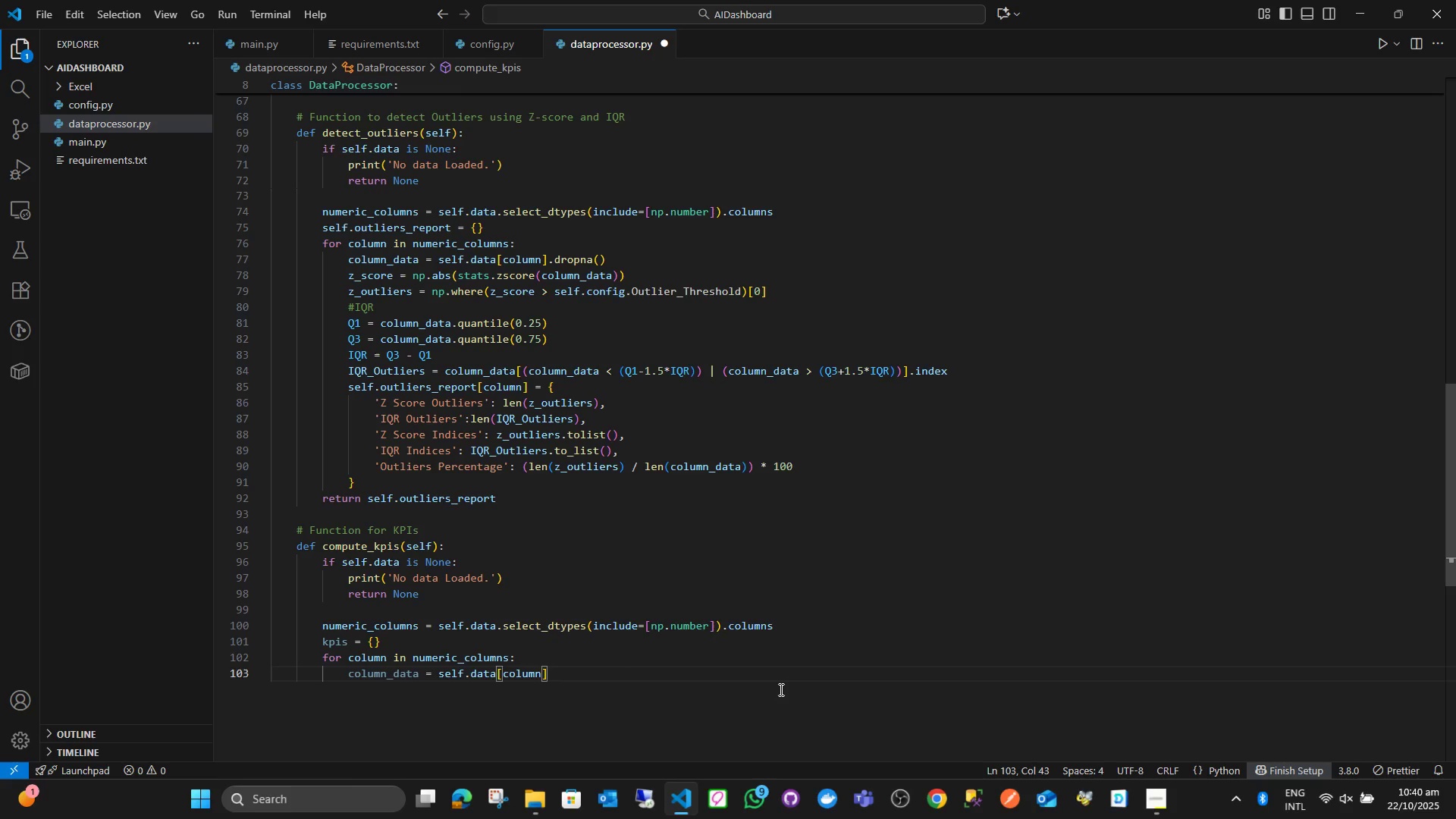 
key(Period)
 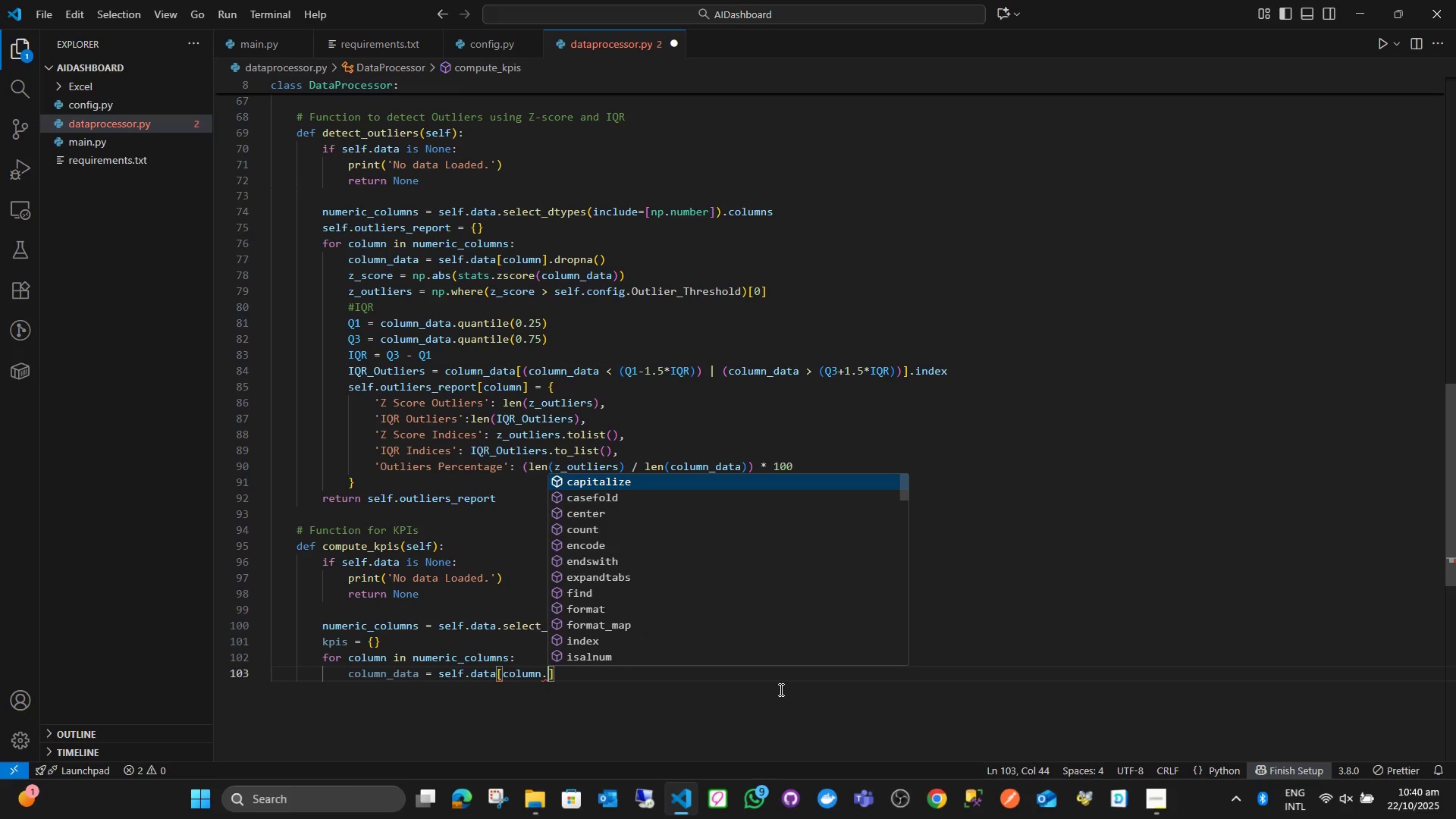 
key(D)
 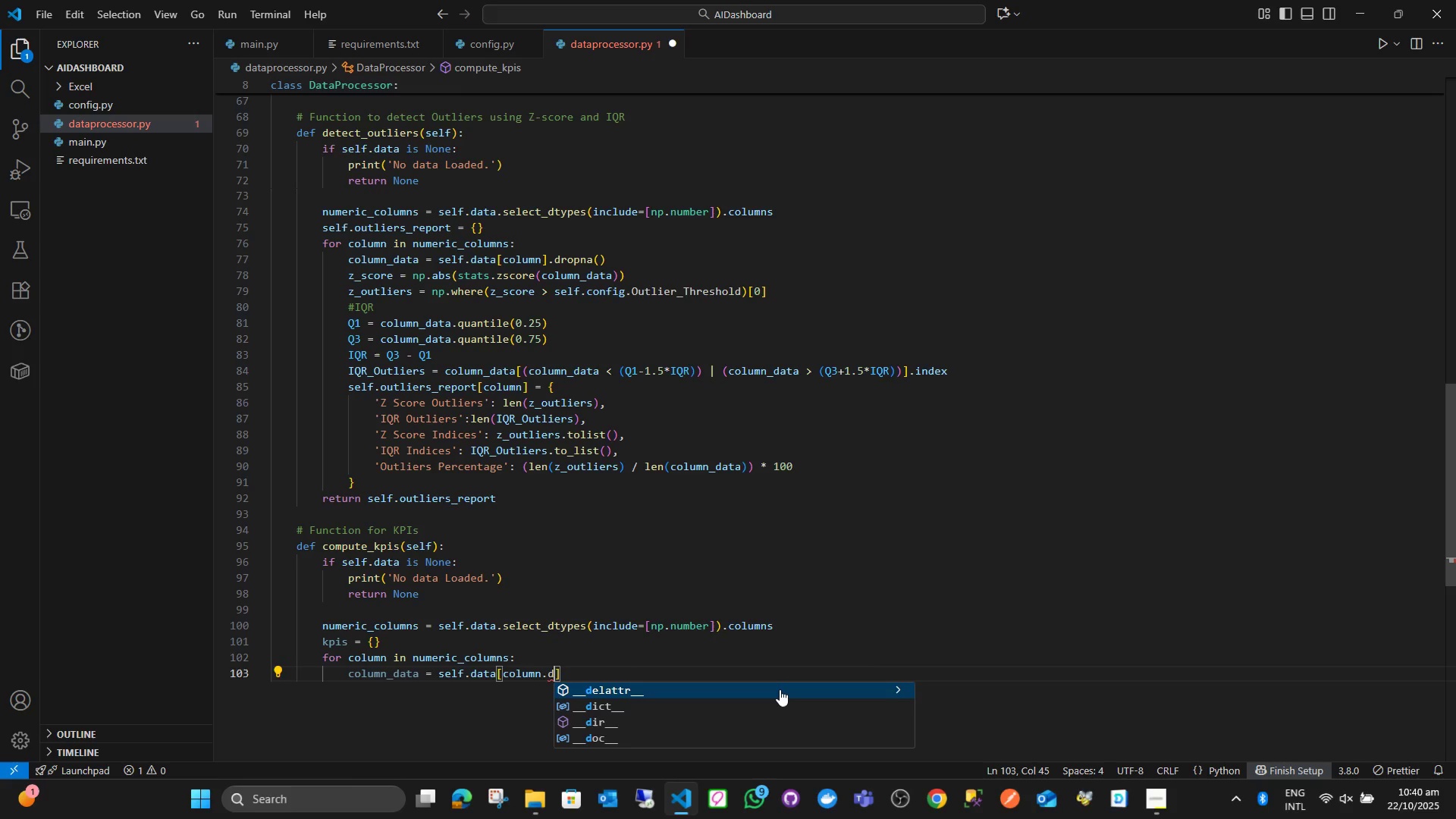 
key(Backspace)
 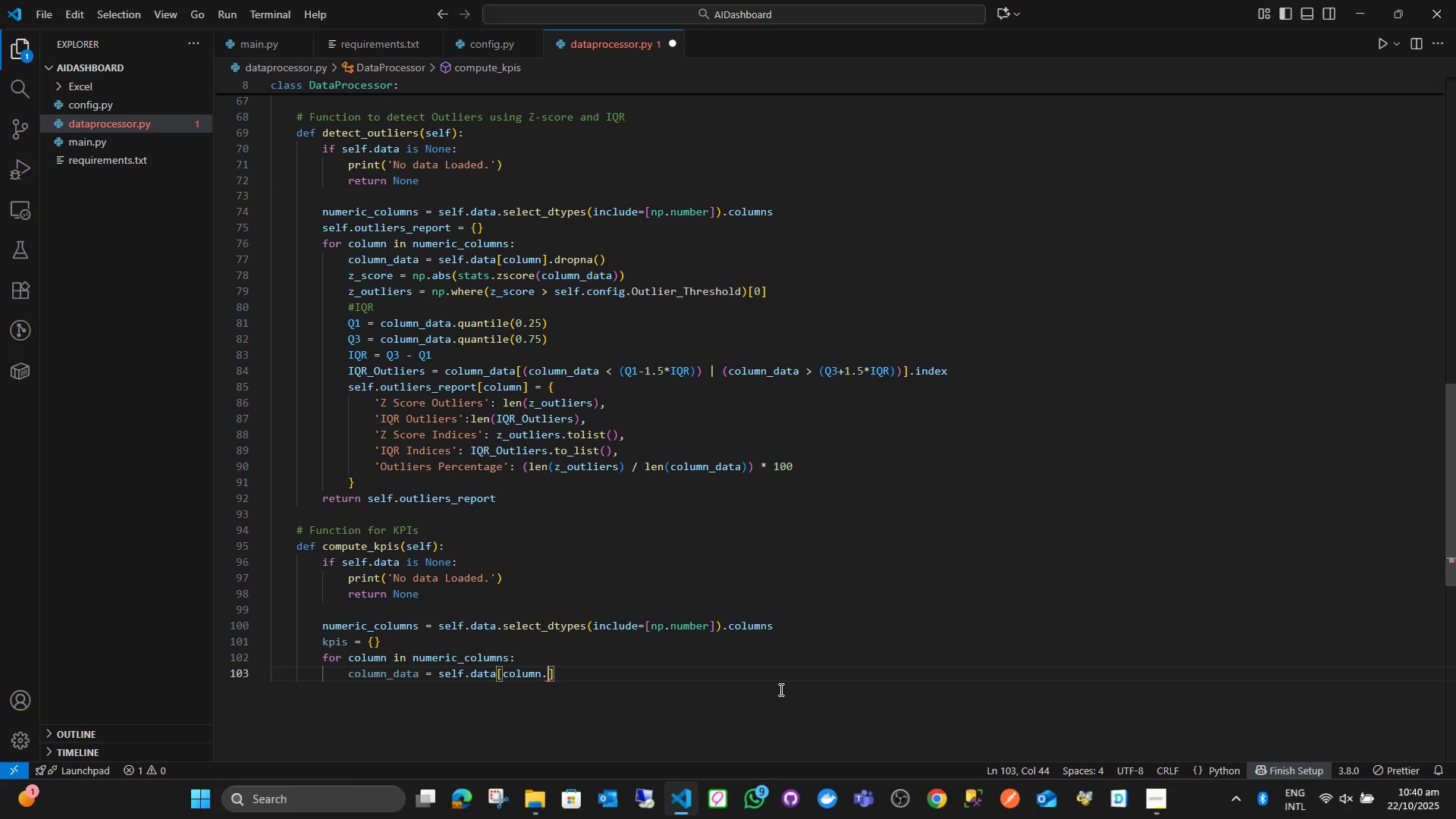 
key(Backspace)
 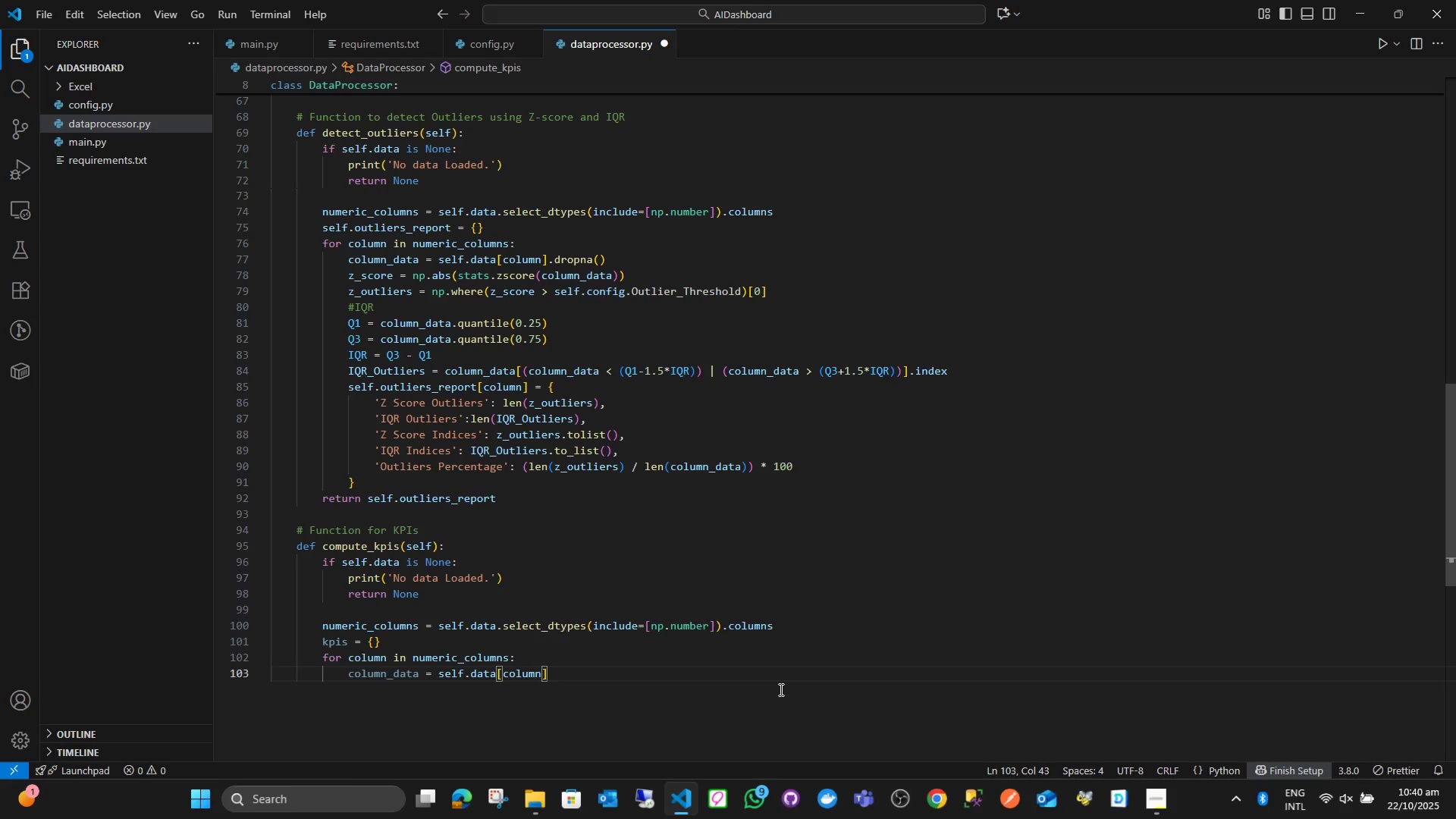 
key(ArrowRight)
 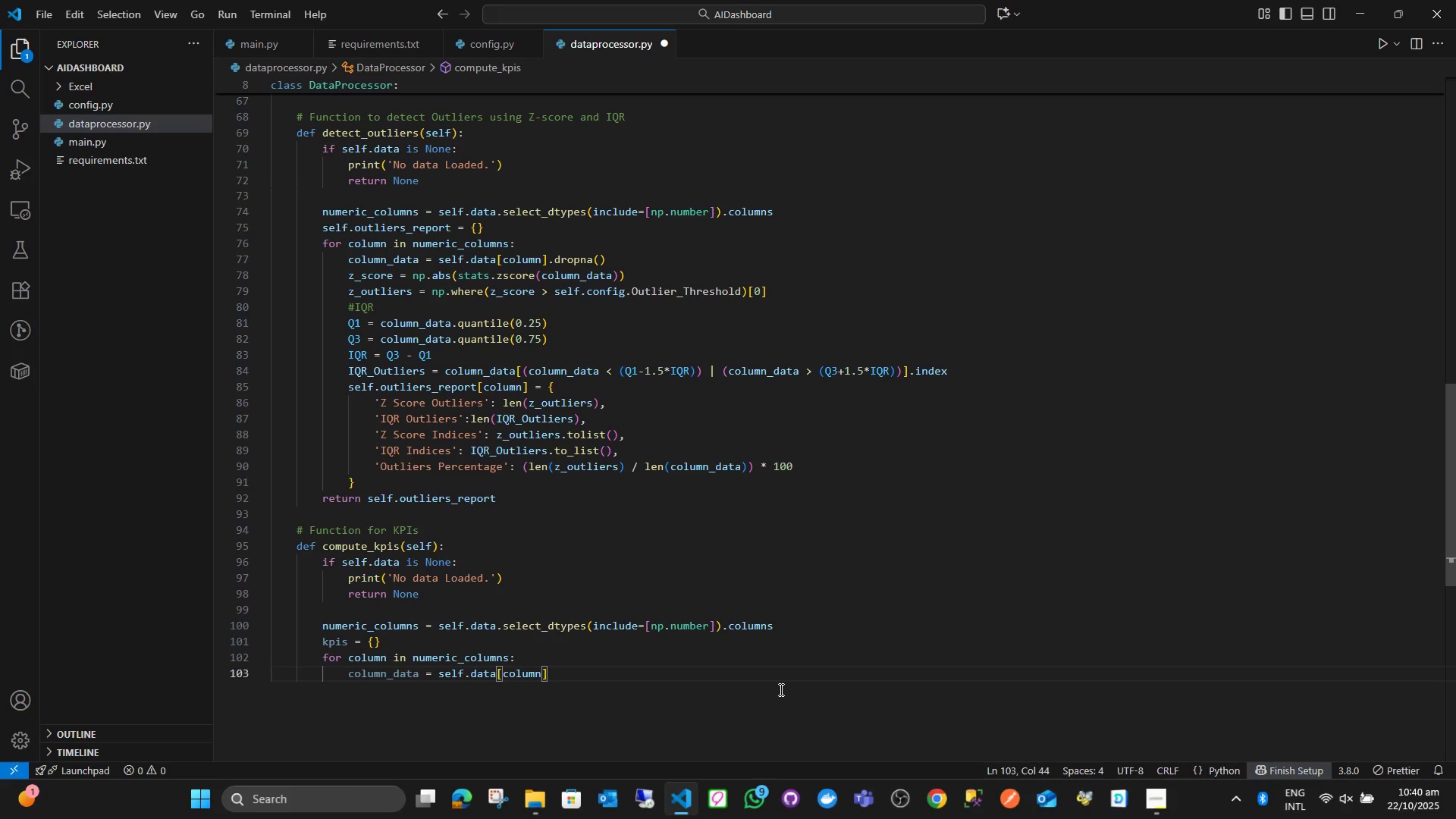 
type(.drip)
key(Backspace)
key(Backspace)
type(opna()
 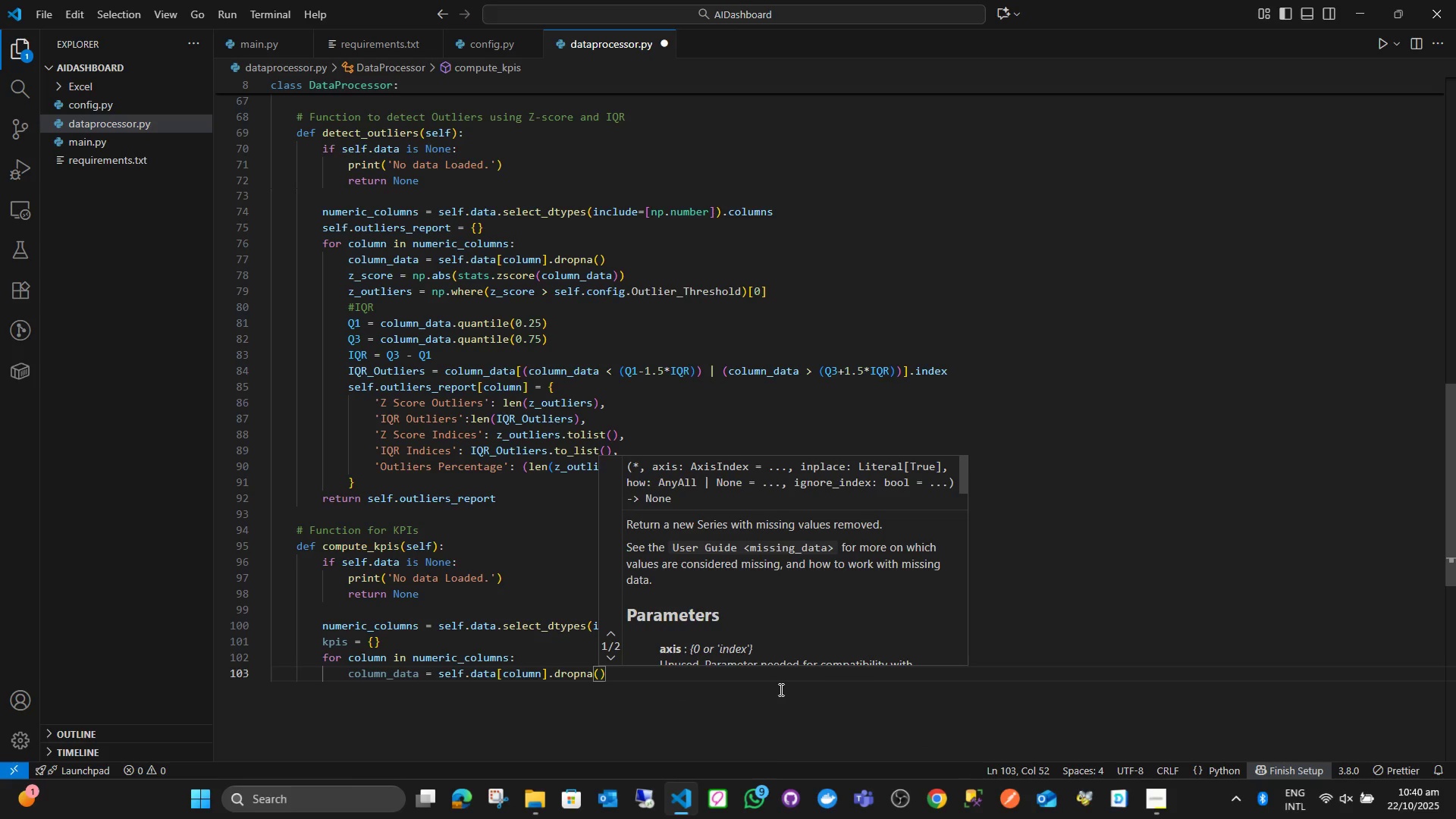 
key(ArrowRight)
 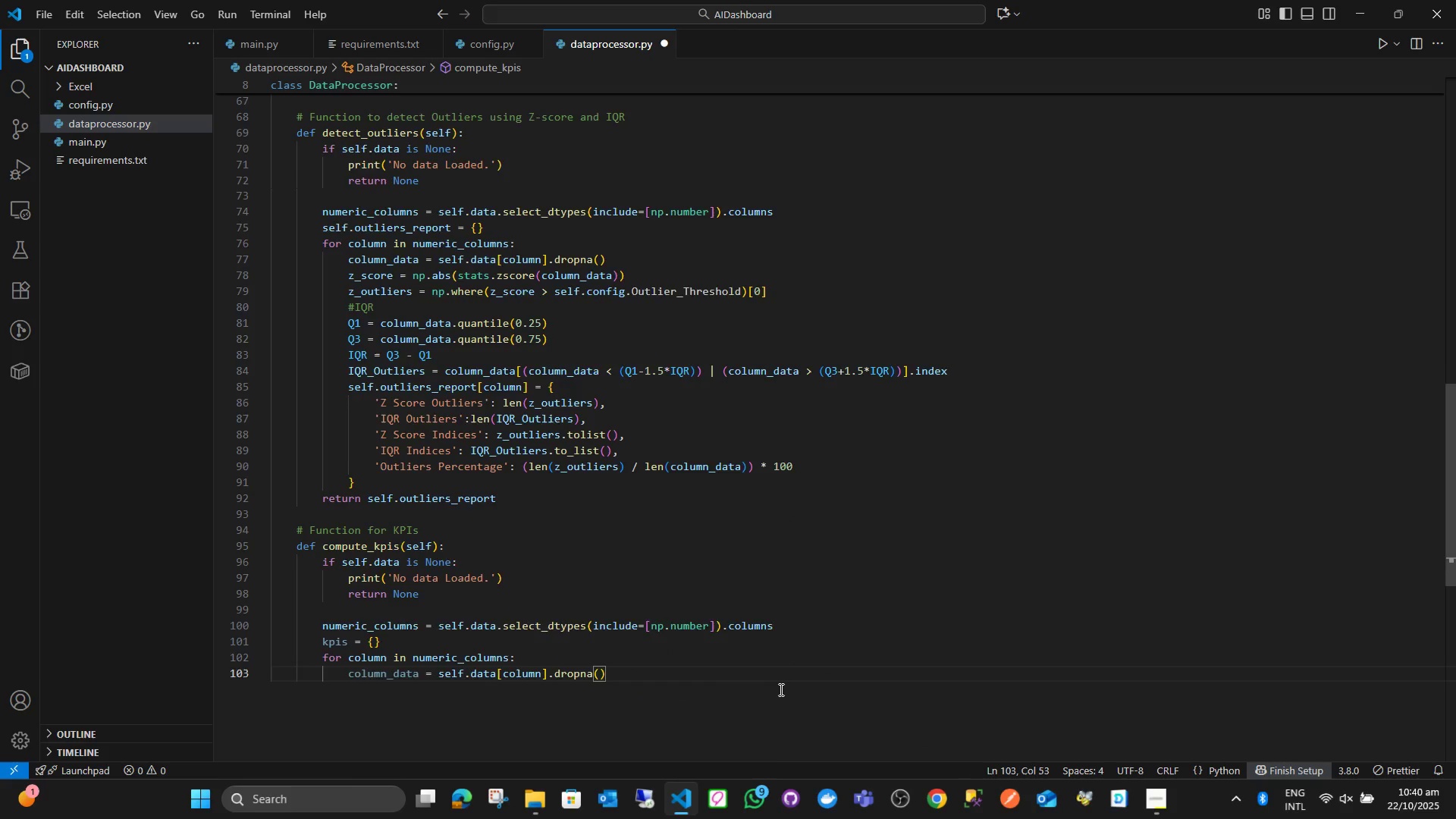 
key(Enter)
 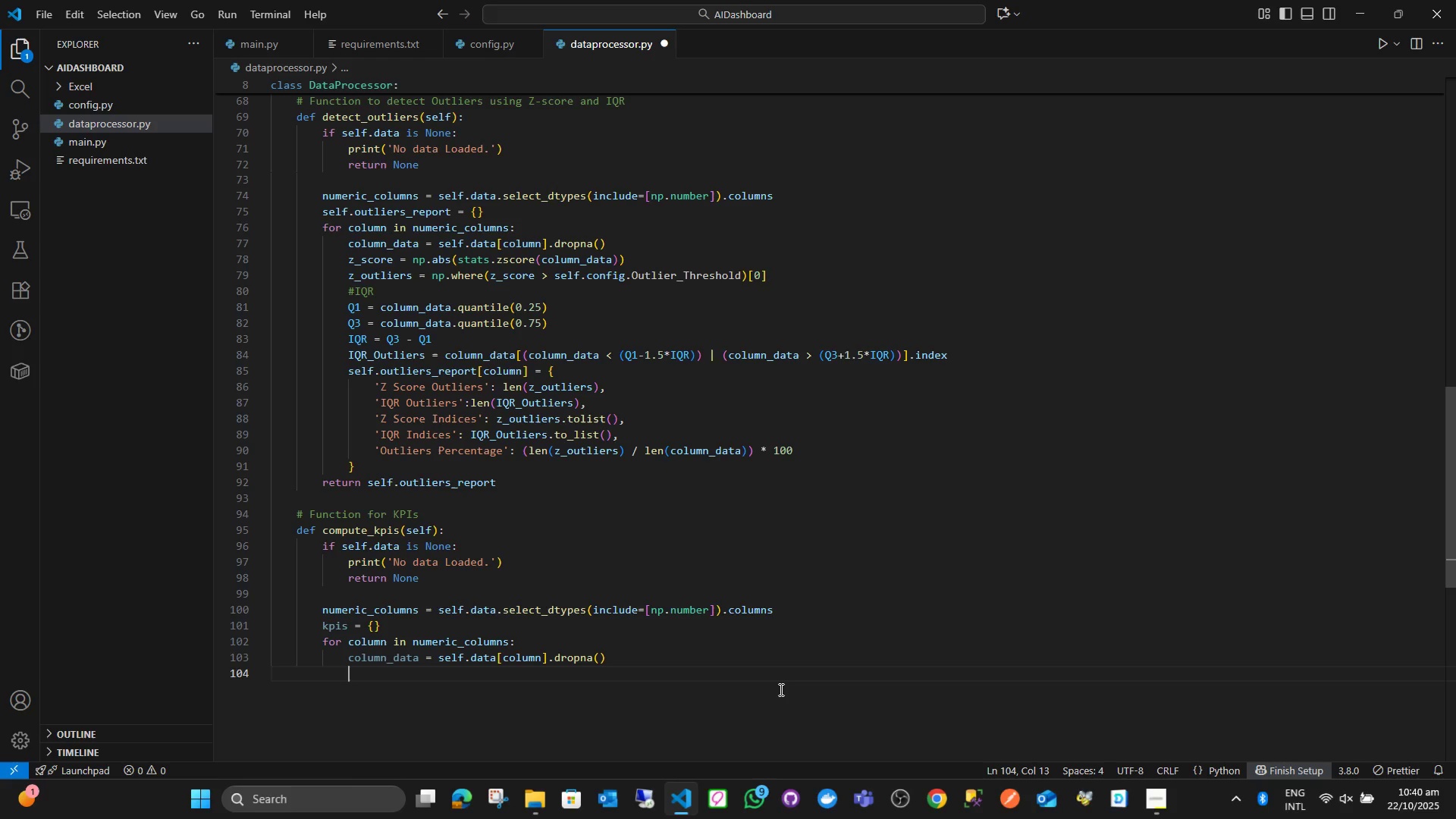 
type(kpis[col)
 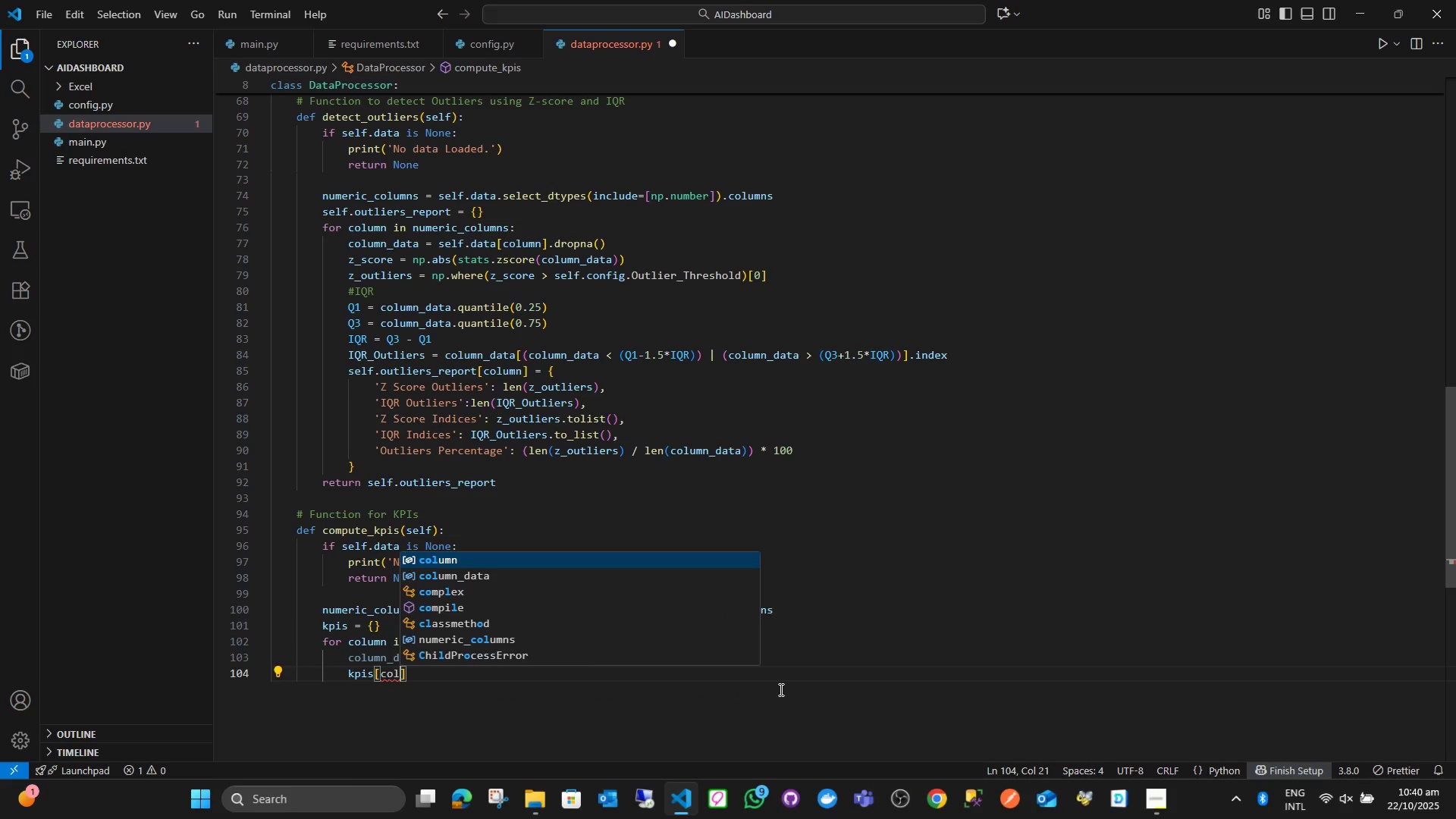 
key(Enter)
 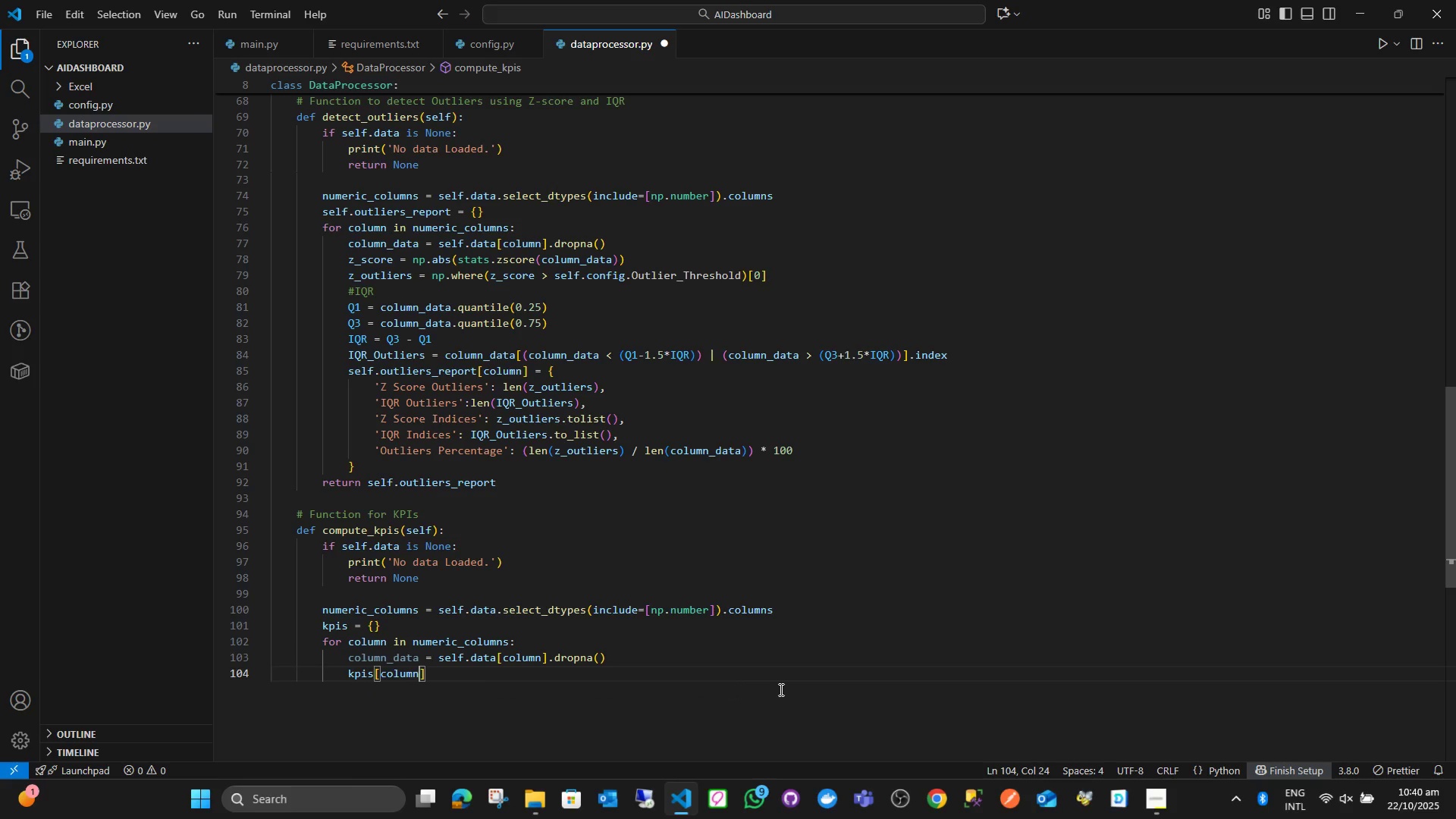 
key(ArrowRight)
 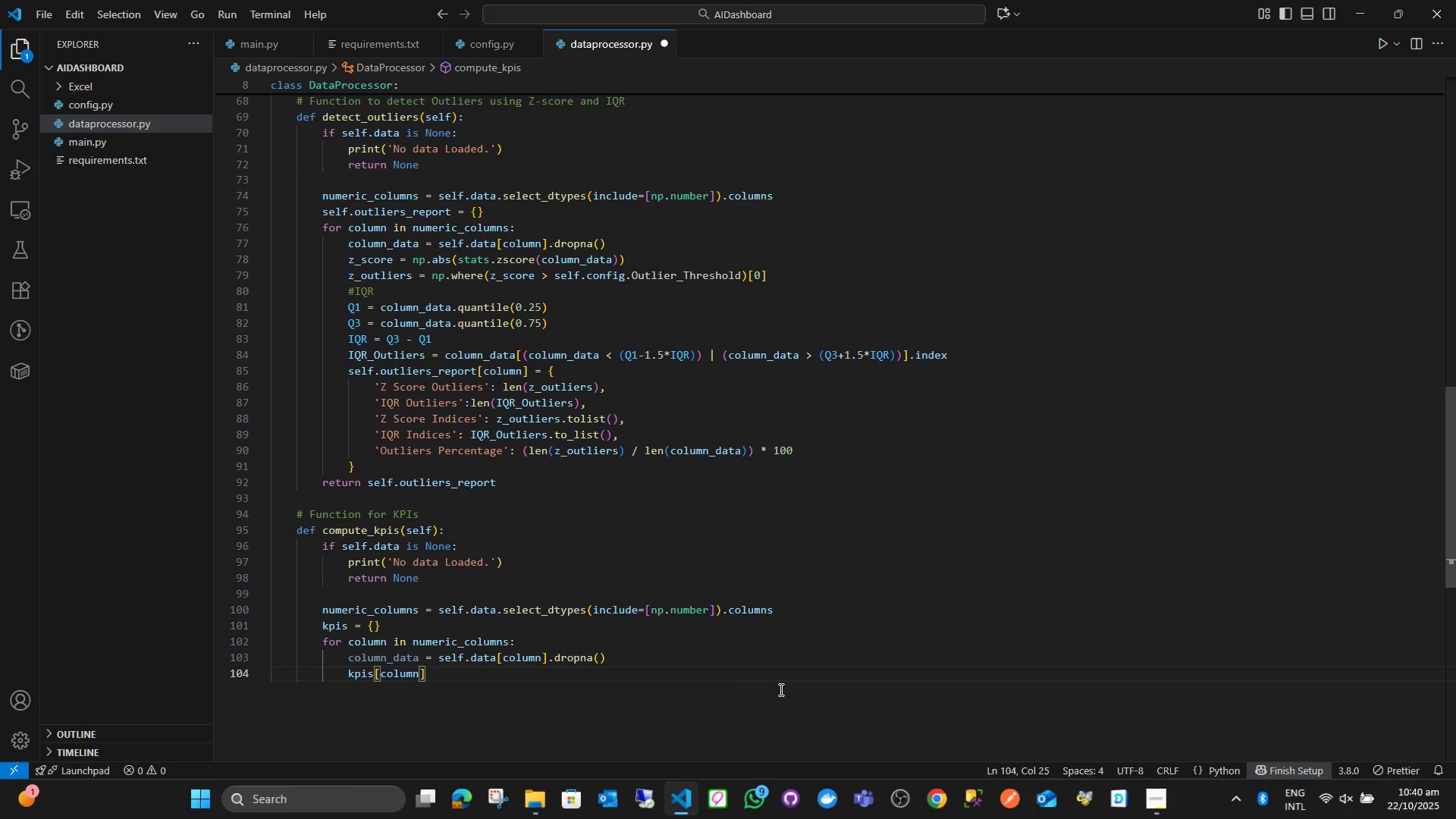 
key(Space)
 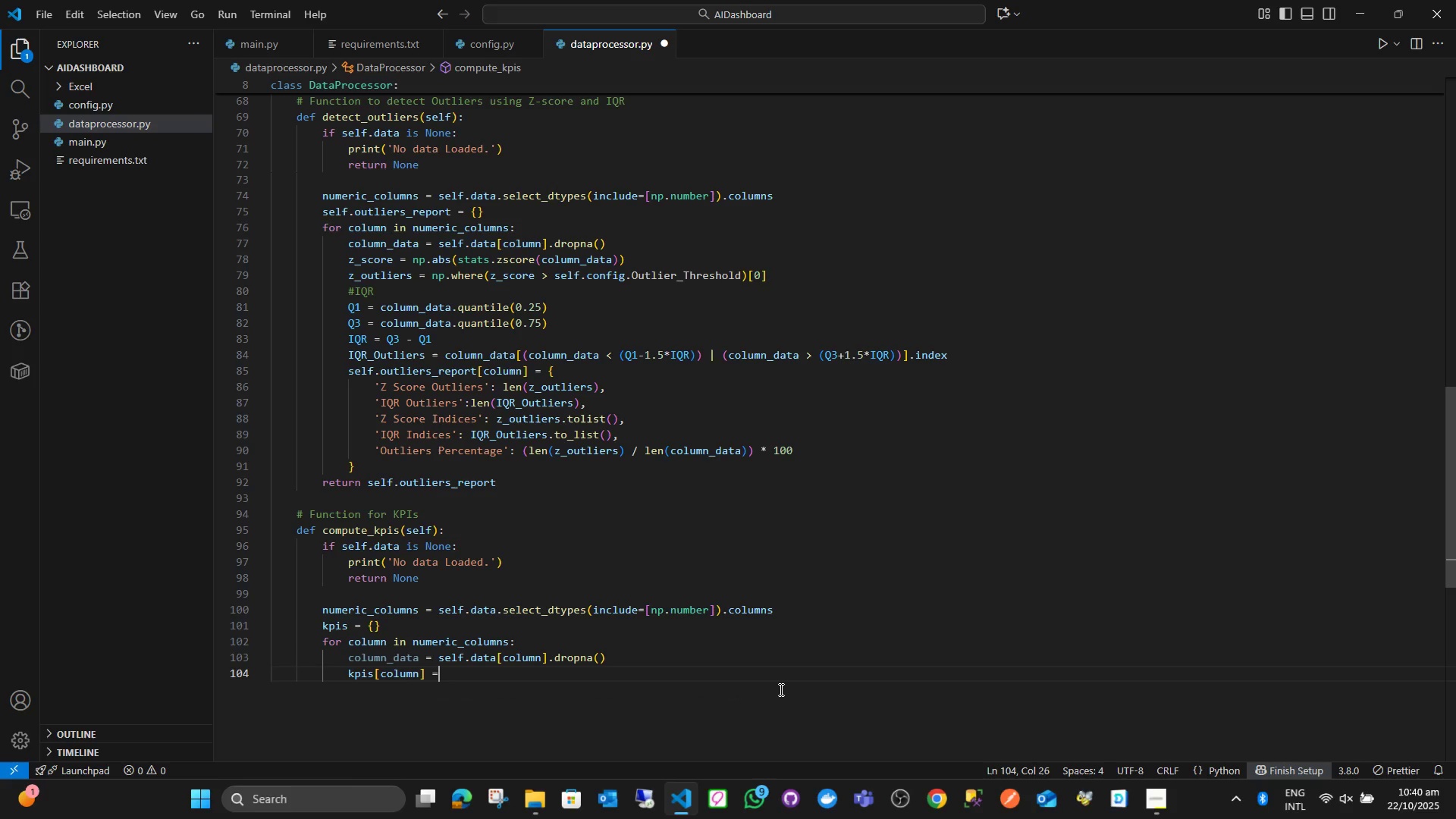 
key(Equal)
 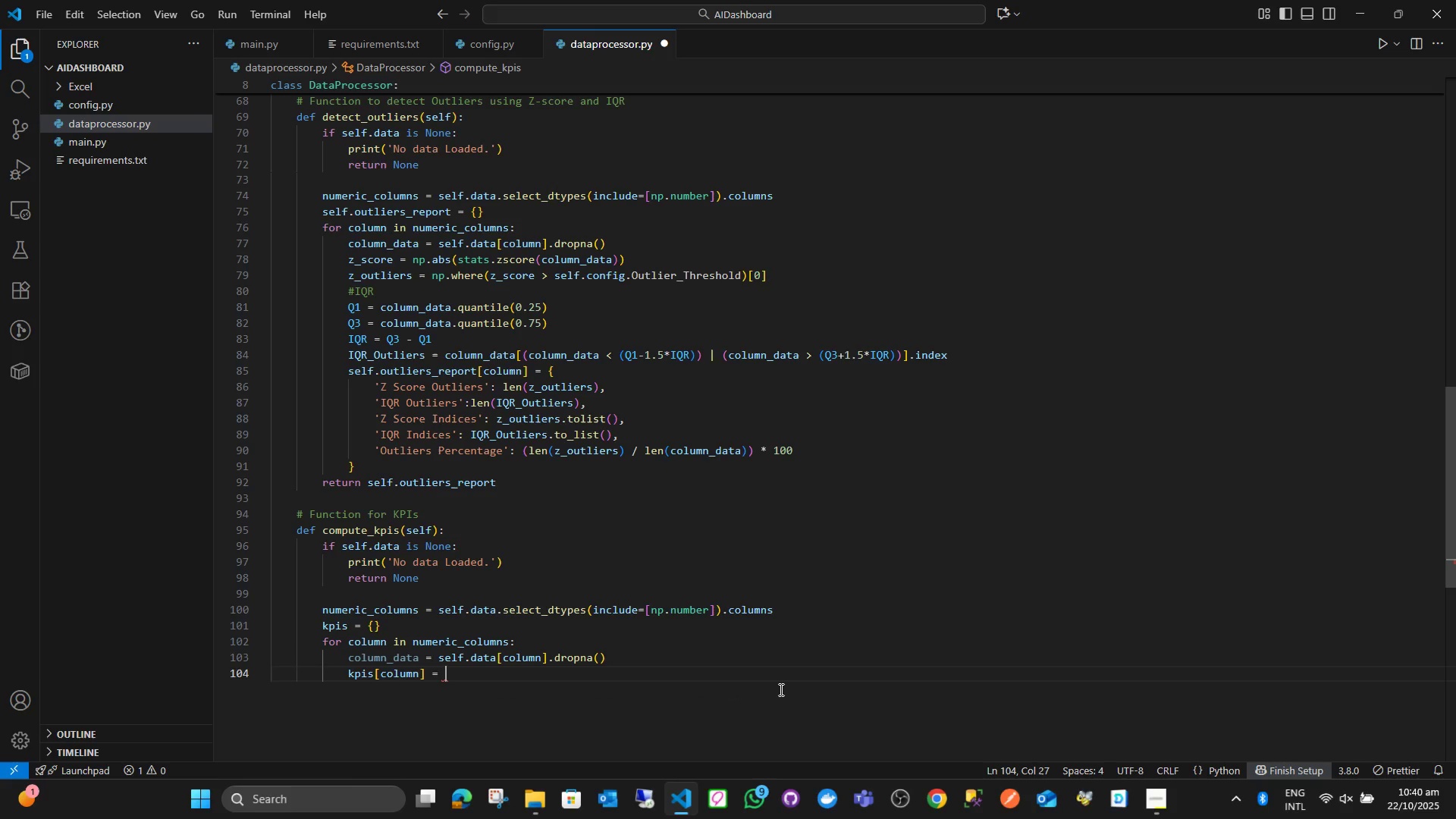 
key(Space)
 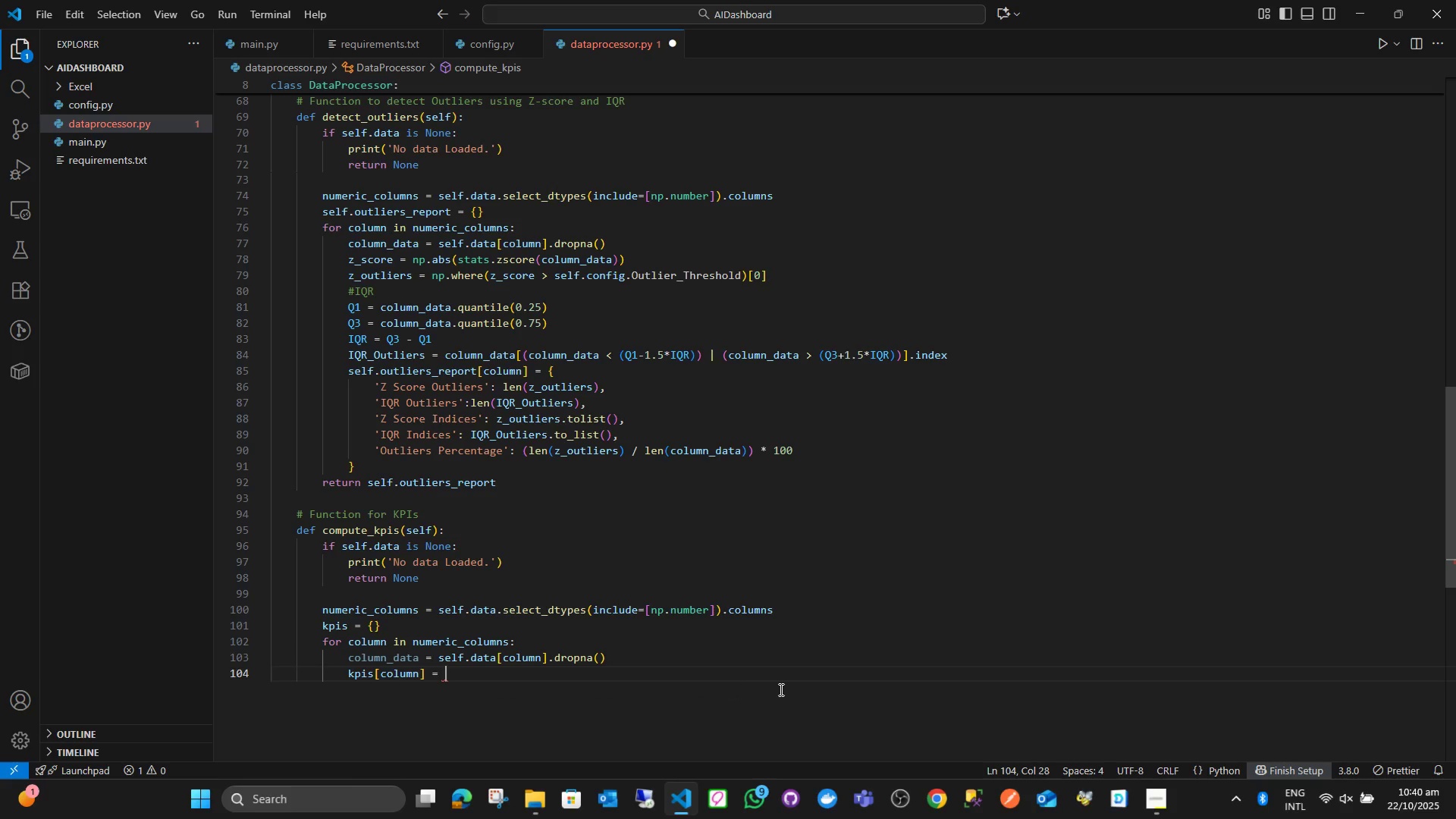 
key(Shift+BracketLeft)
 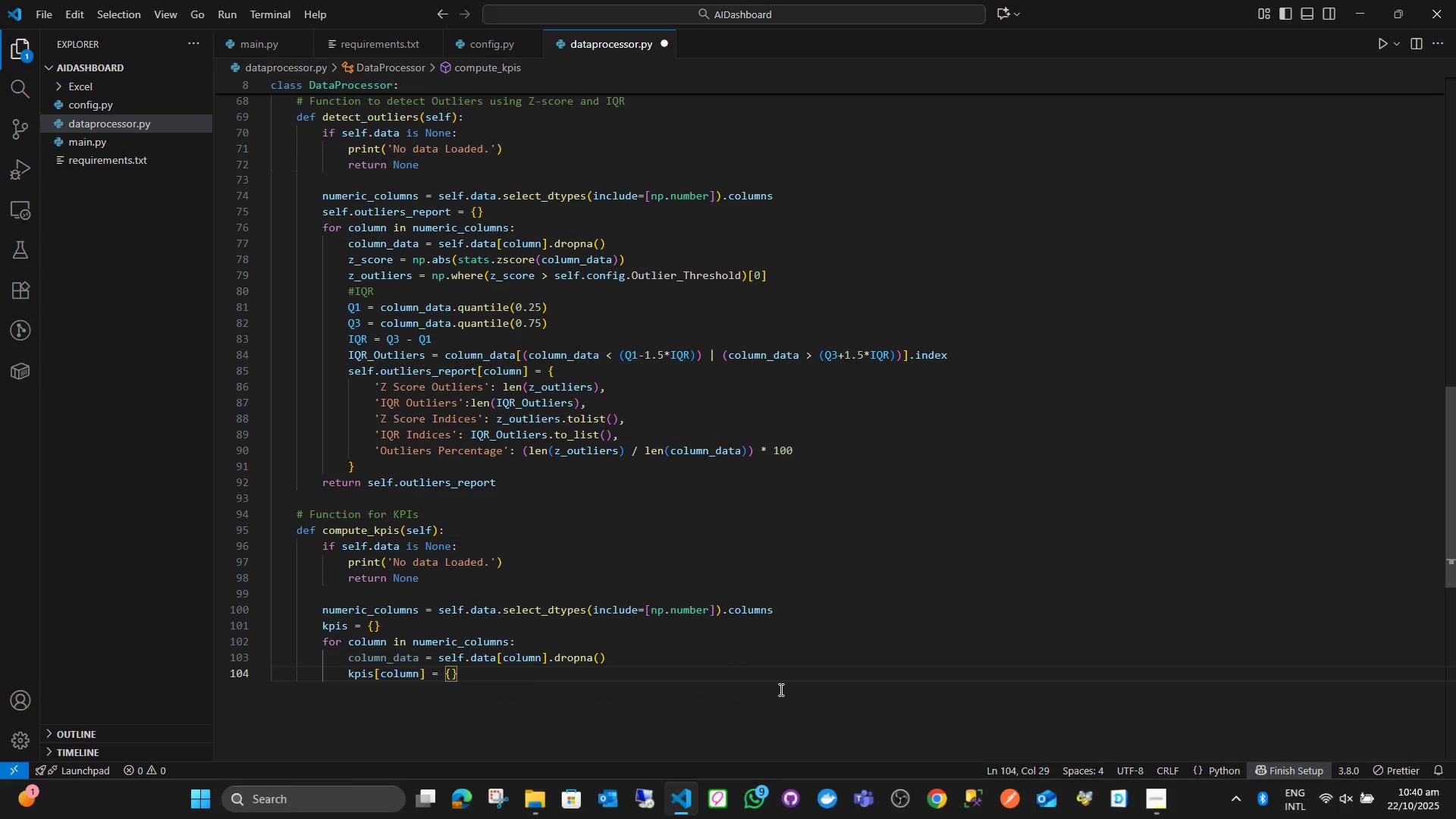 
key(Enter)
 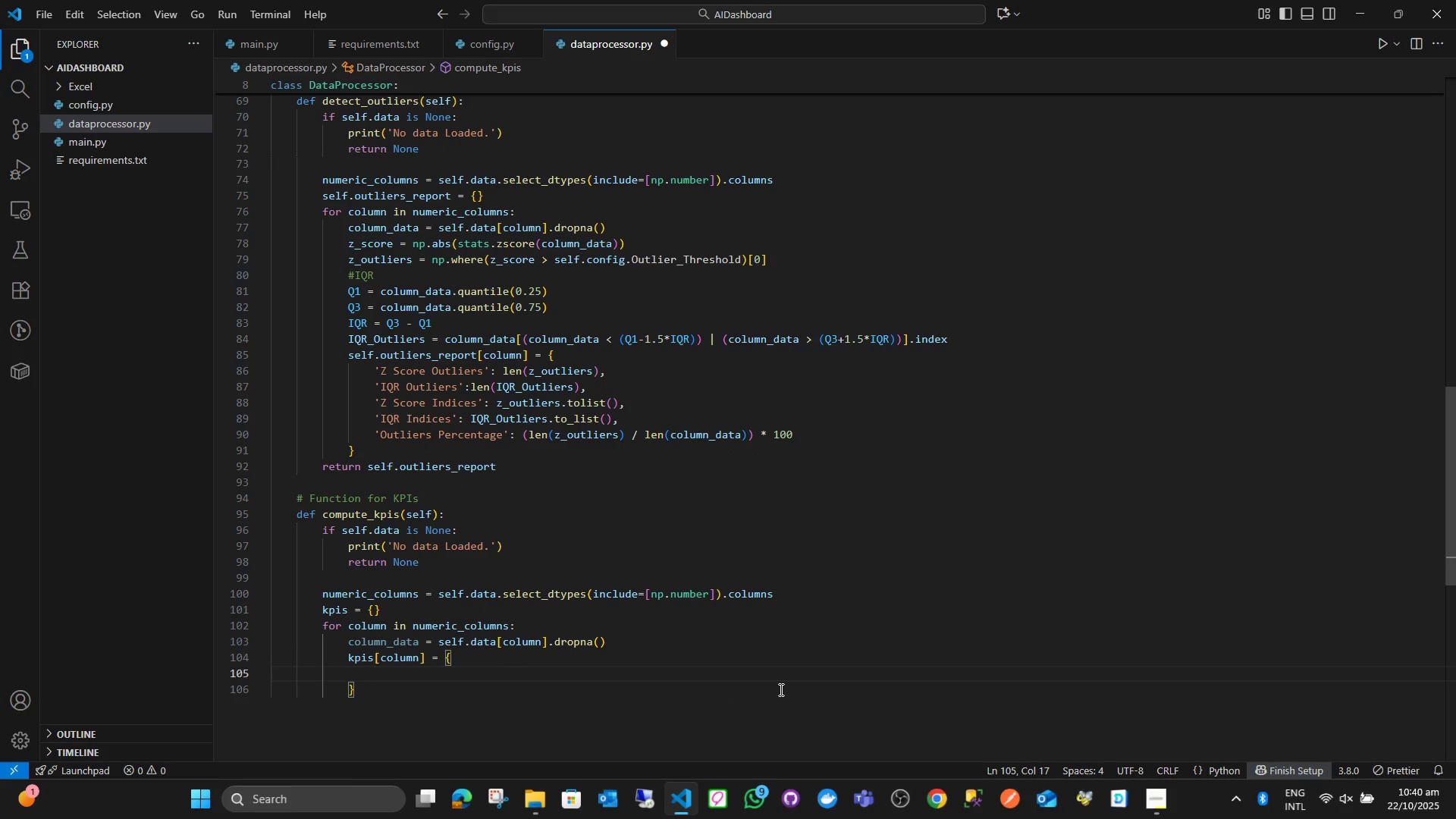 
key(Quote)
 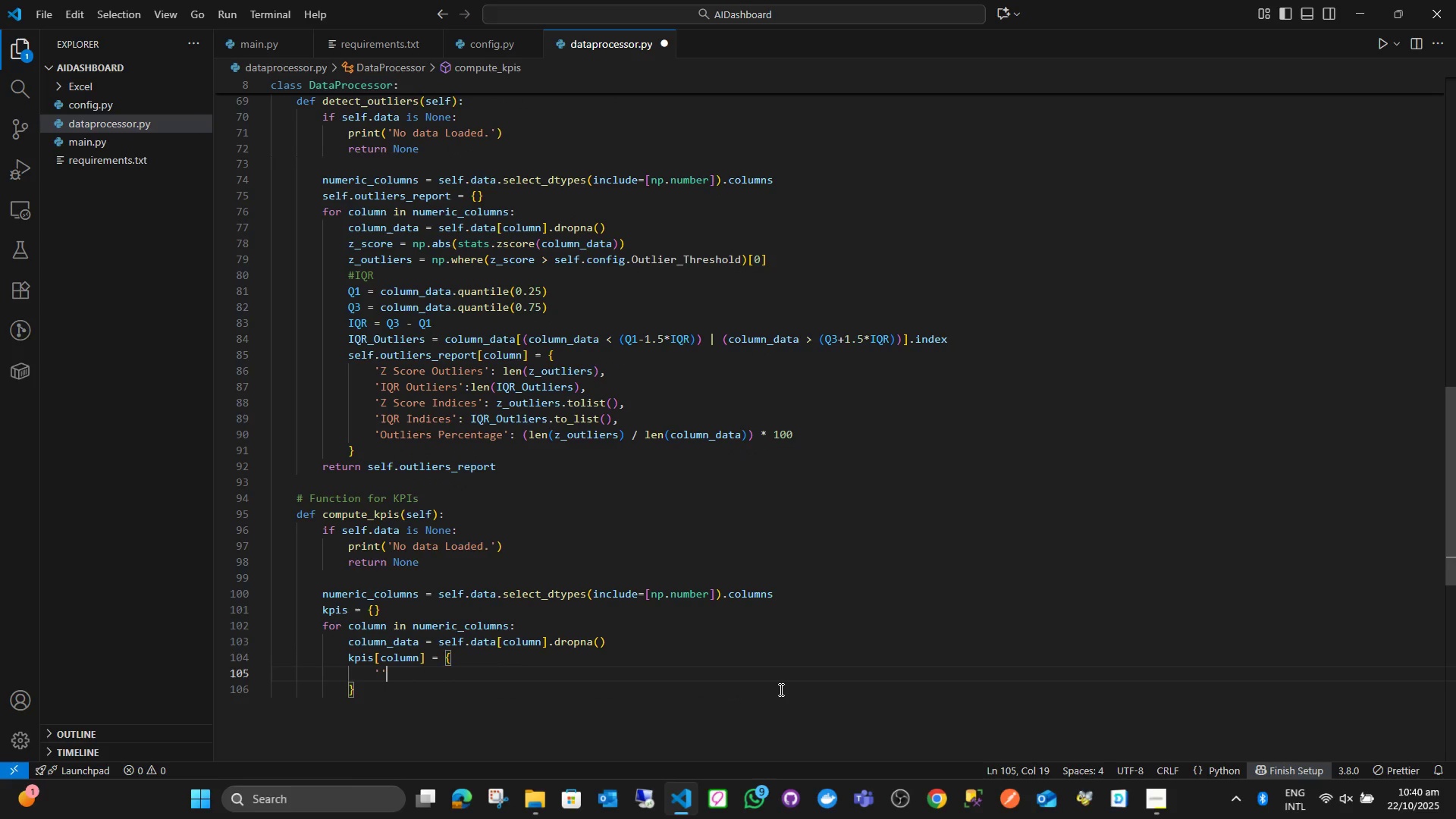 
key(Quote)
 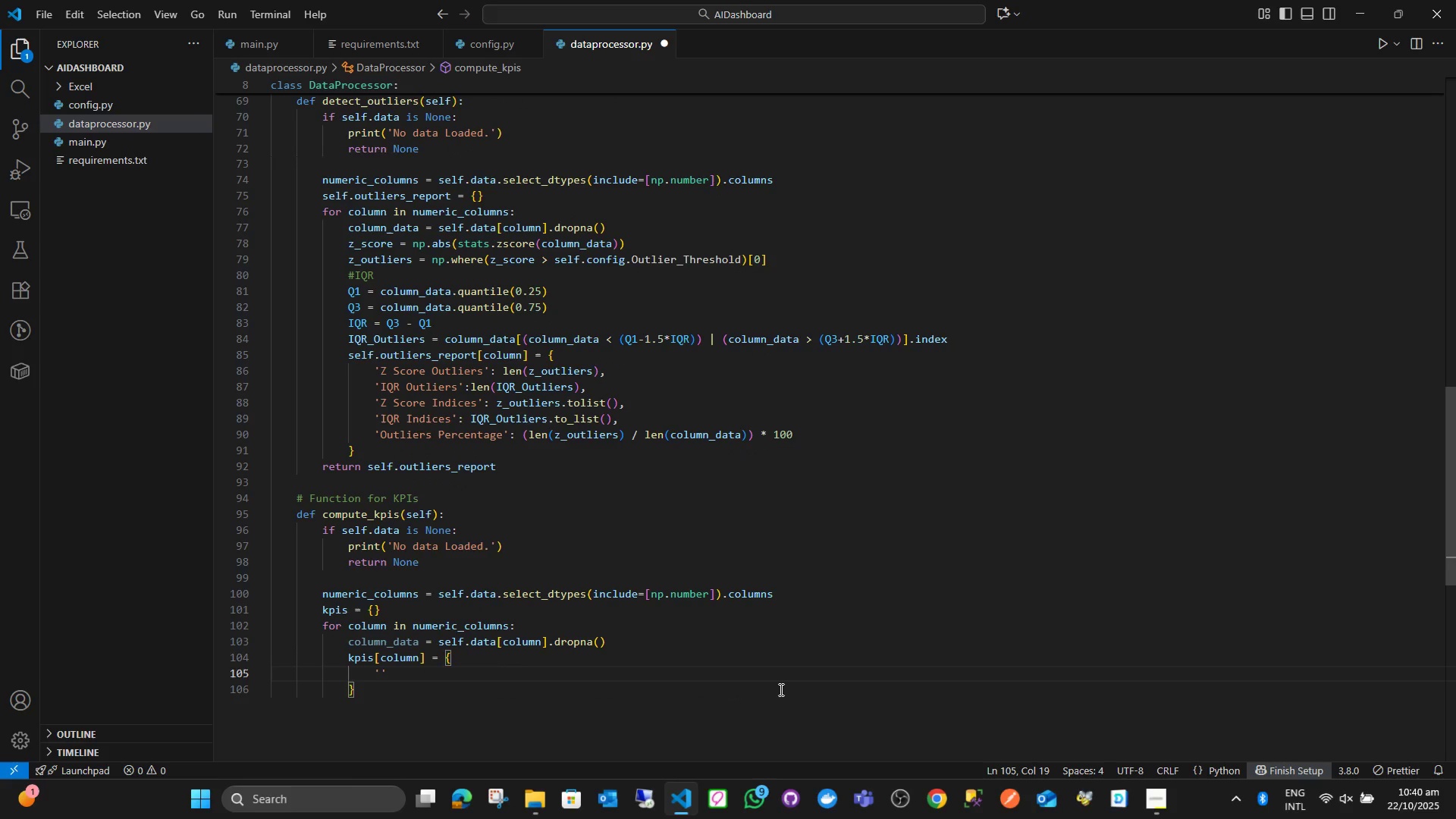 
key(ArrowLeft)
 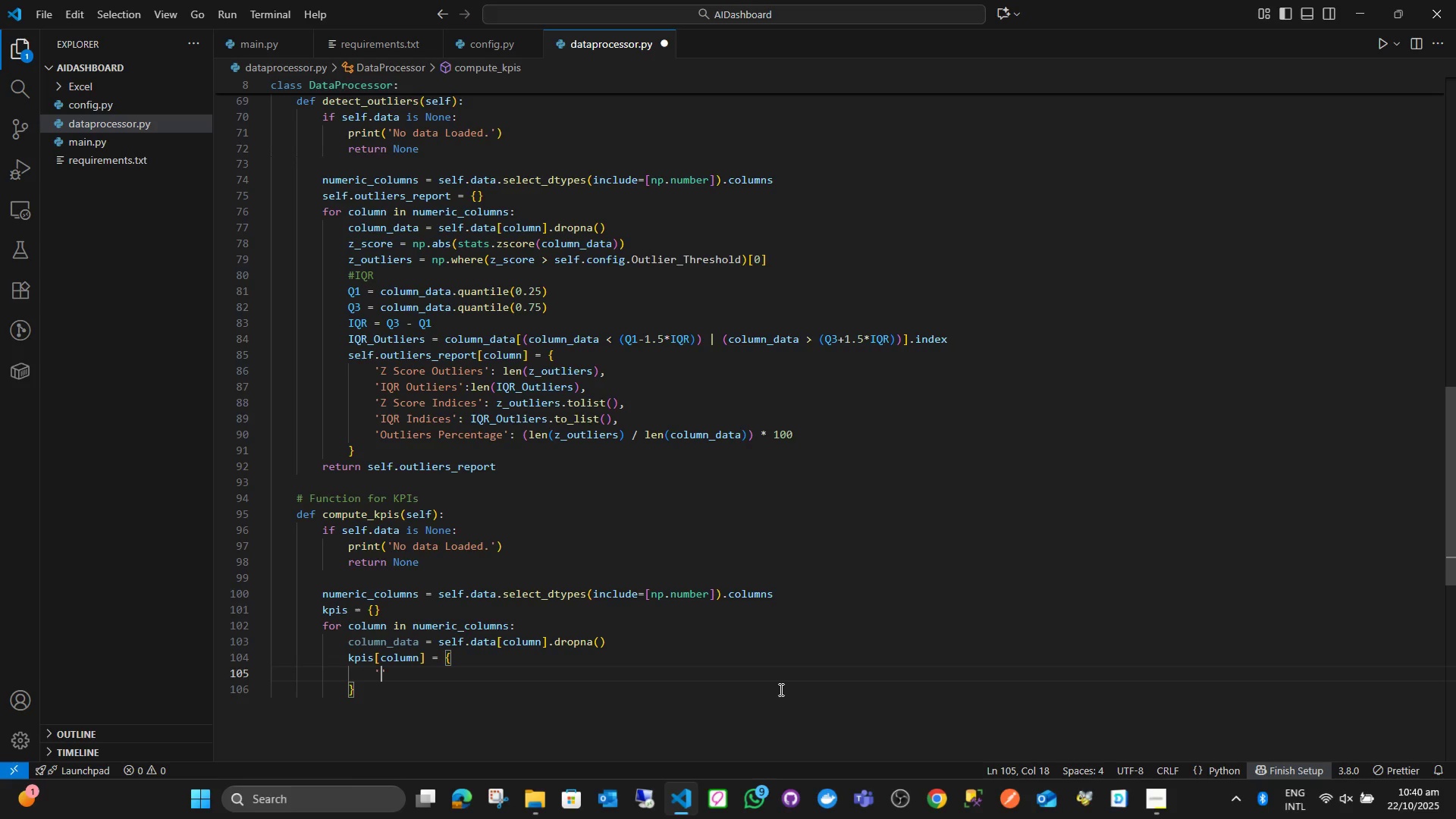 
type(Mean)
 